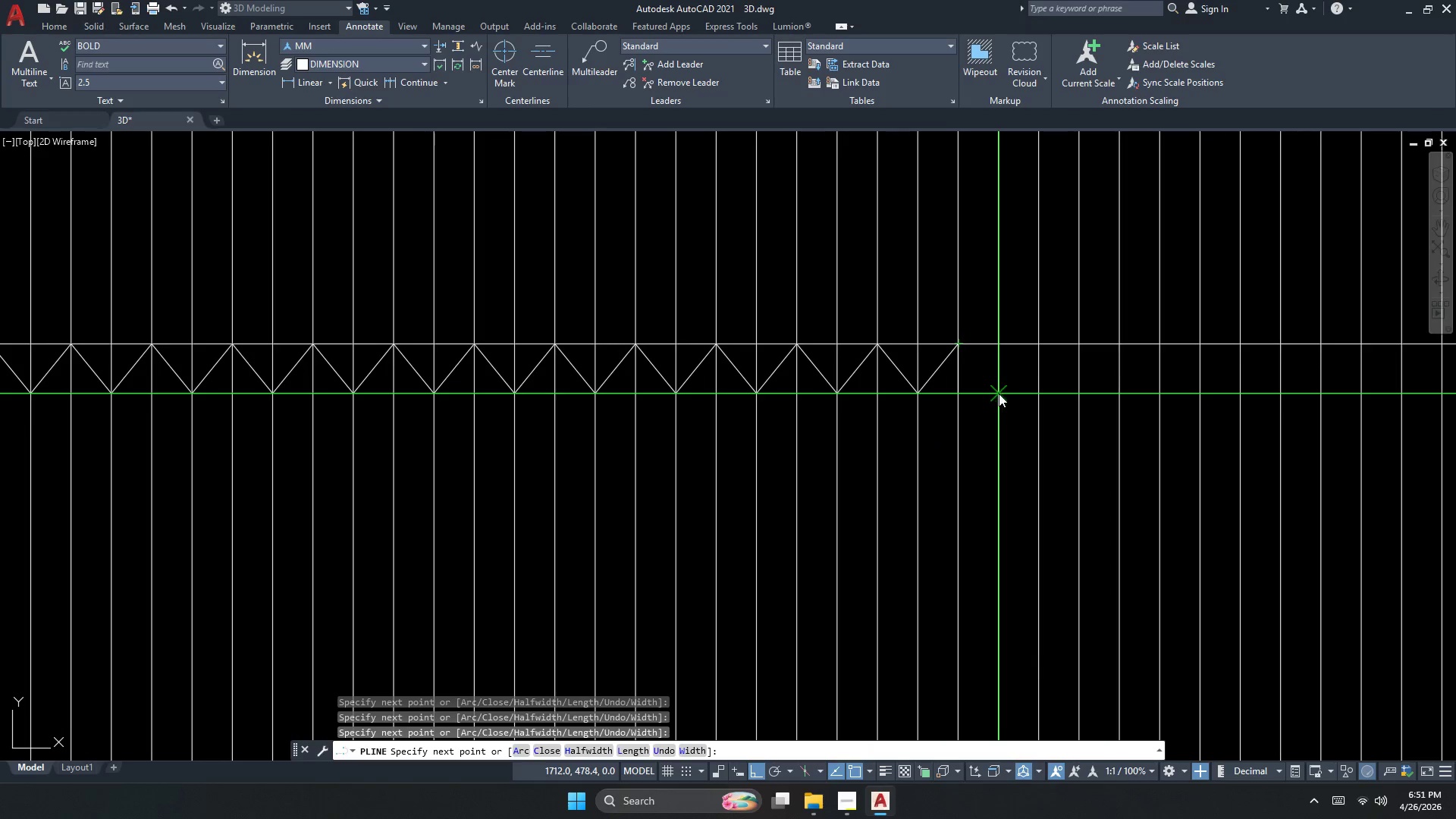 
left_click([999, 394])
 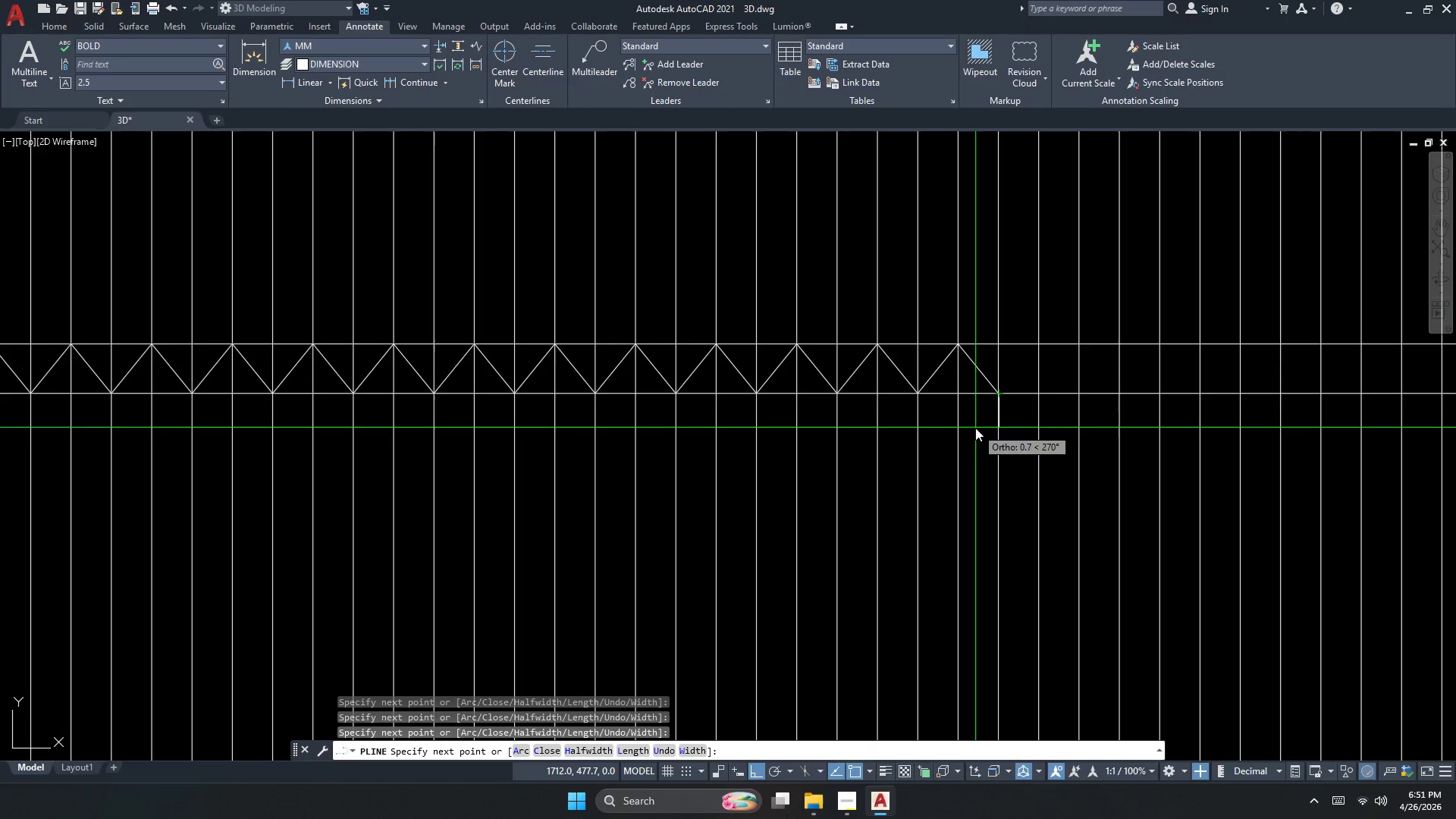 
scroll: coordinate [819, 422], scroll_direction: down, amount: 1.0
 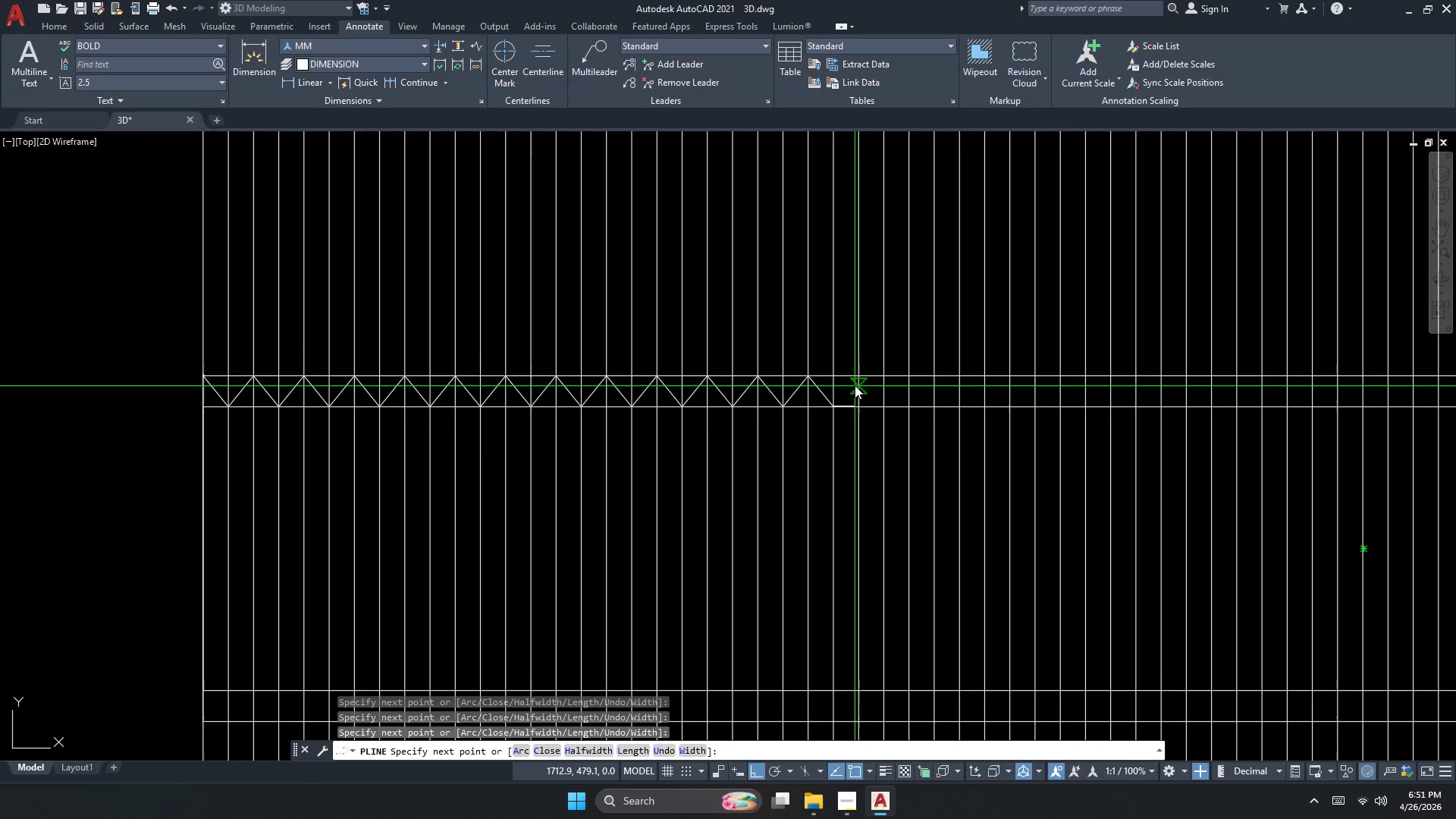 
left_click([855, 381])
 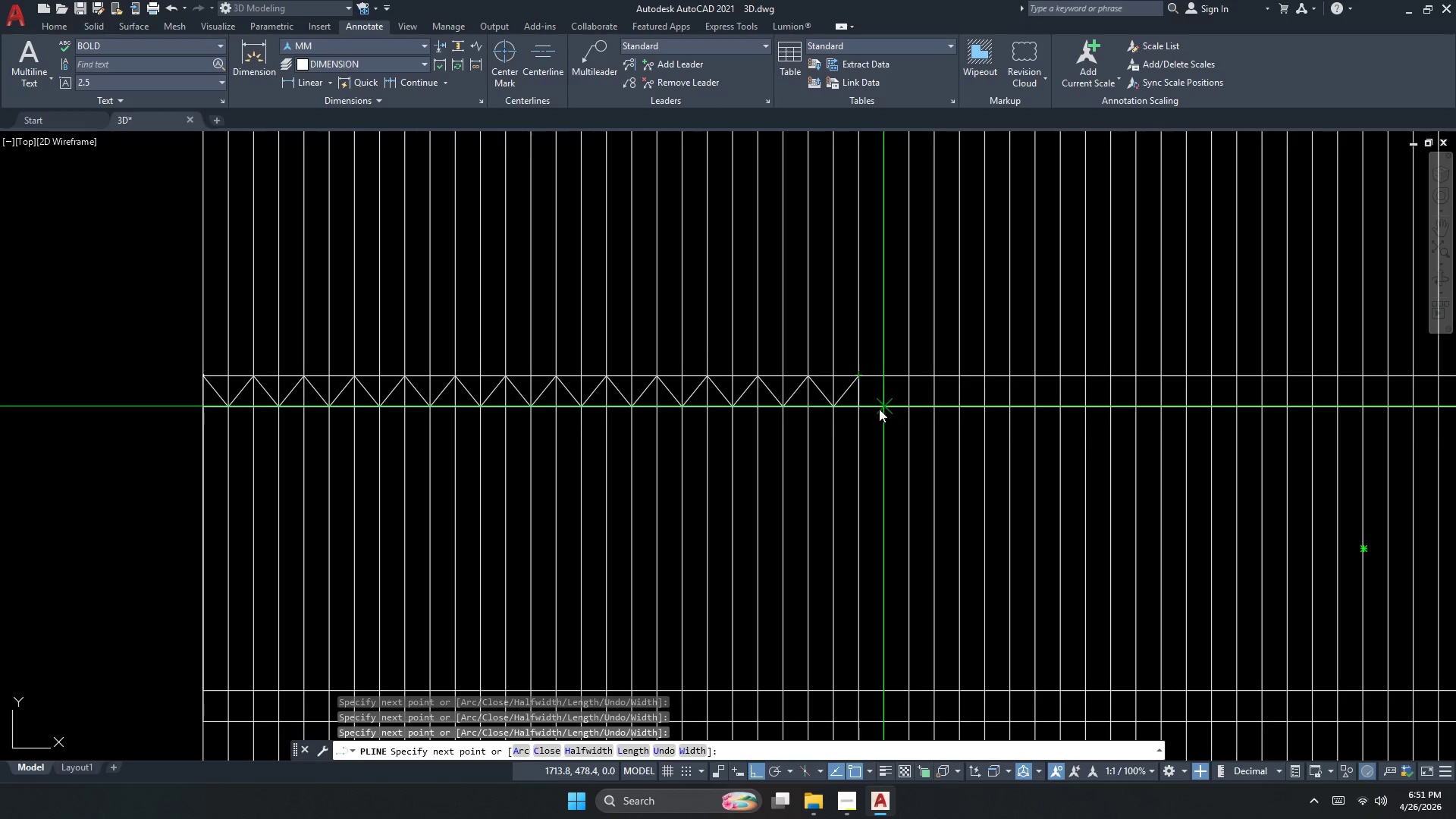 
left_click([880, 408])
 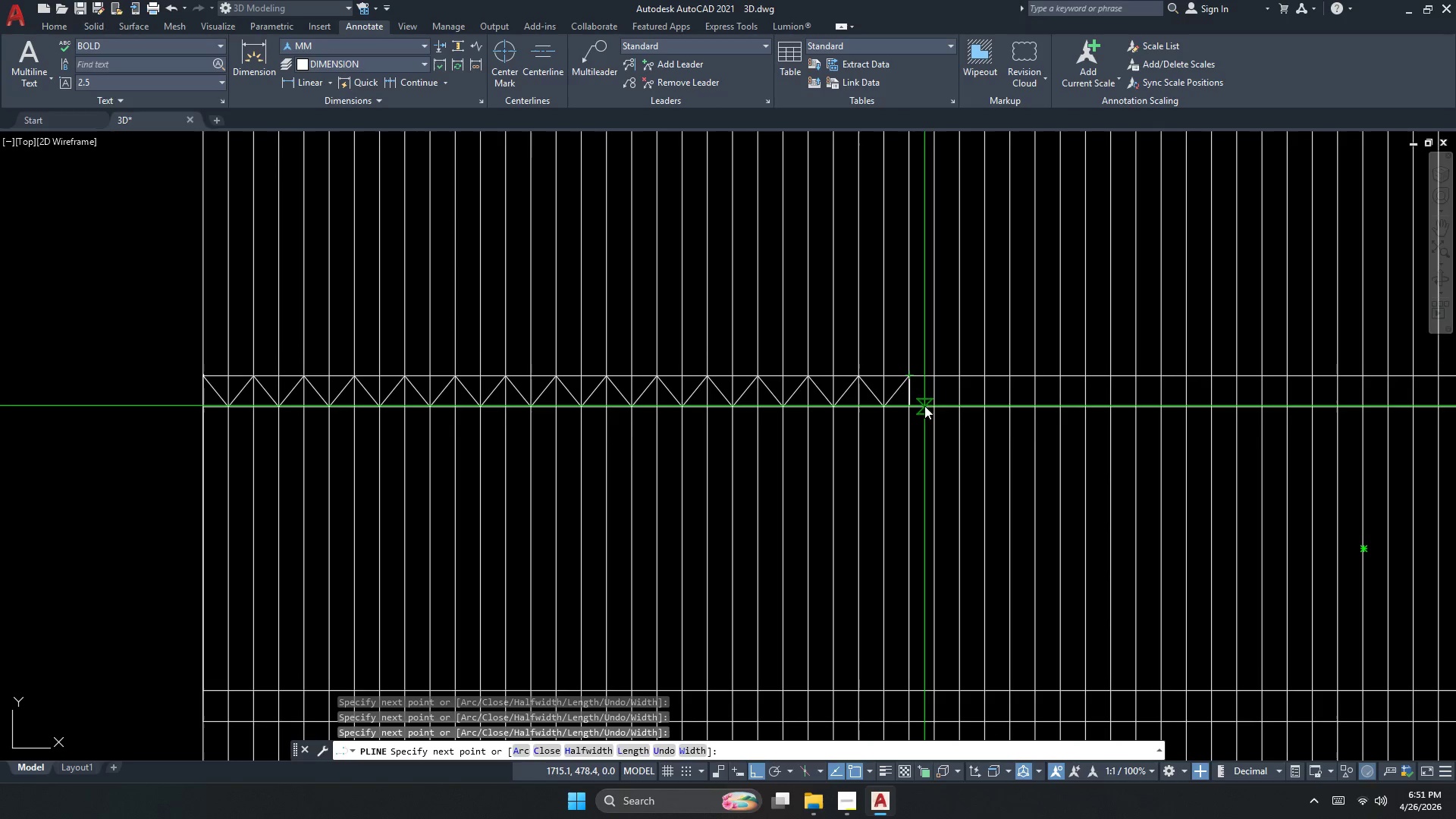 
left_click([928, 404])
 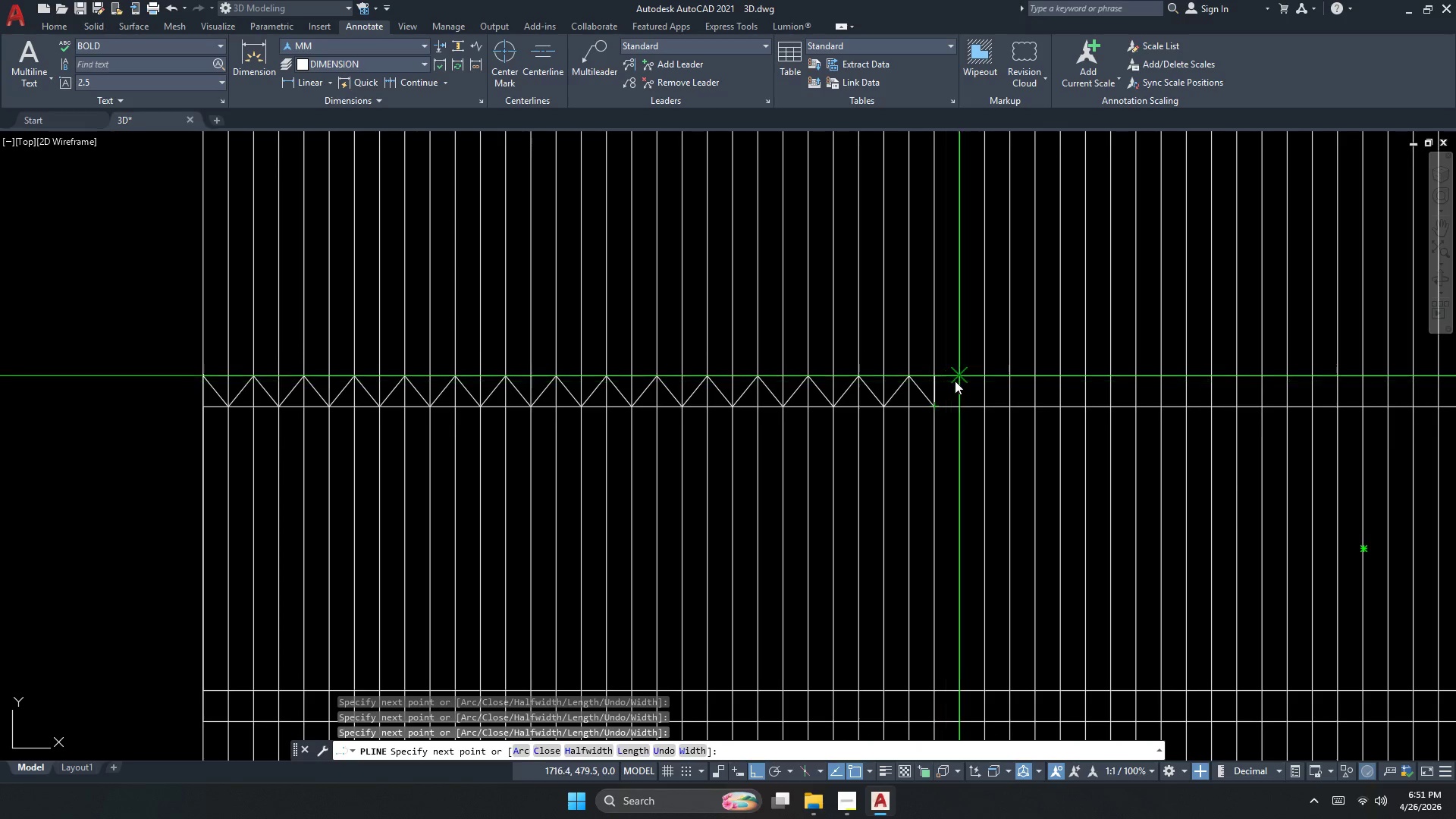 
left_click([958, 380])
 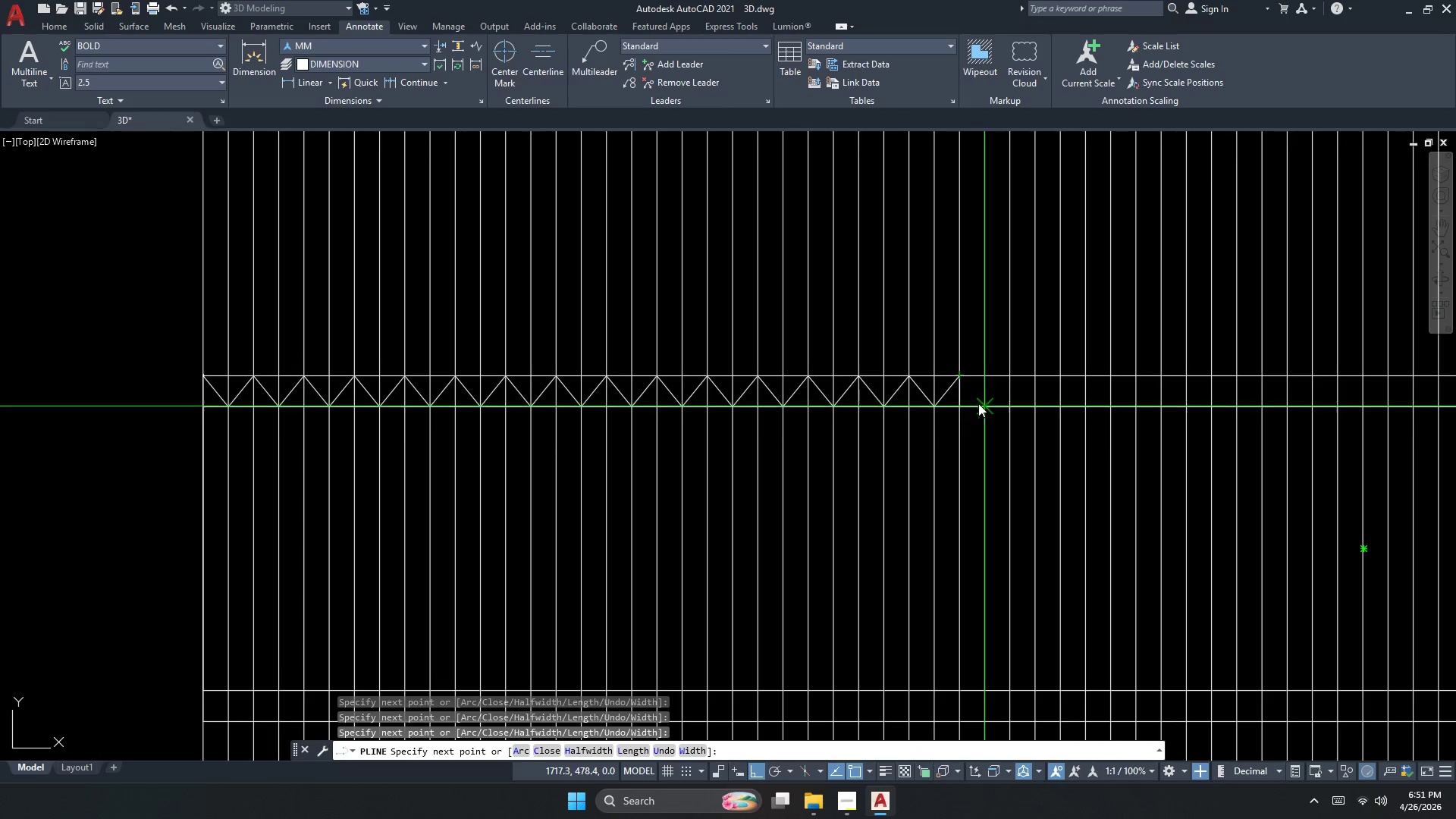 
left_click([980, 403])
 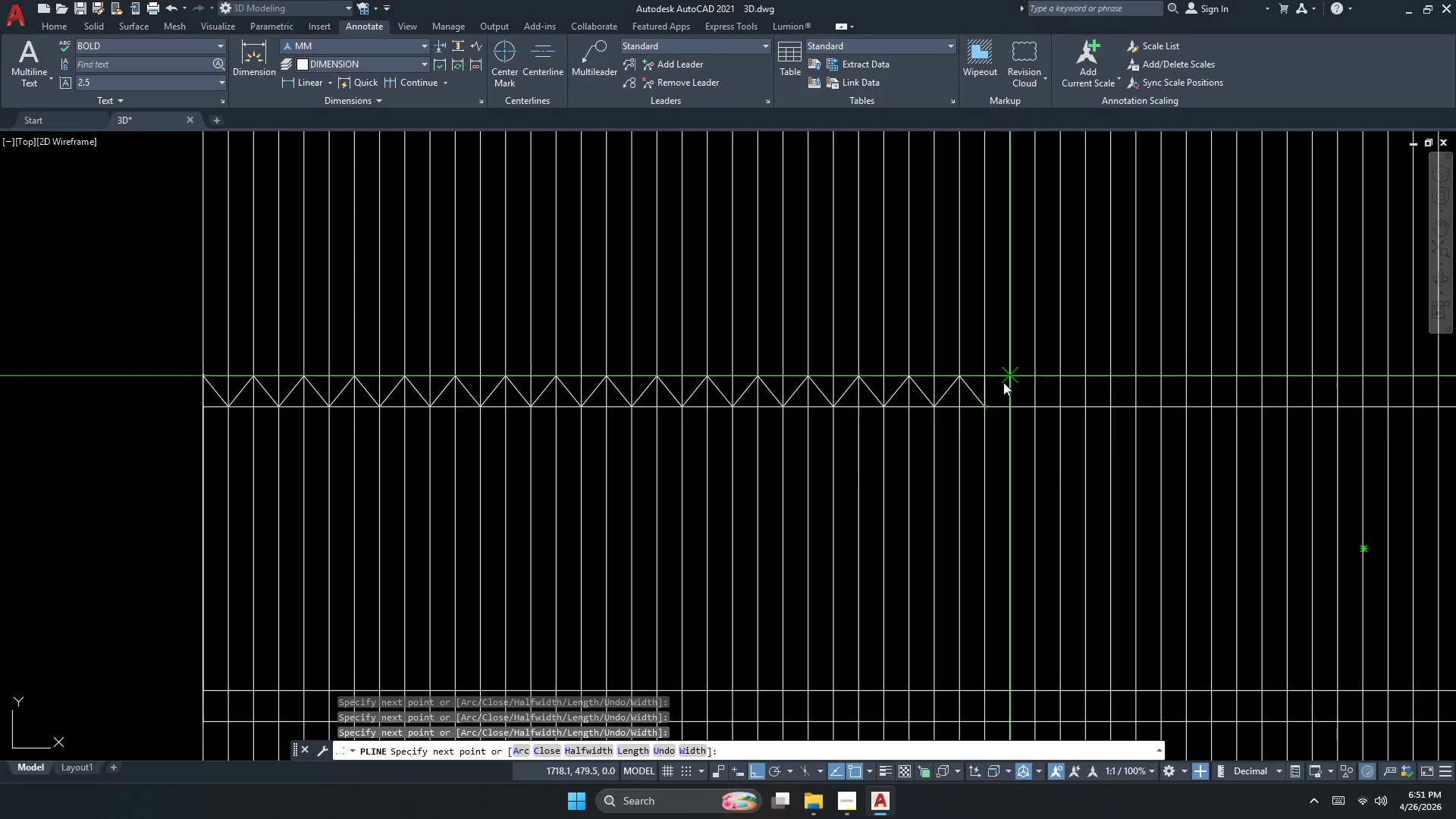 
left_click([1003, 380])
 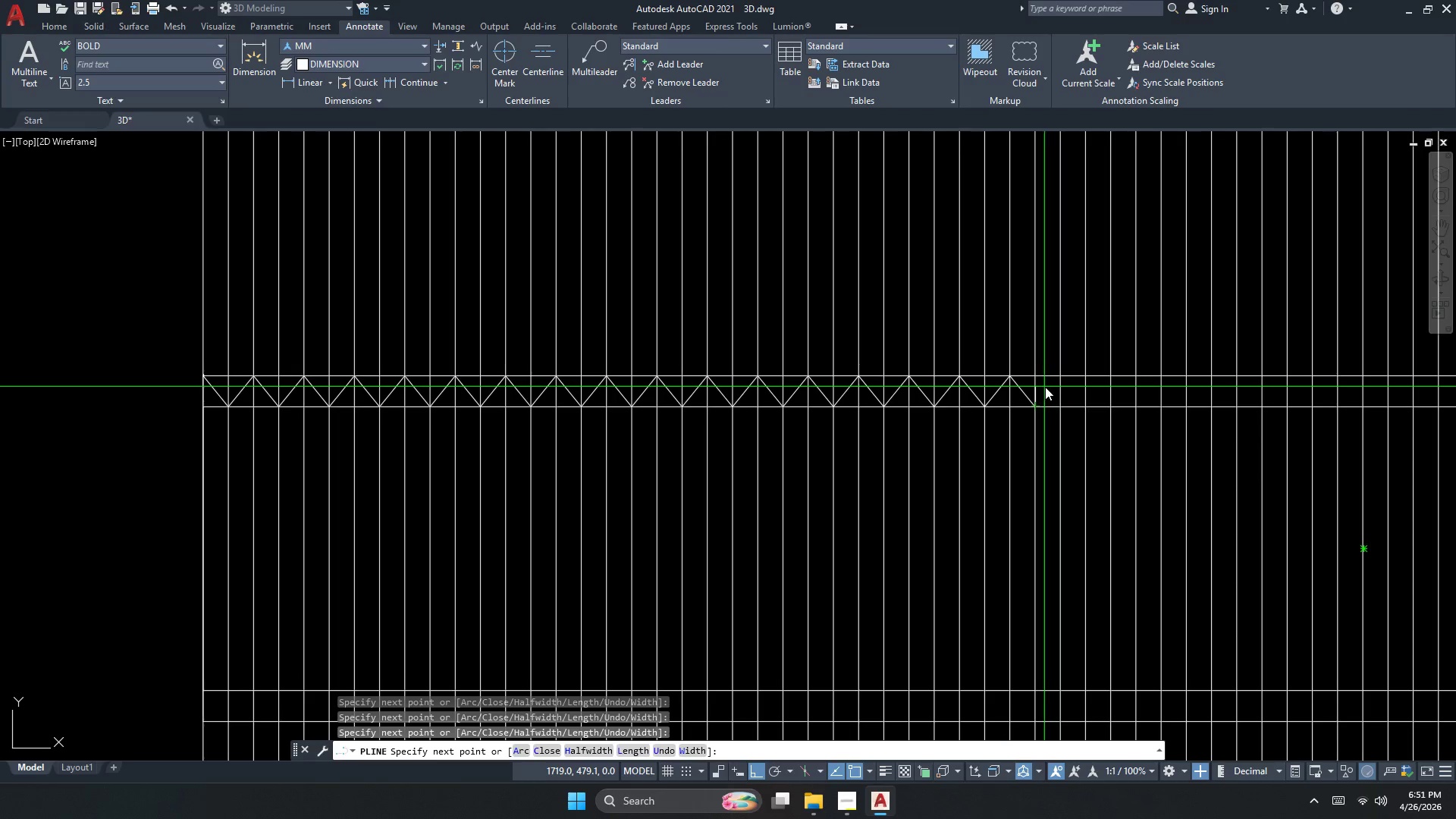 
left_click([1058, 381])
 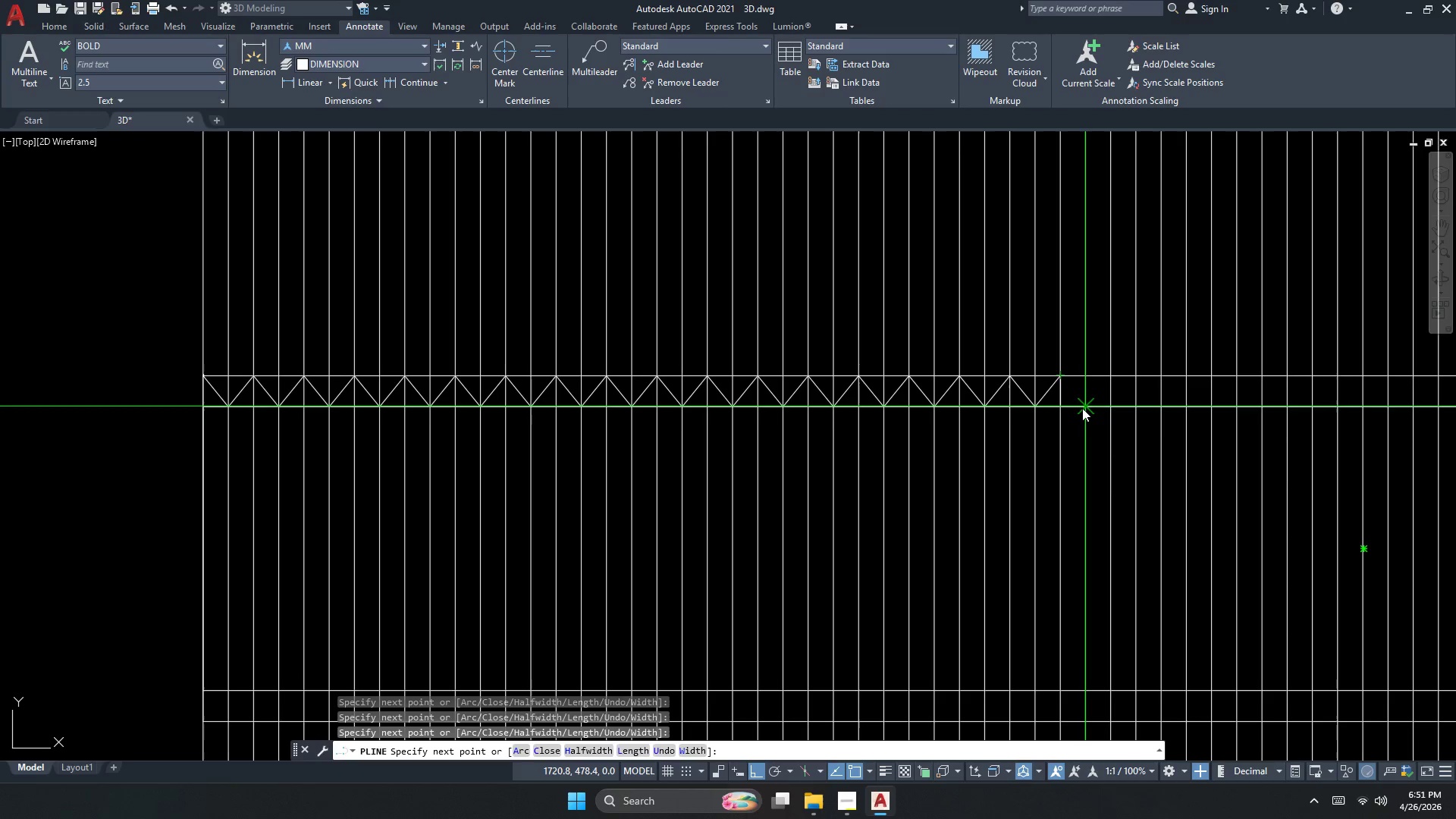 
left_click([1084, 408])
 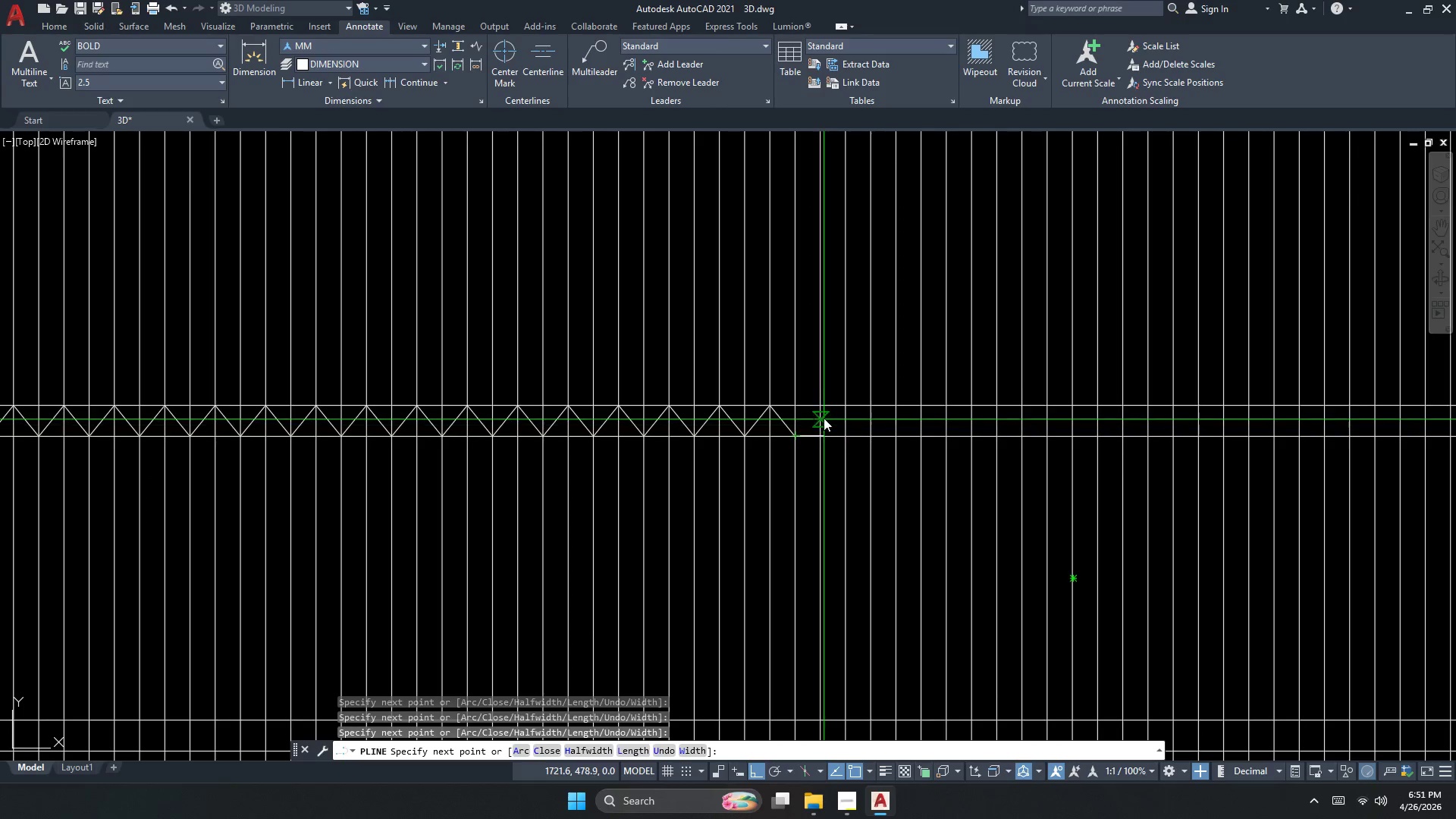 
left_click([825, 410])
 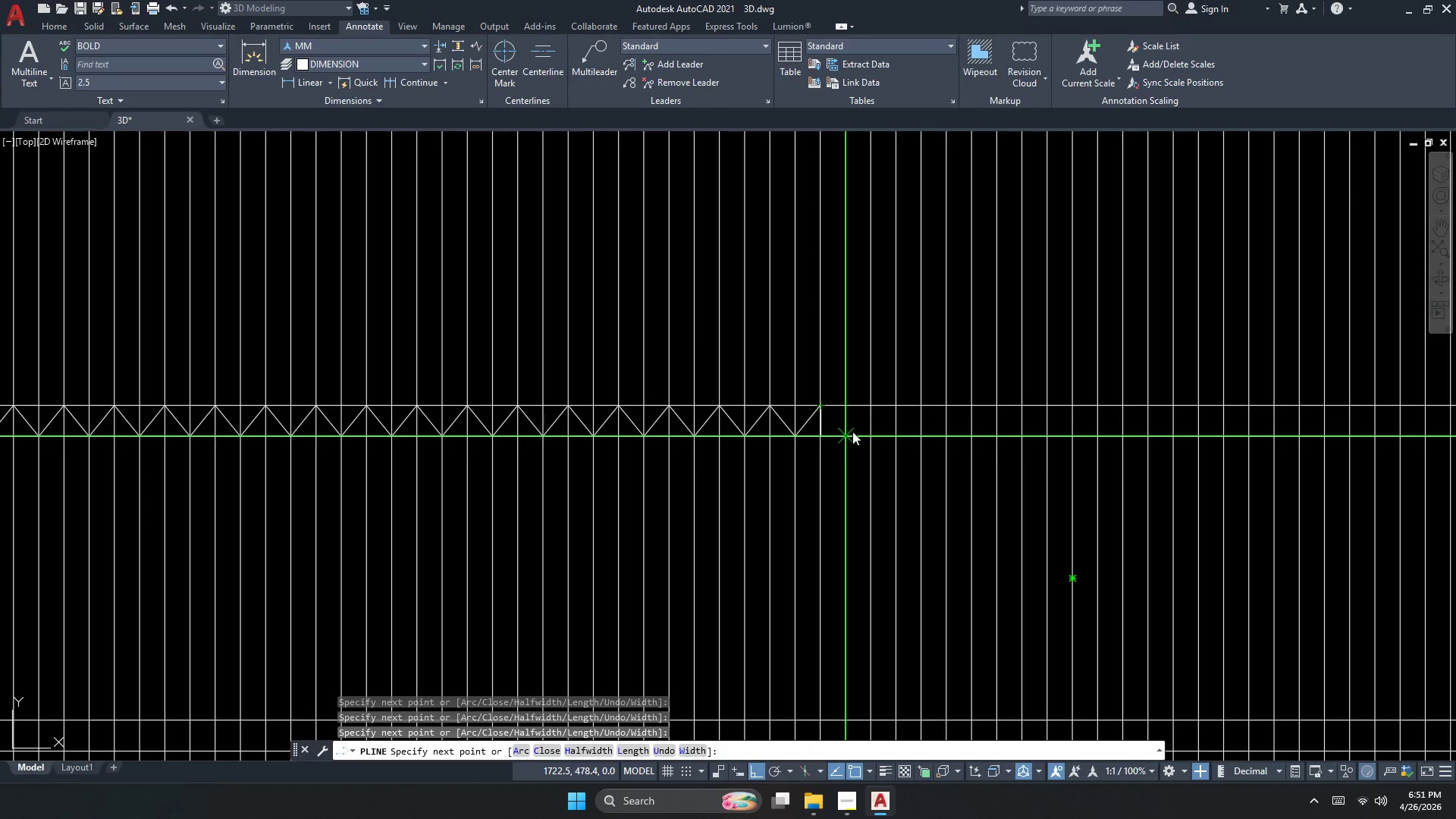 
left_click([852, 434])
 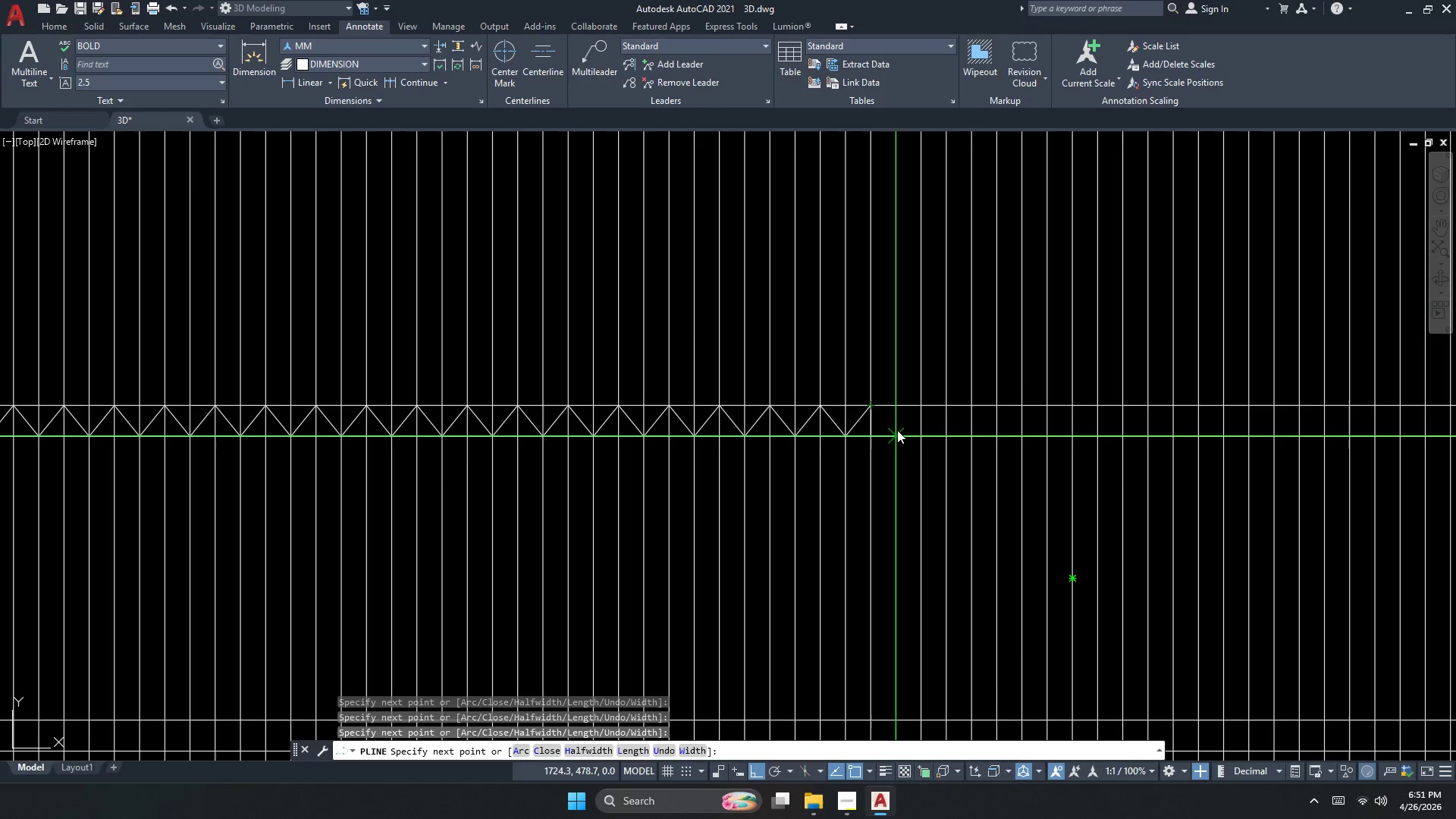 
left_click([901, 435])
 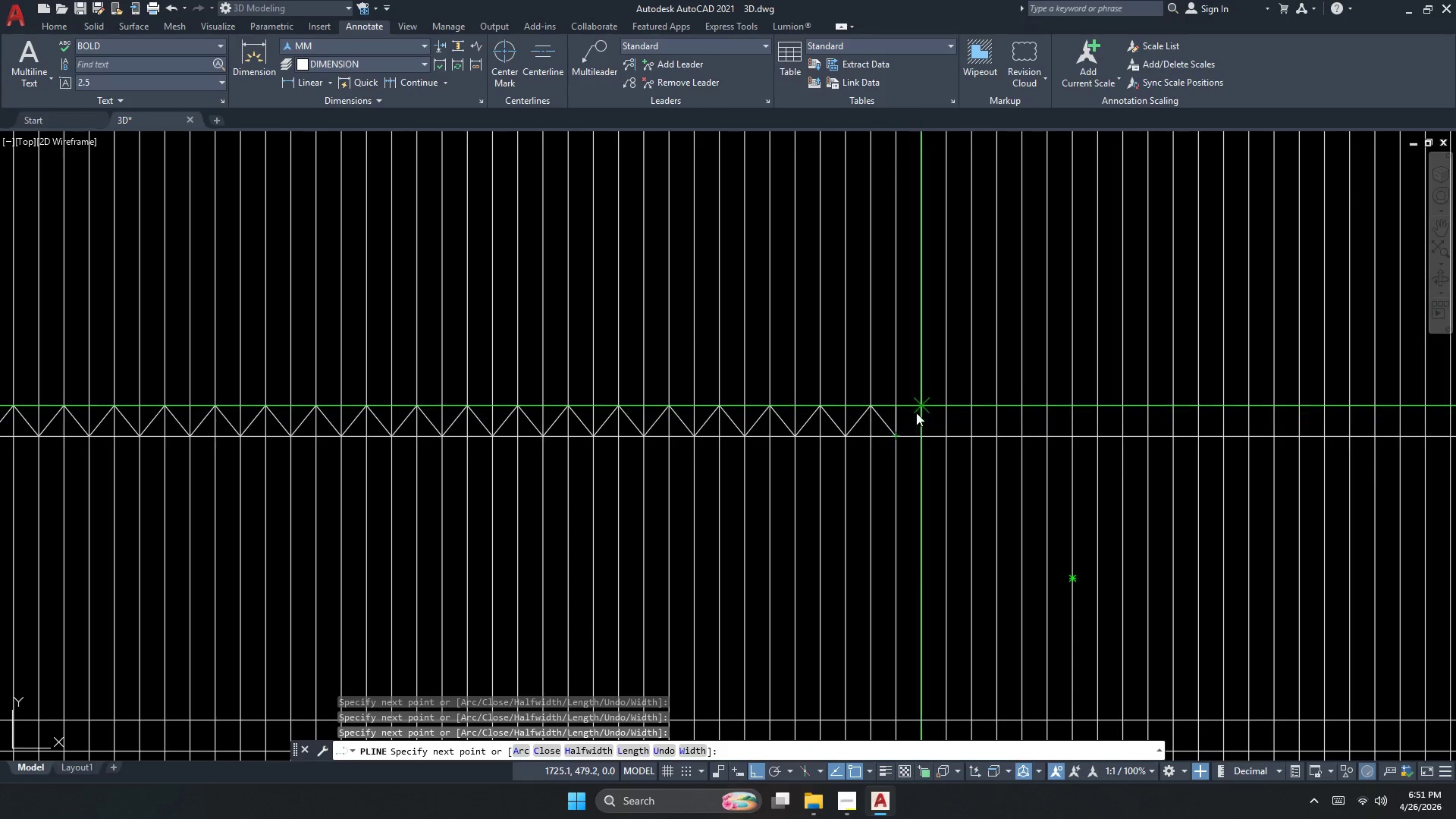 
double_click([918, 411])
 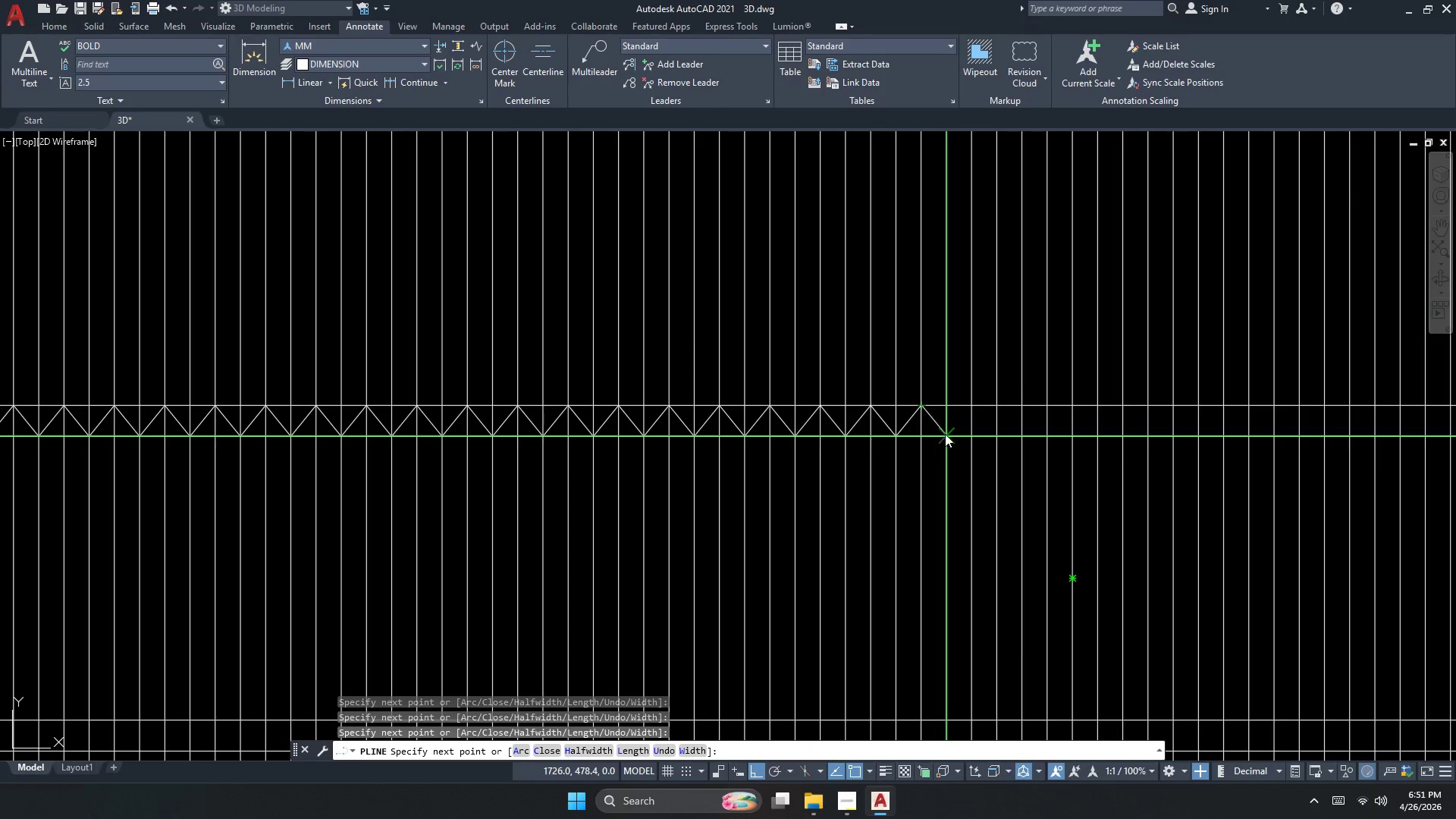 
left_click([946, 435])
 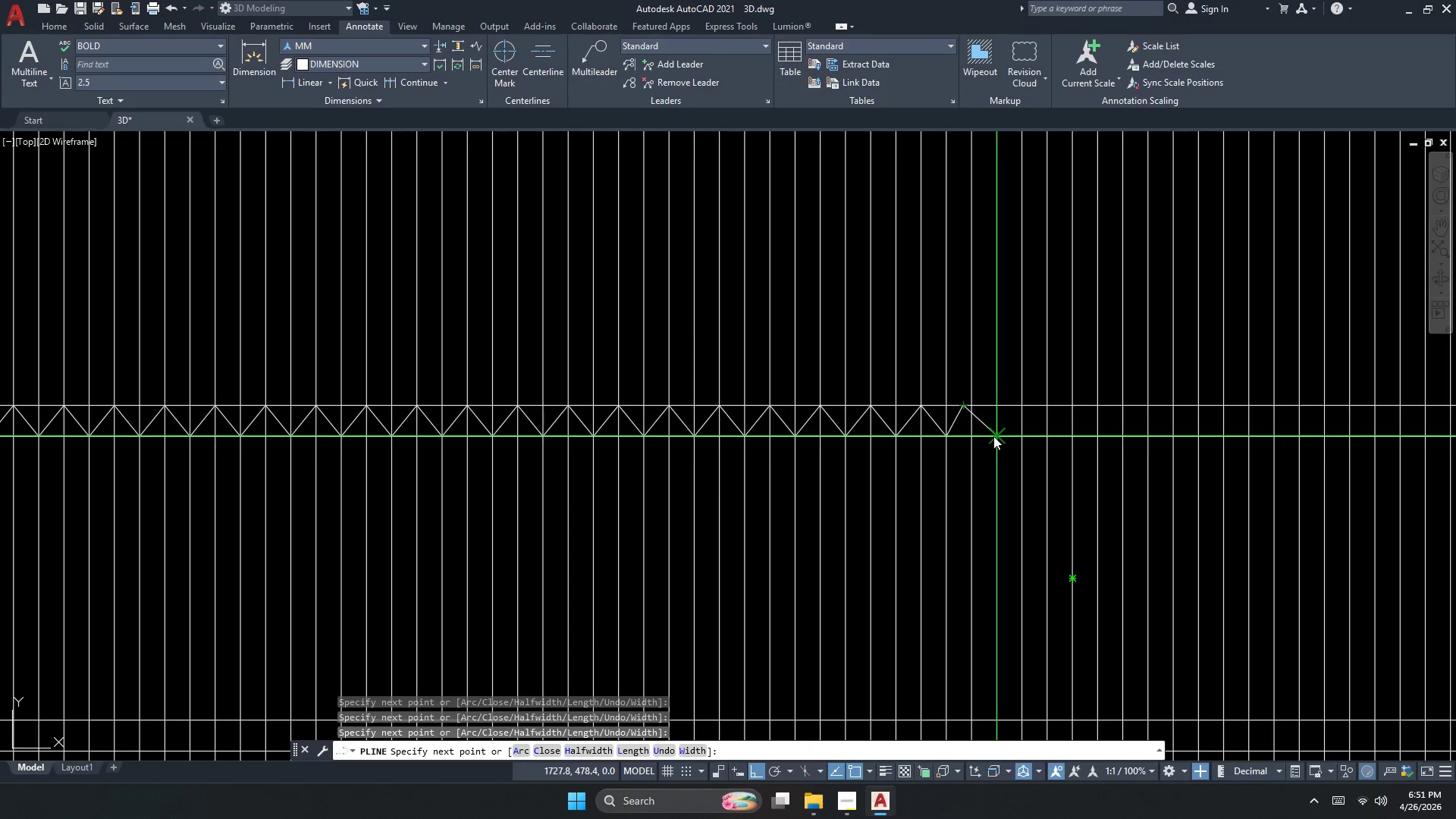 
left_click([993, 436])
 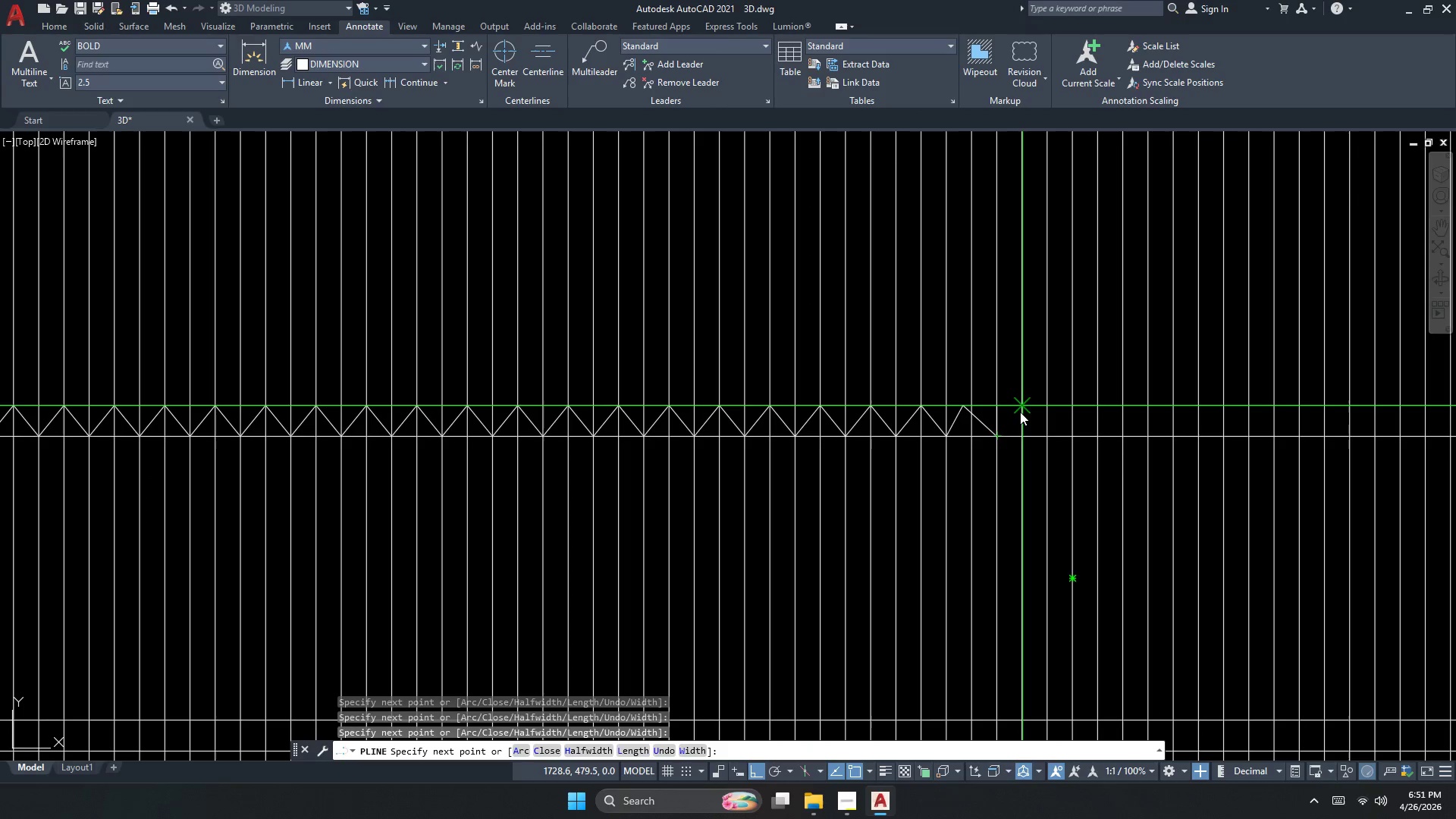 
left_click([1021, 411])
 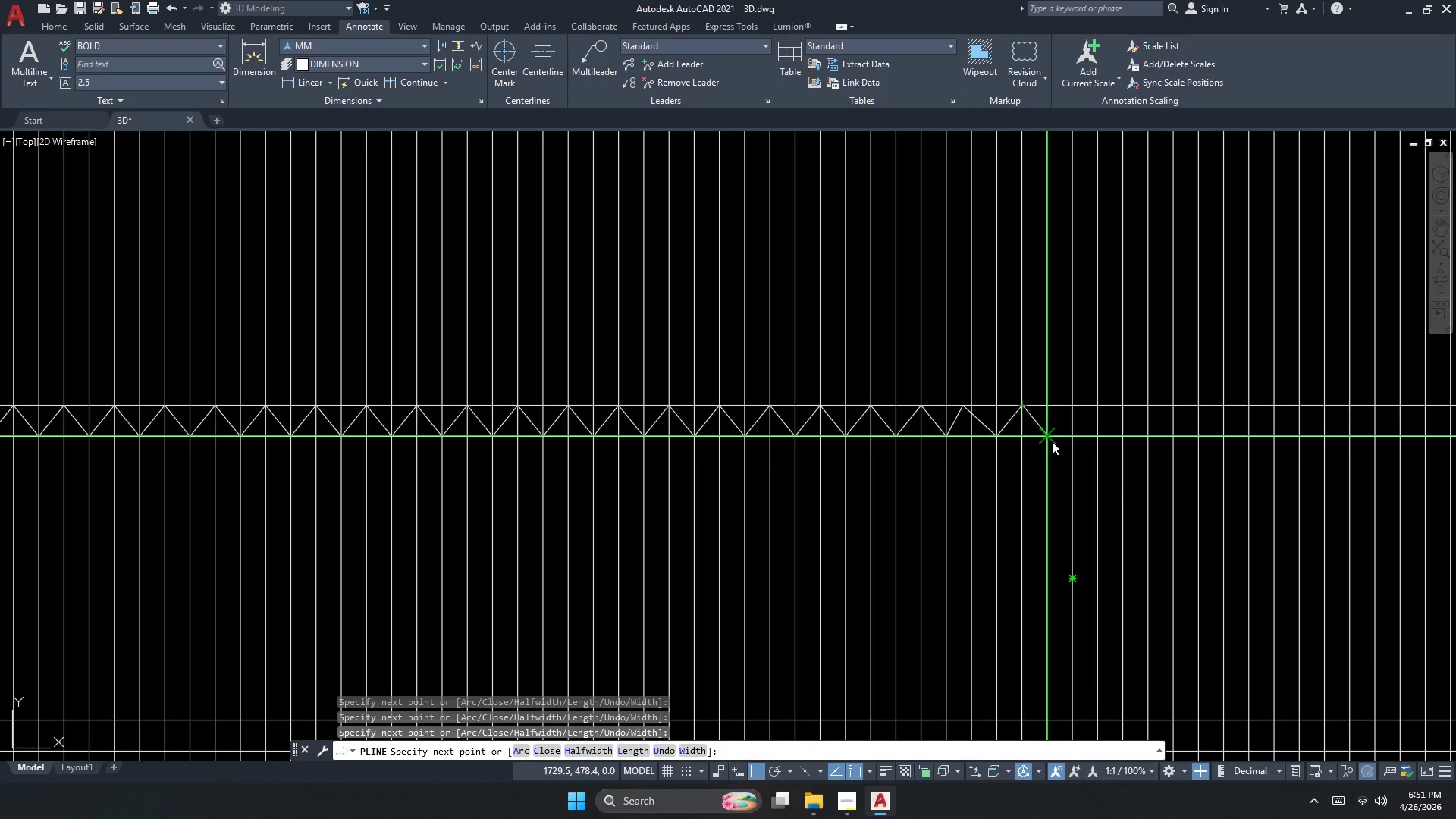 
left_click([1052, 441])
 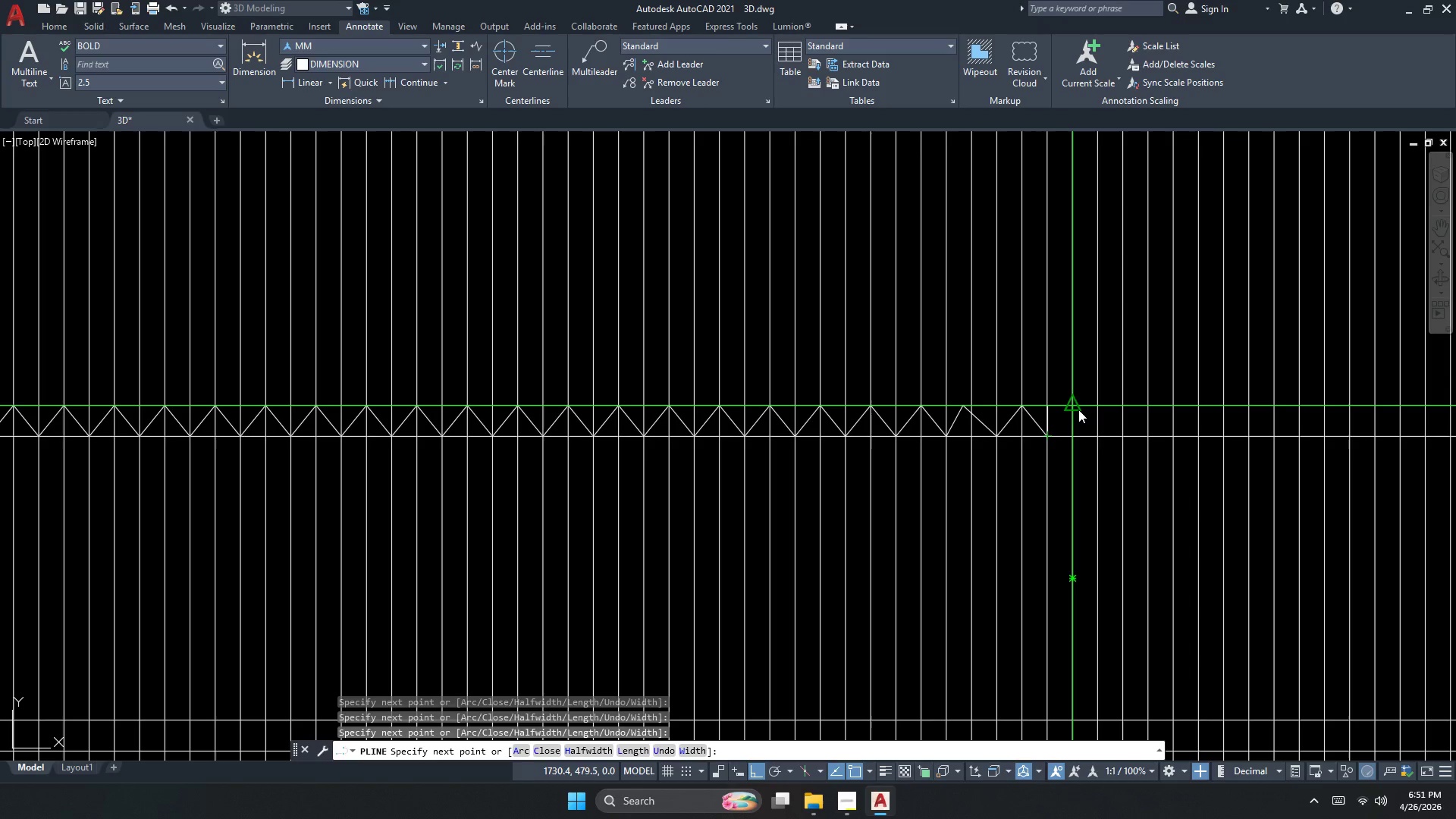 
left_click([1079, 409])
 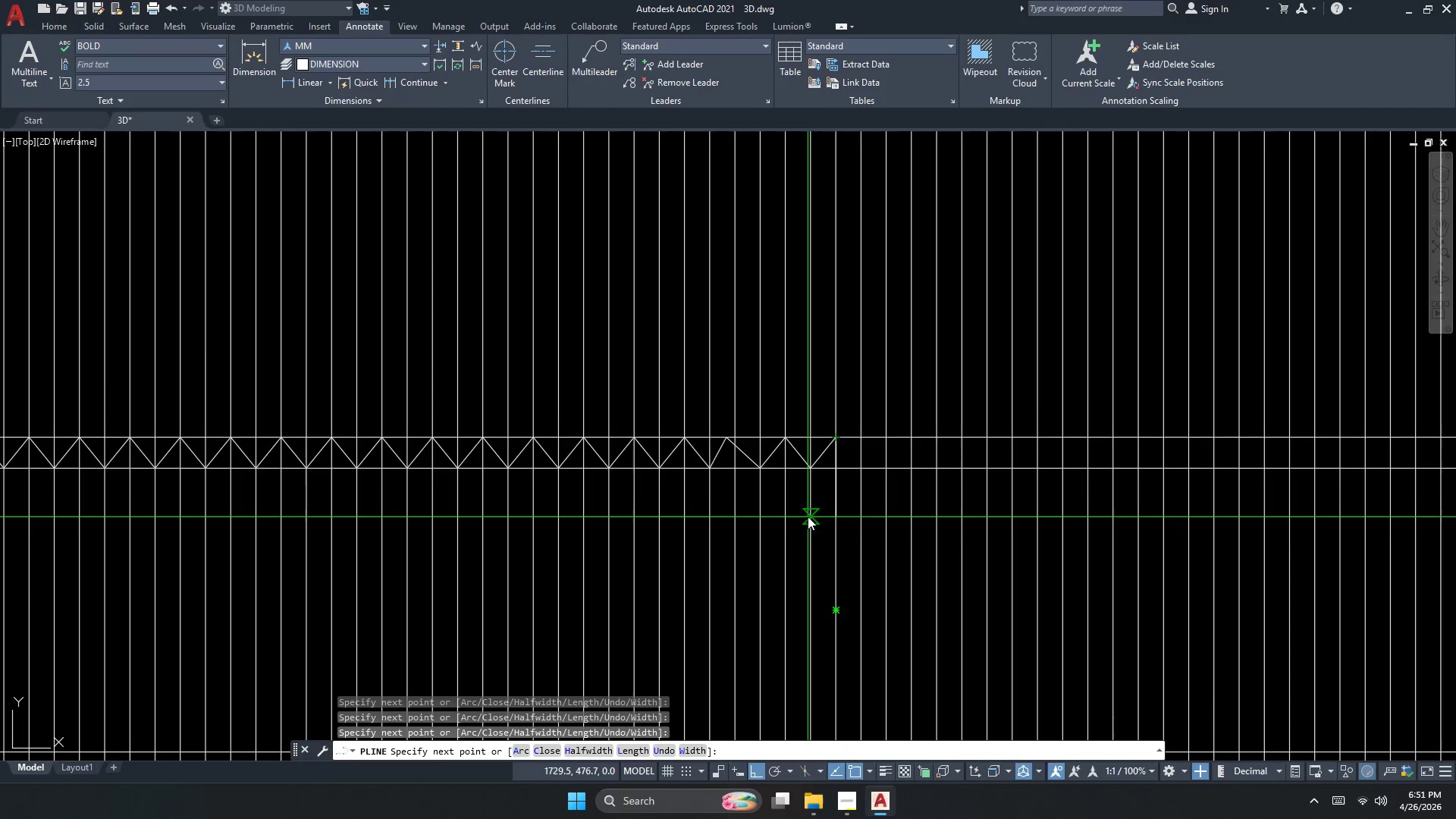 
scroll: coordinate [830, 487], scroll_direction: down, amount: 1.0
 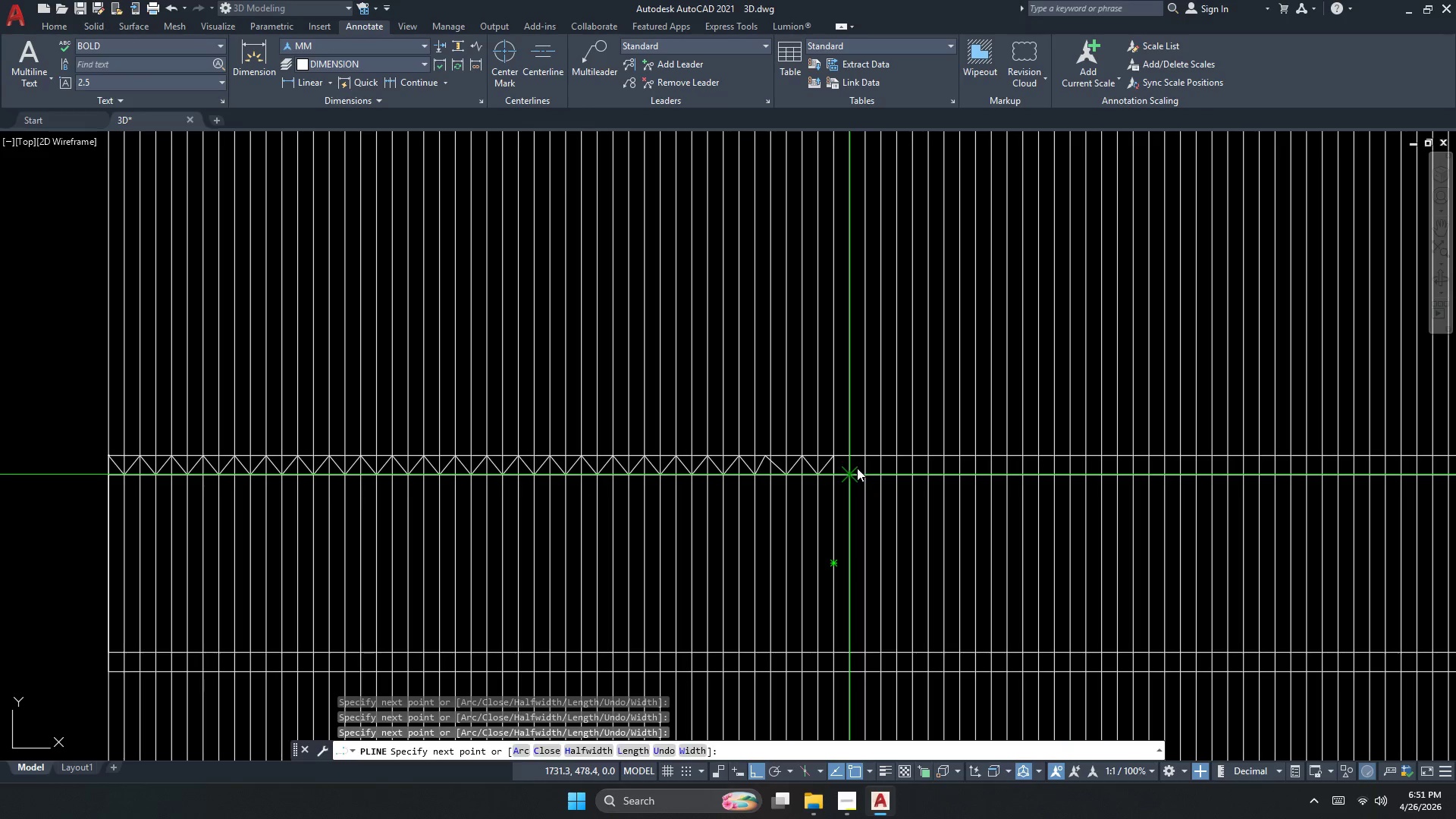 
left_click([857, 468])
 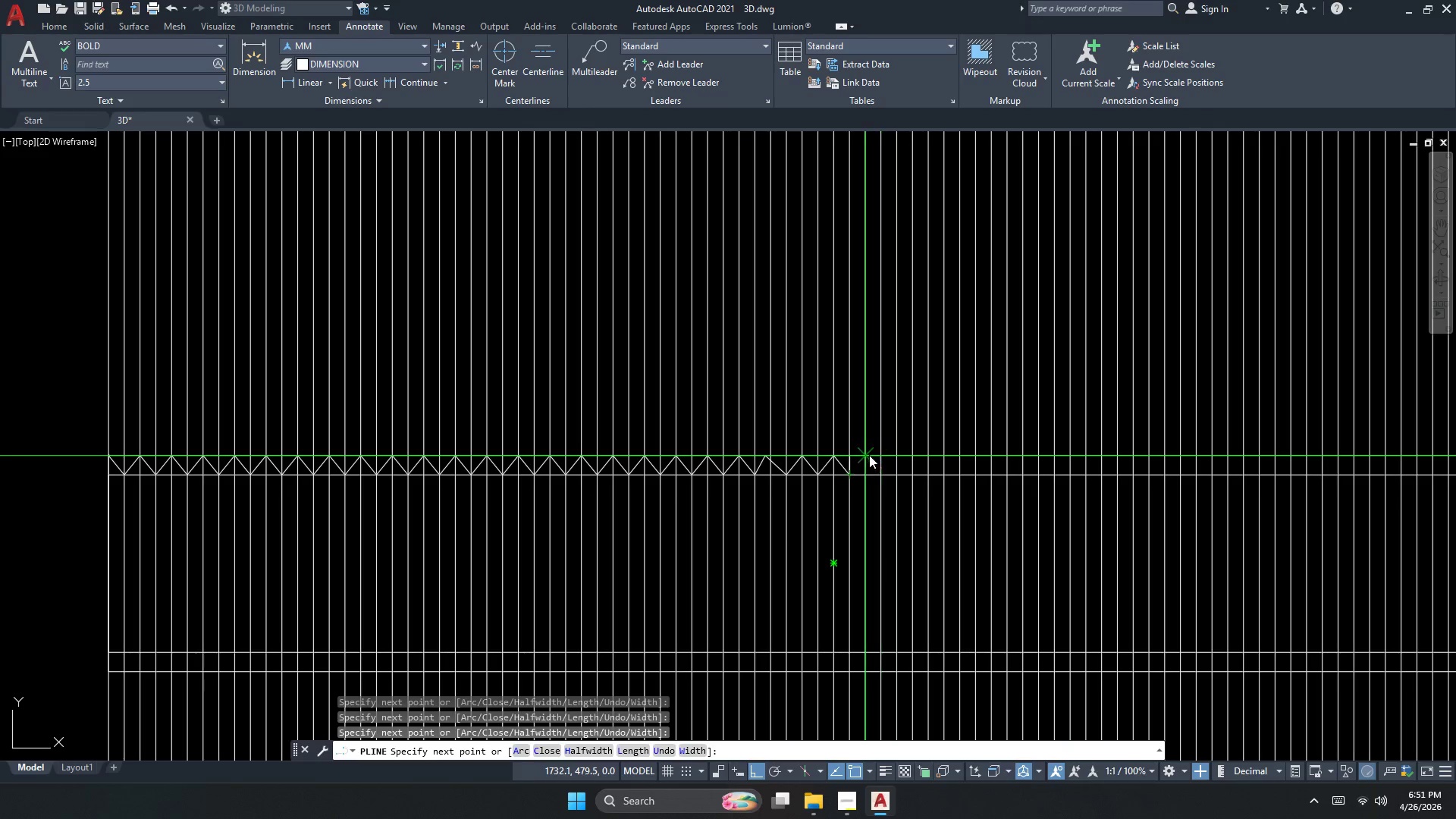 
left_click([864, 455])
 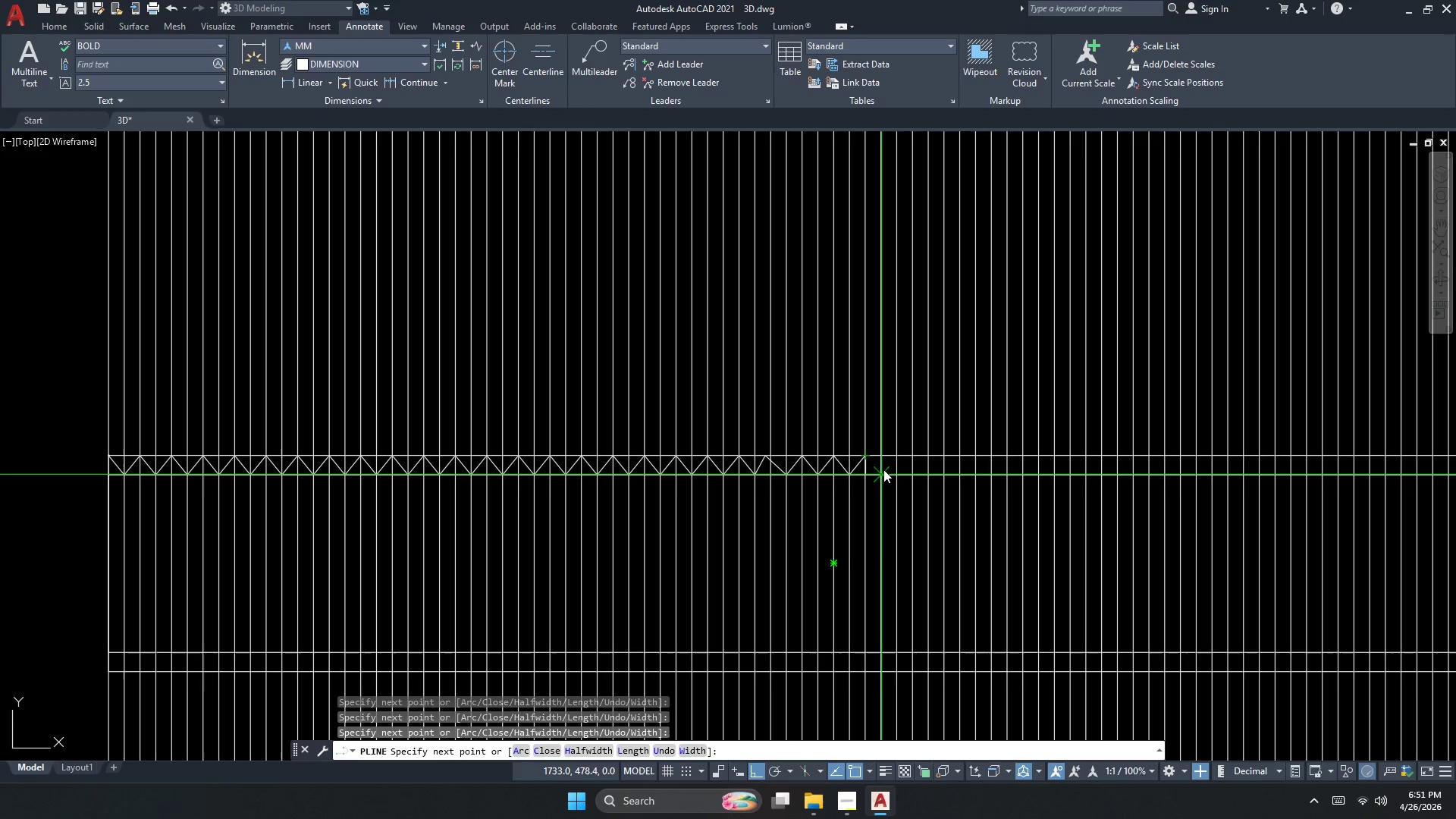 
left_click([883, 472])
 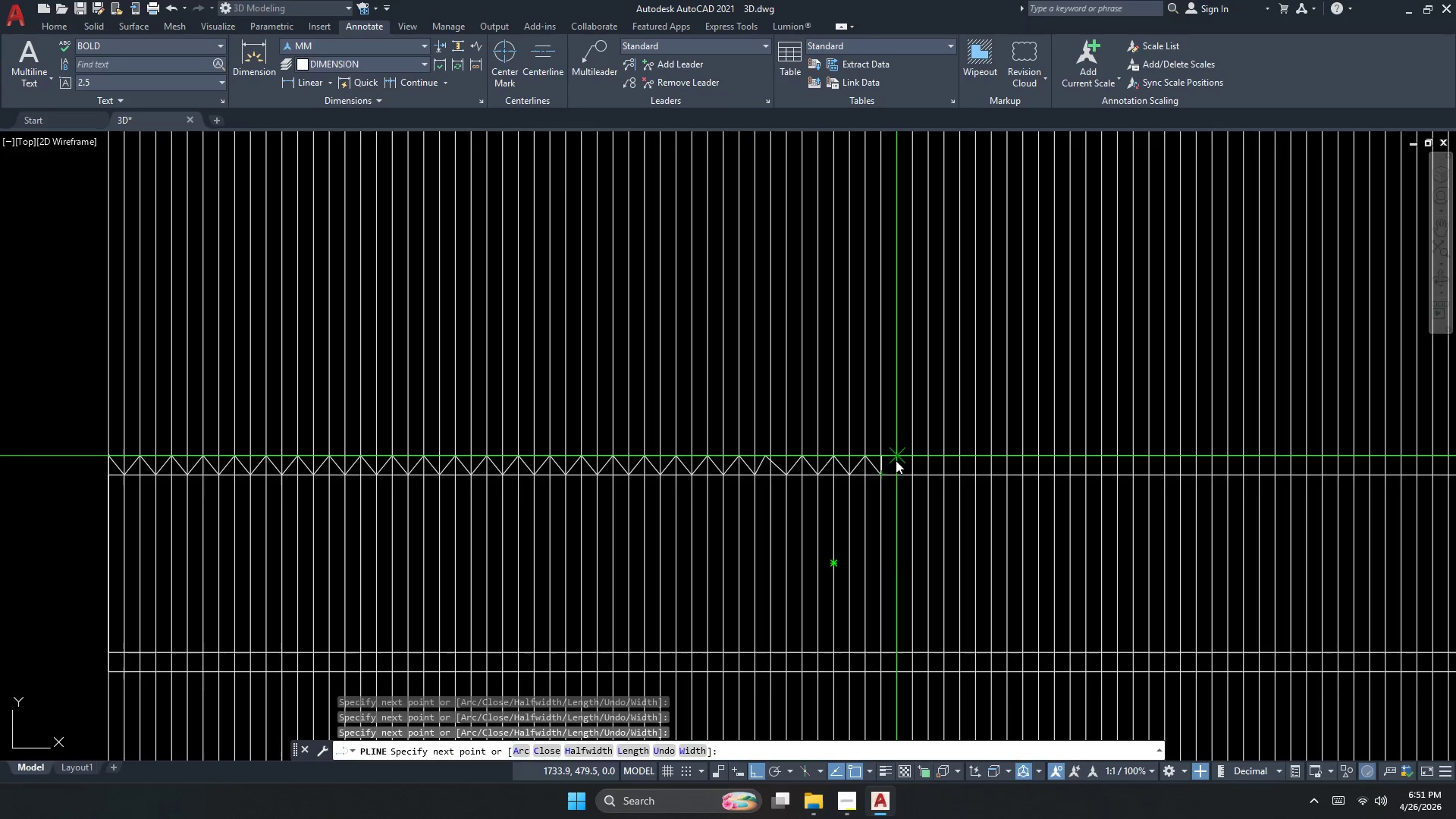 
left_click([896, 460])
 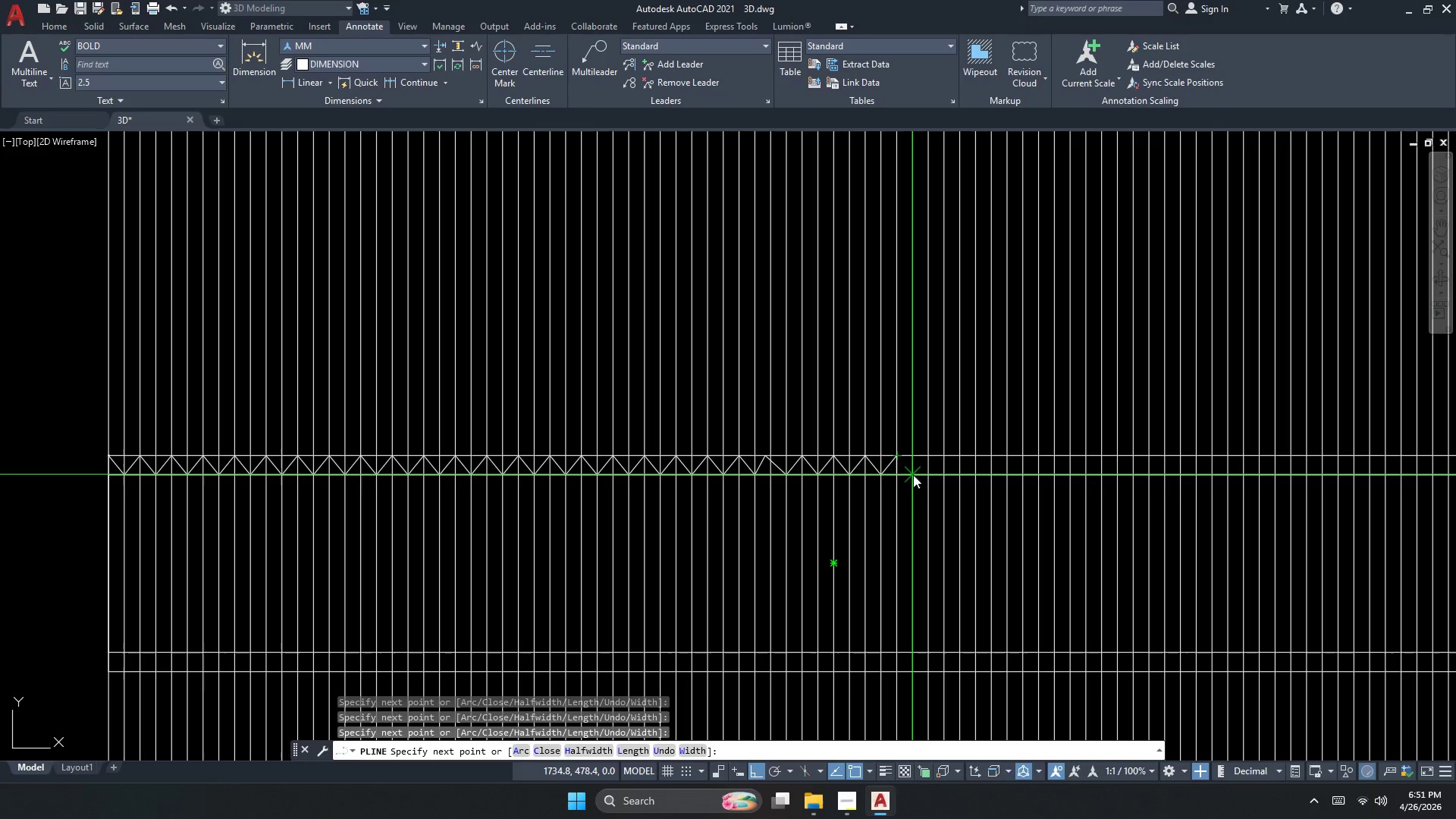 
left_click([915, 473])
 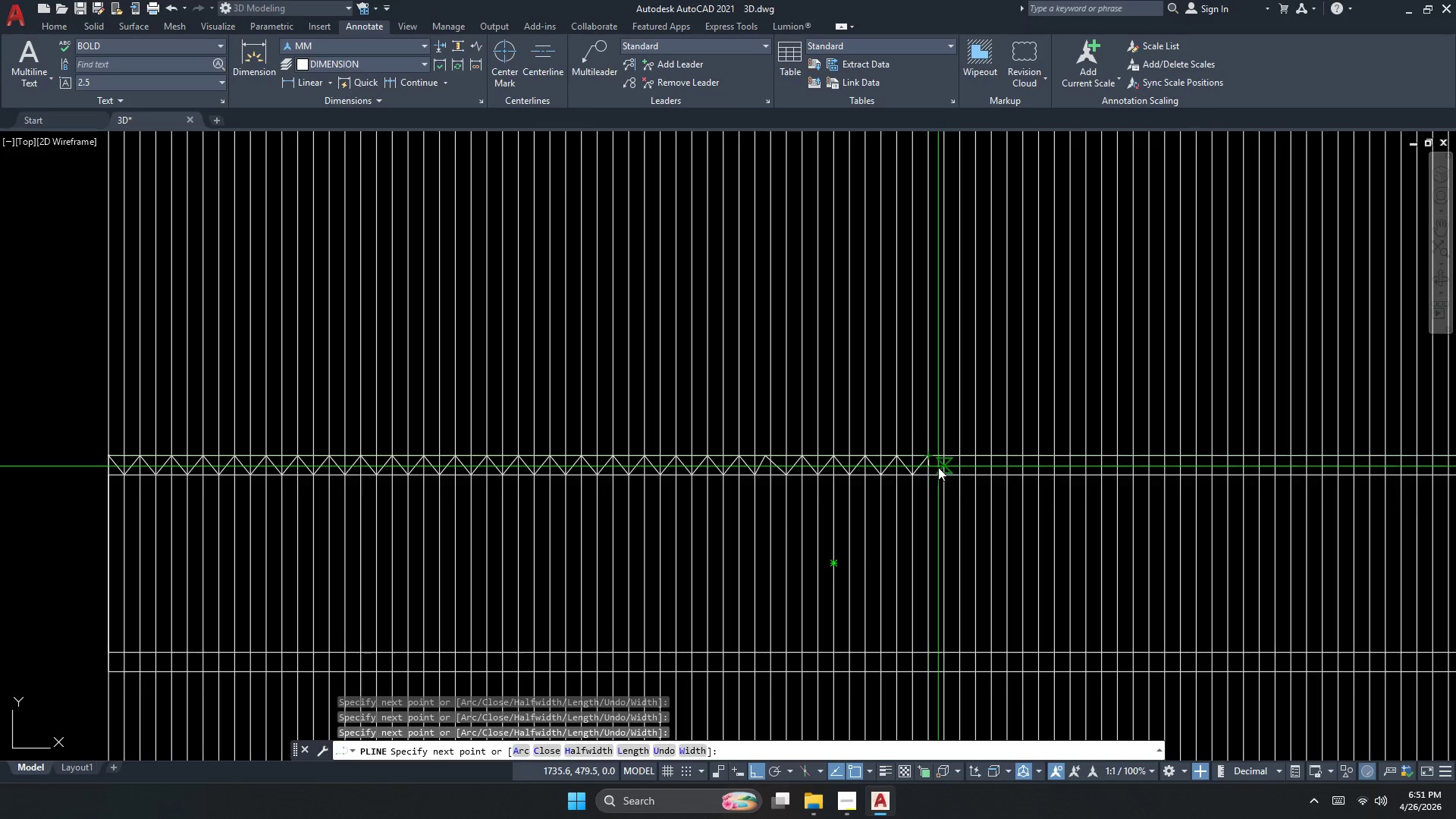 
double_click([943, 473])
 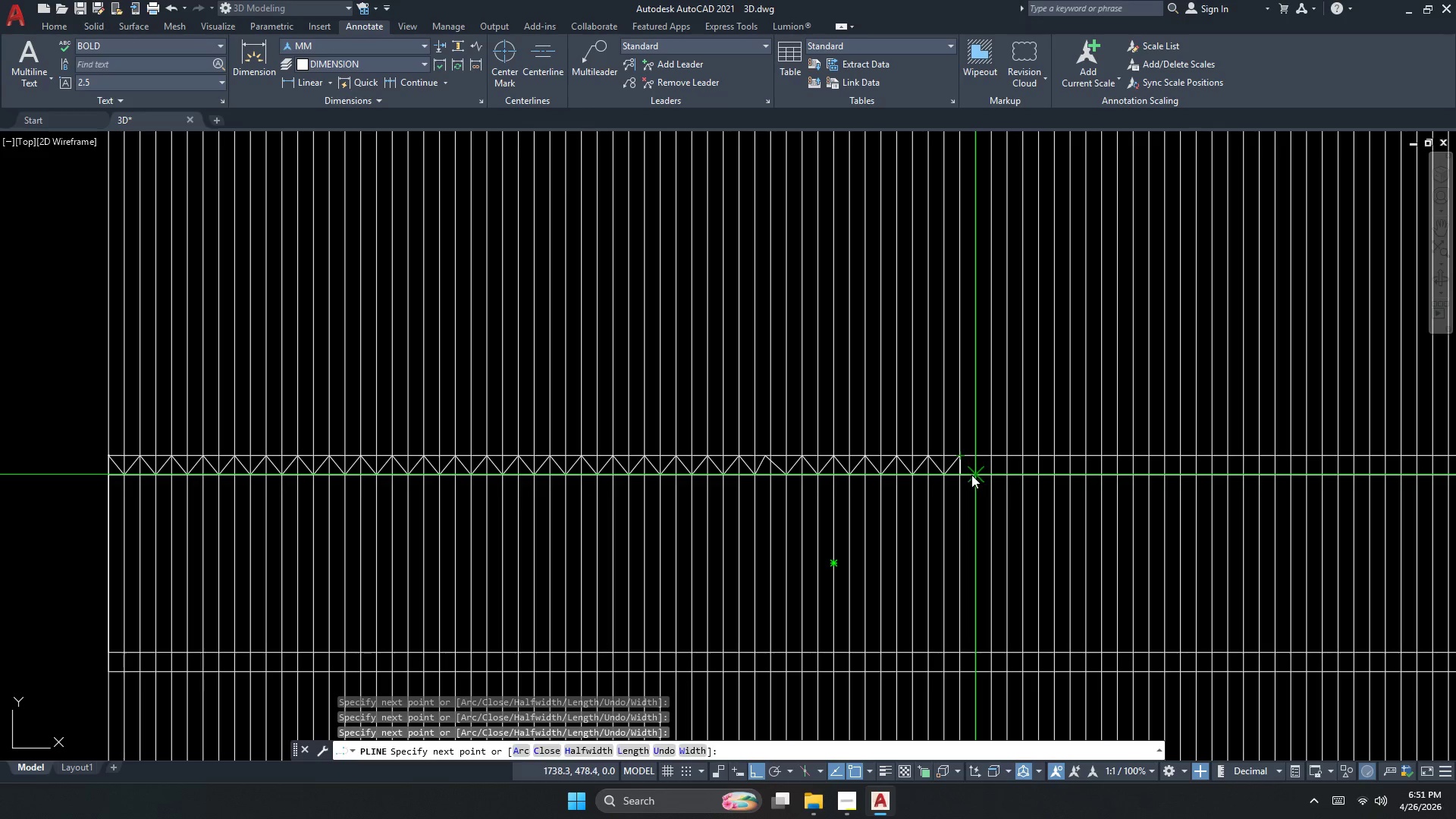 
triple_click([971, 476])
 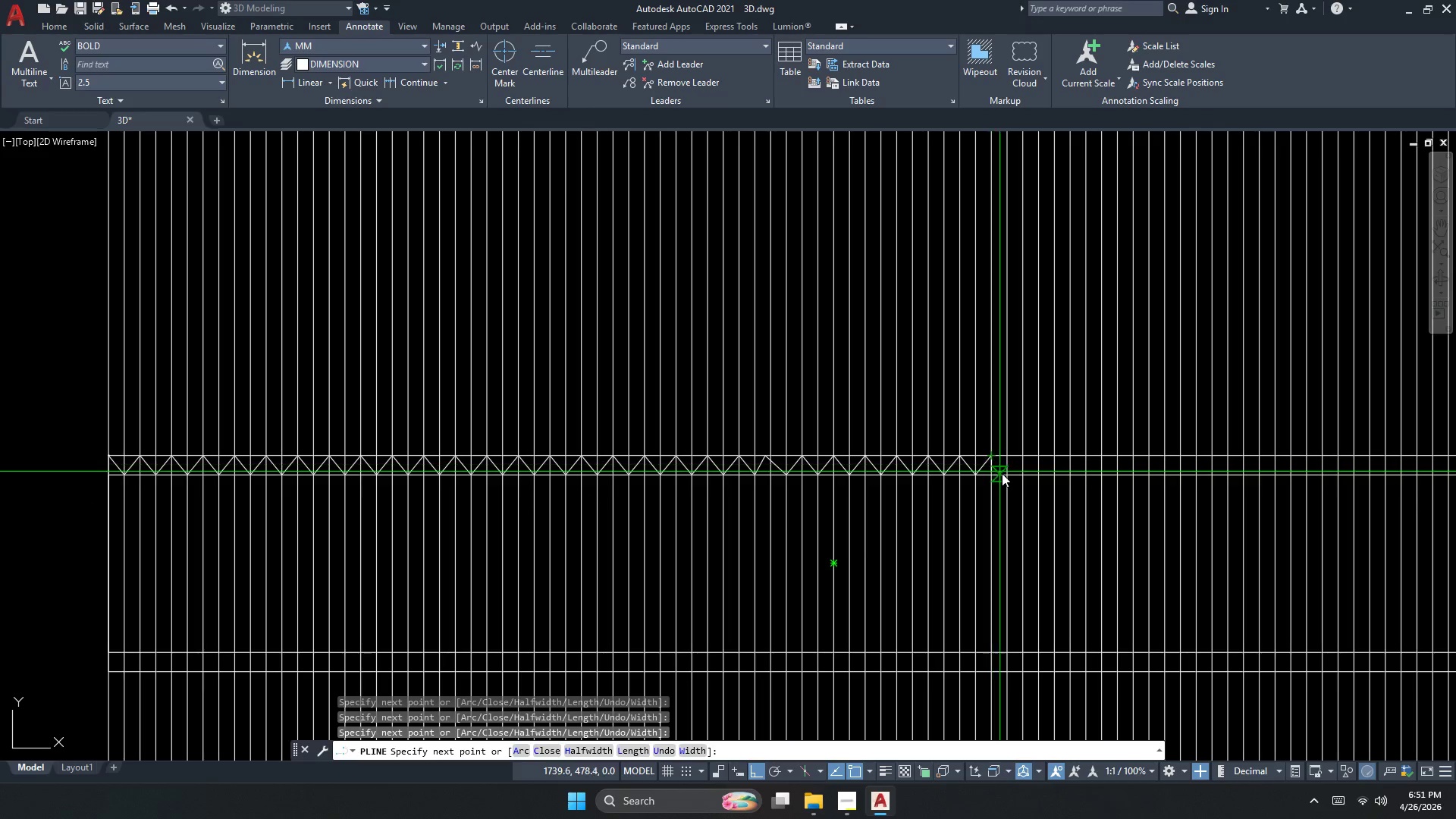 
double_click([1004, 474])
 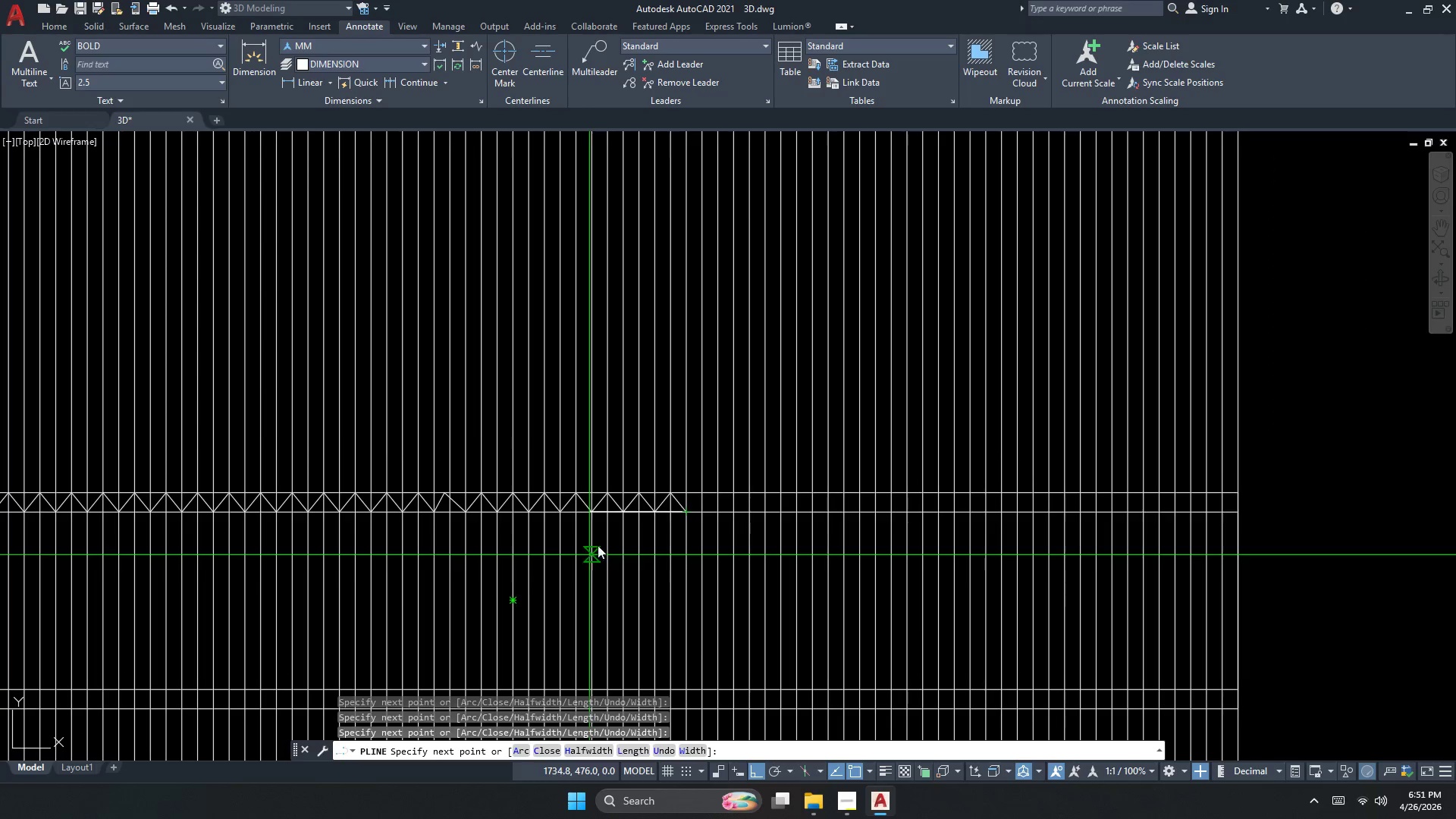 
scroll: coordinate [660, 507], scroll_direction: up, amount: 1.0
 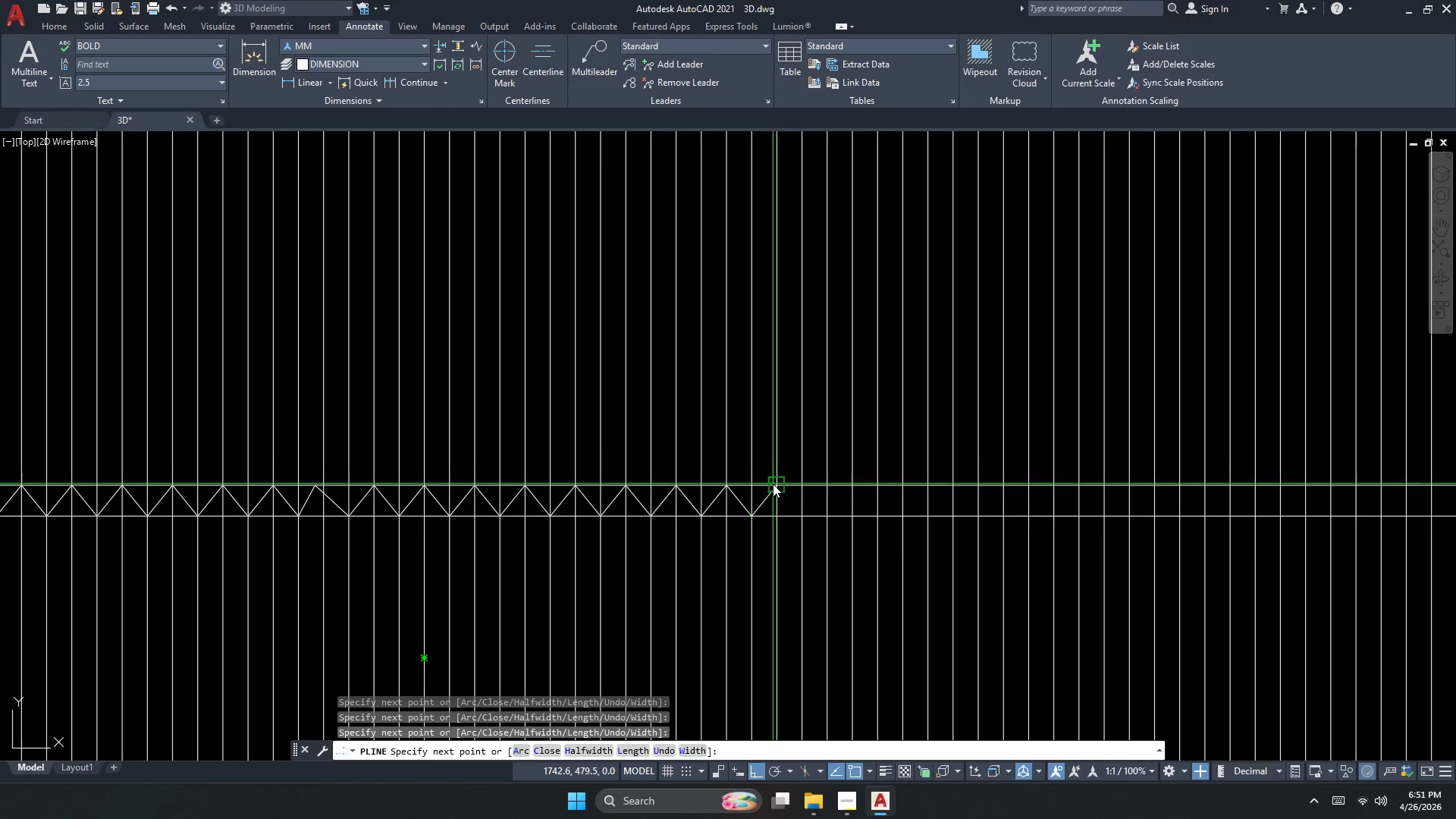 
left_click_drag(start_coordinate=[799, 513], to_coordinate=[799, 508])
 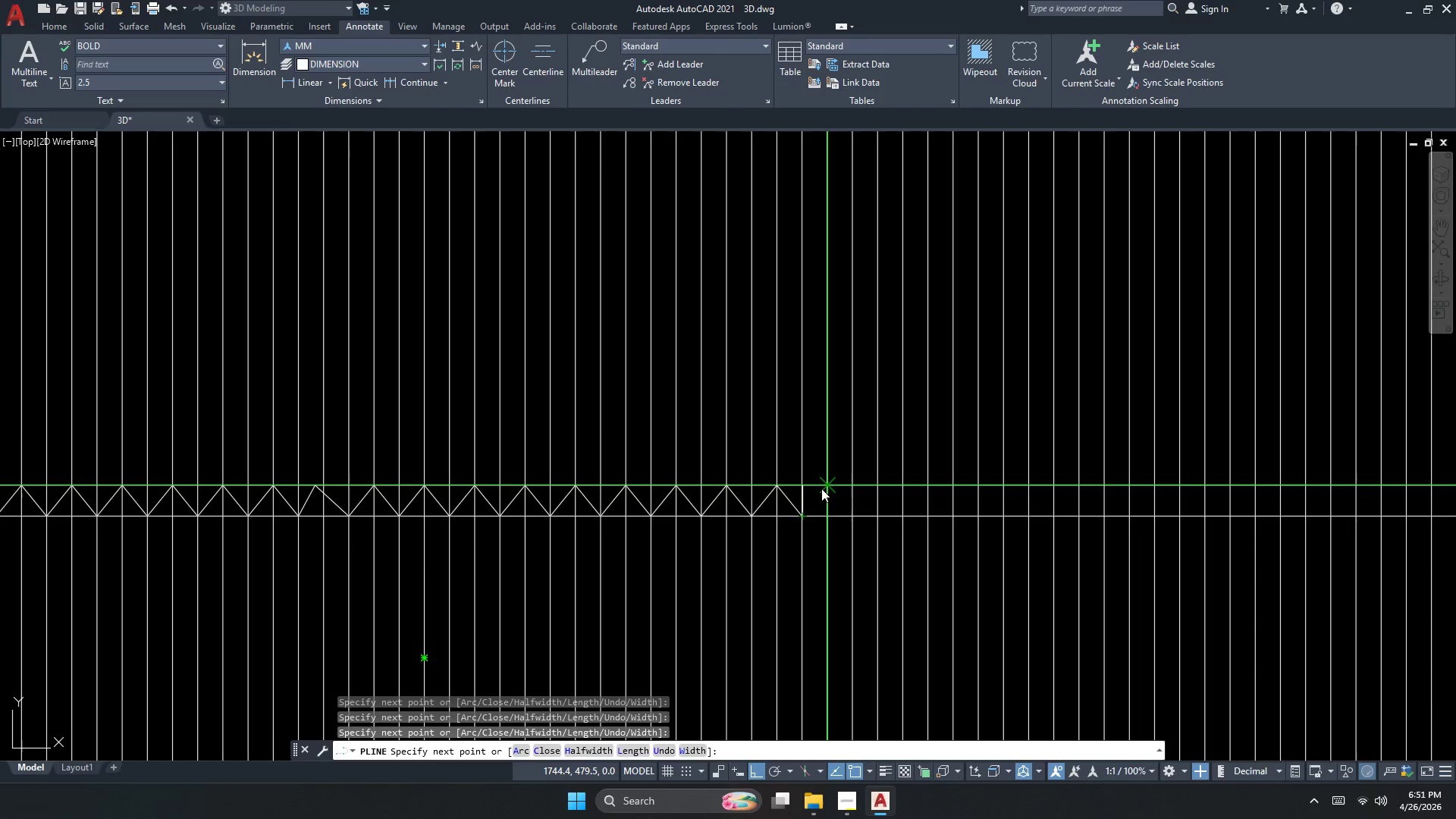 
left_click([826, 488])
 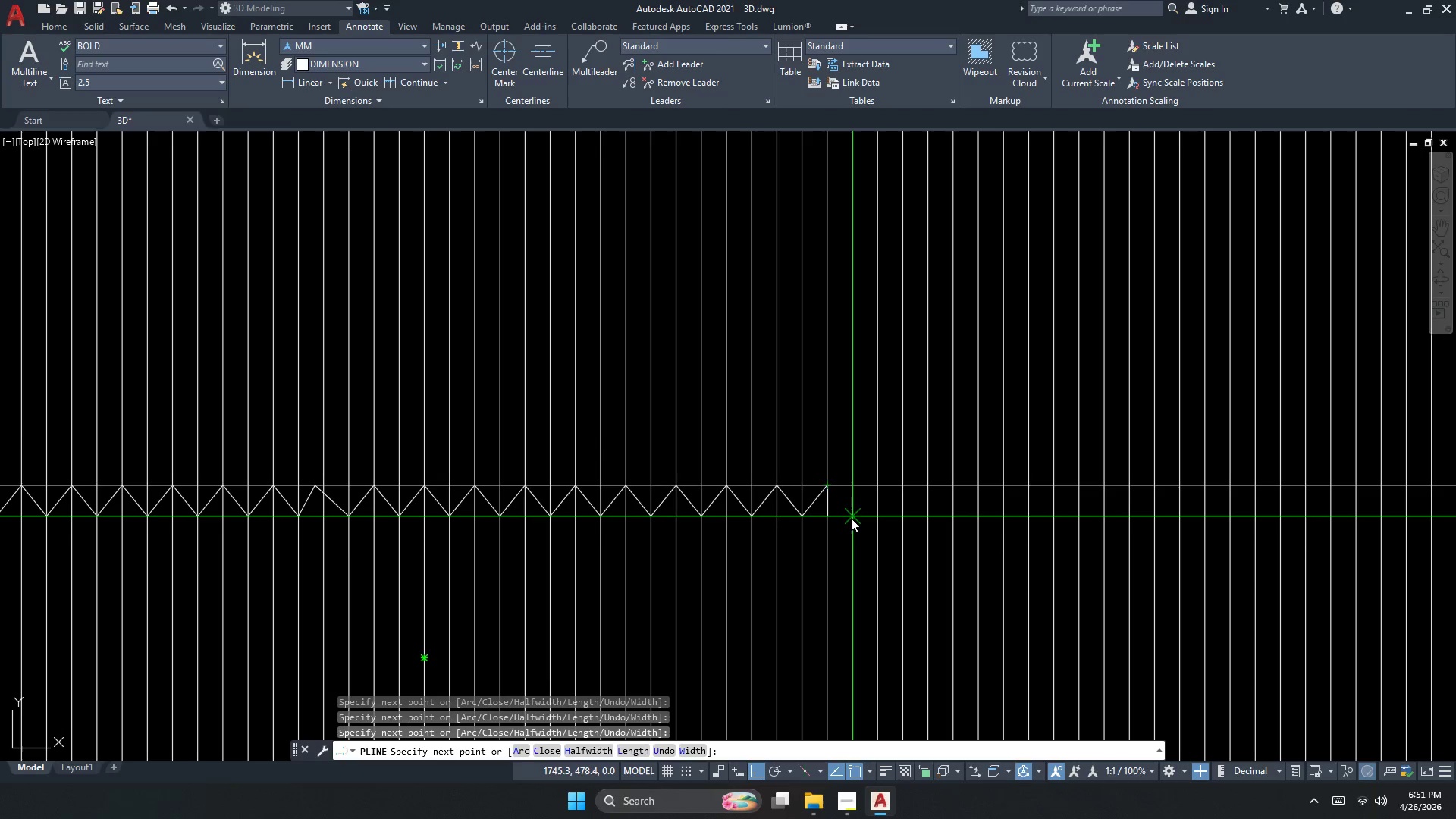 
left_click([851, 519])
 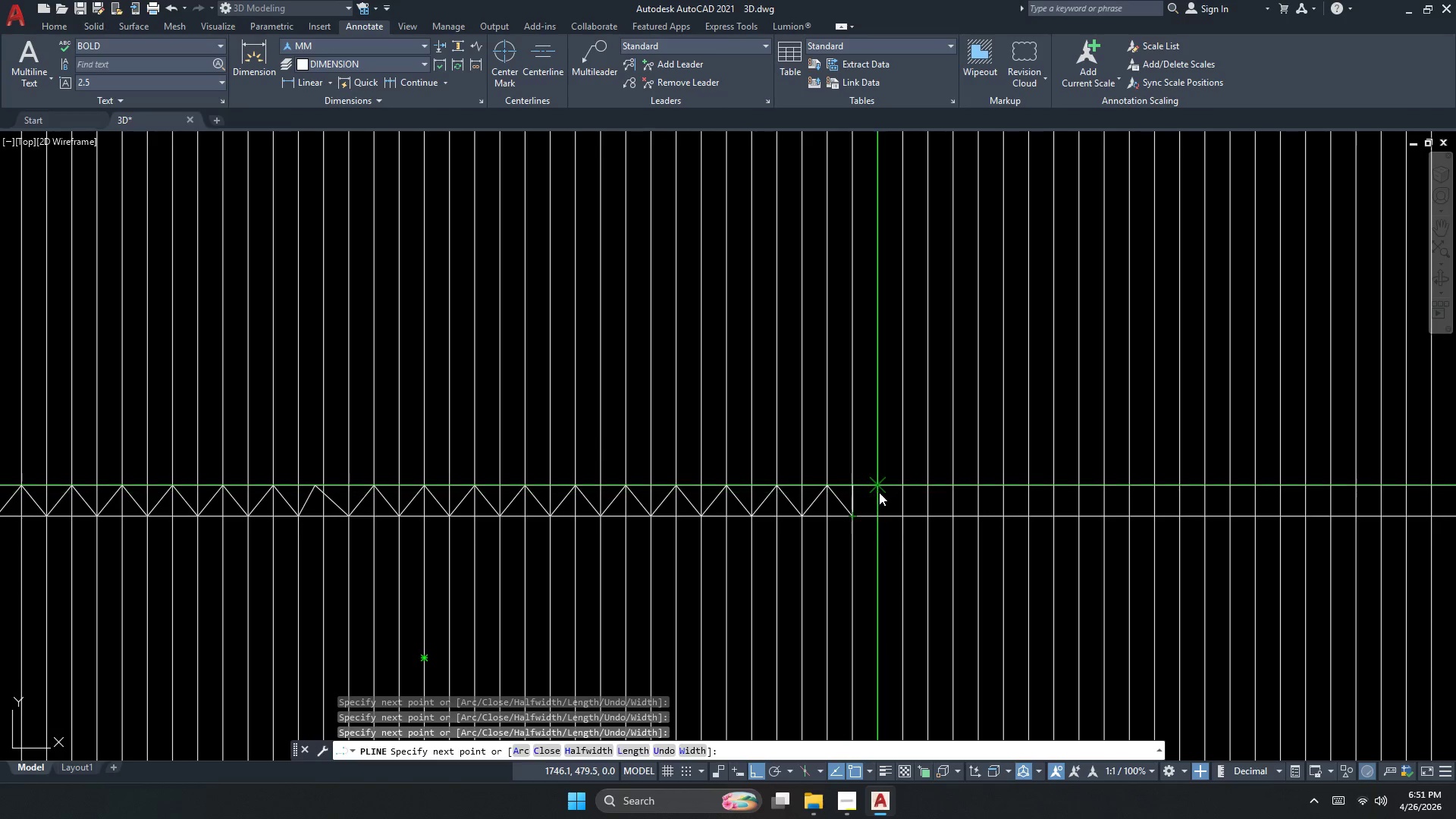 
left_click([879, 488])
 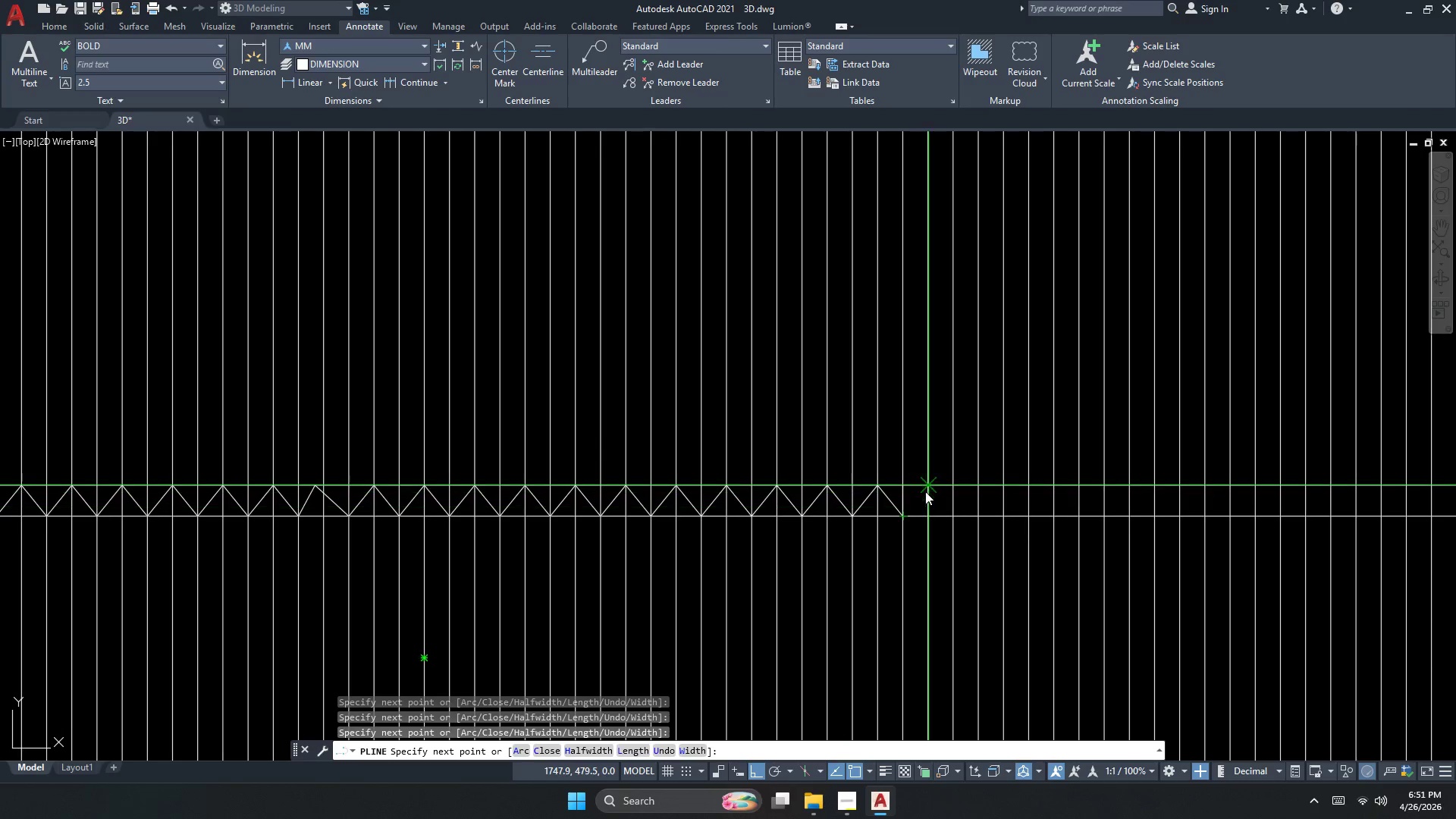 
left_click([928, 488])
 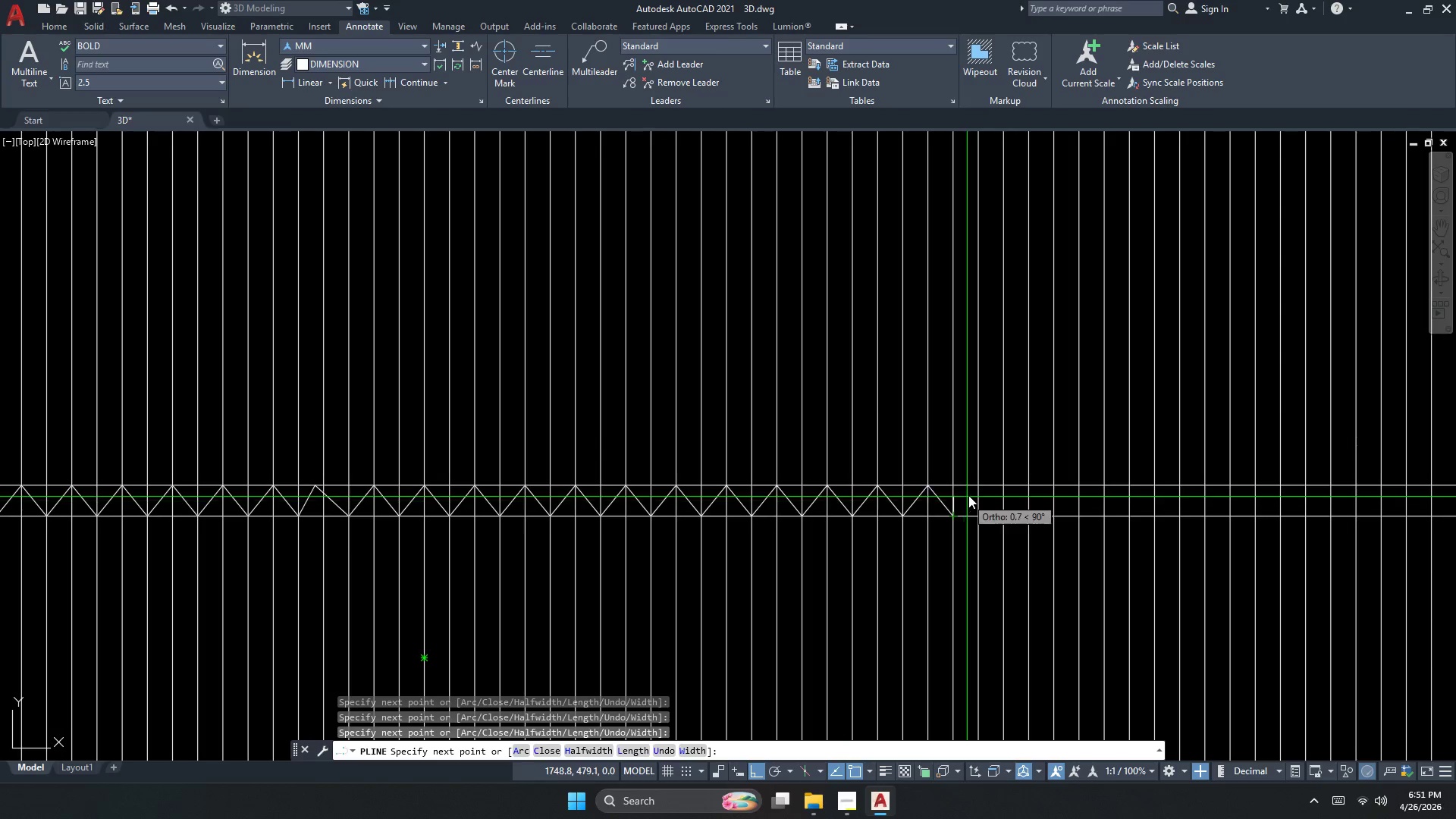 
left_click([977, 490])
 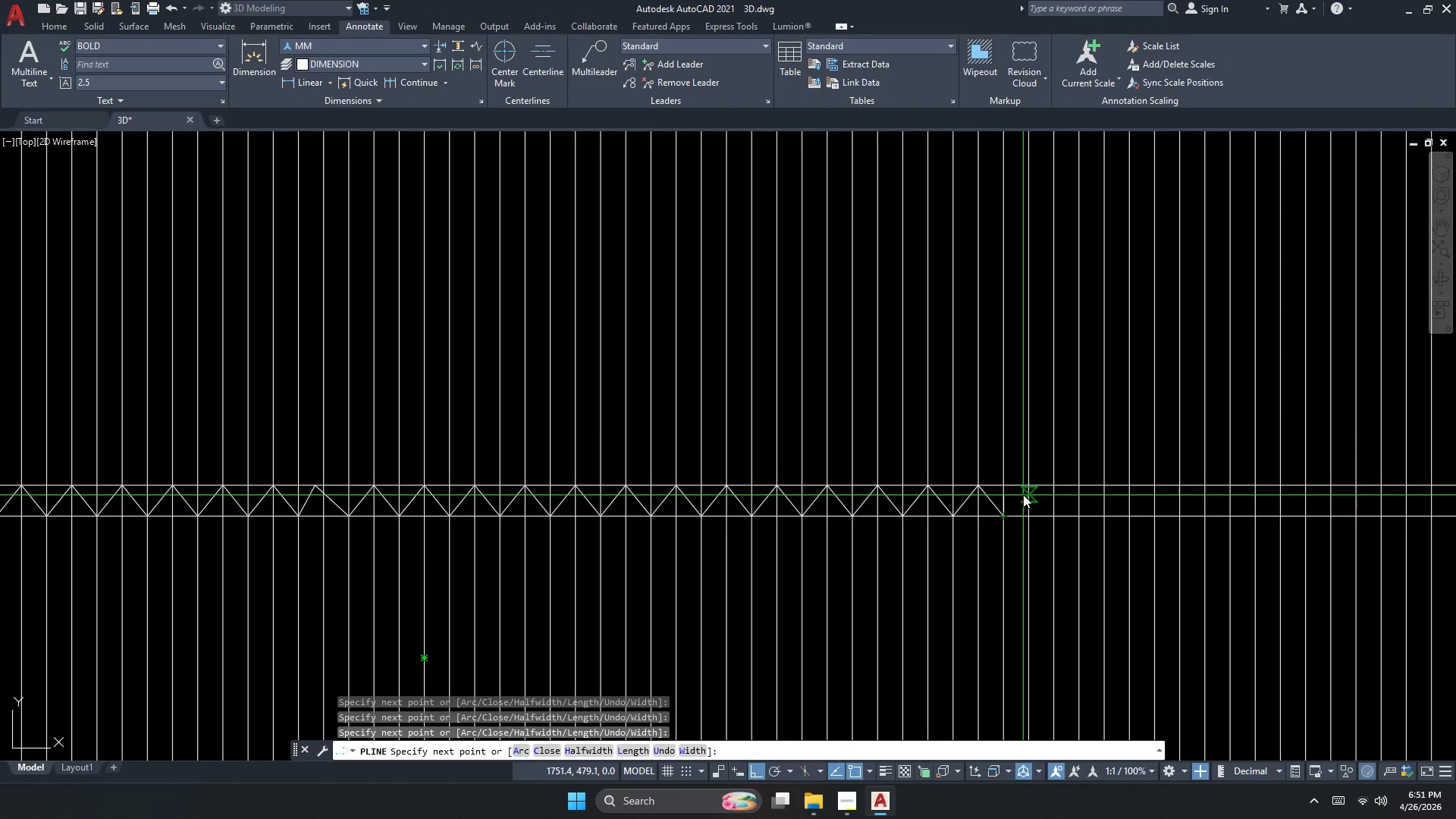 
left_click([1027, 491])
 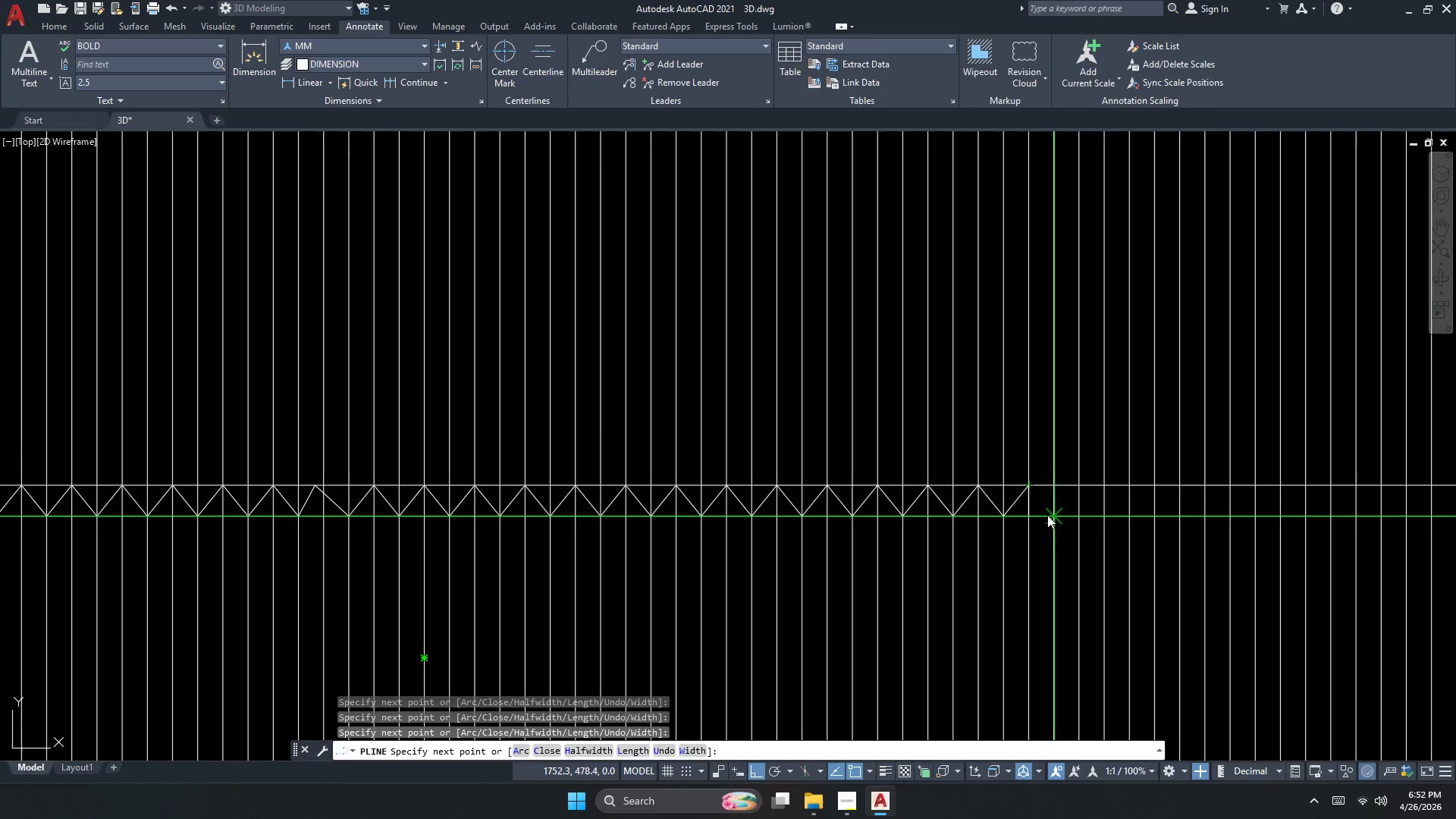 
left_click([1050, 516])
 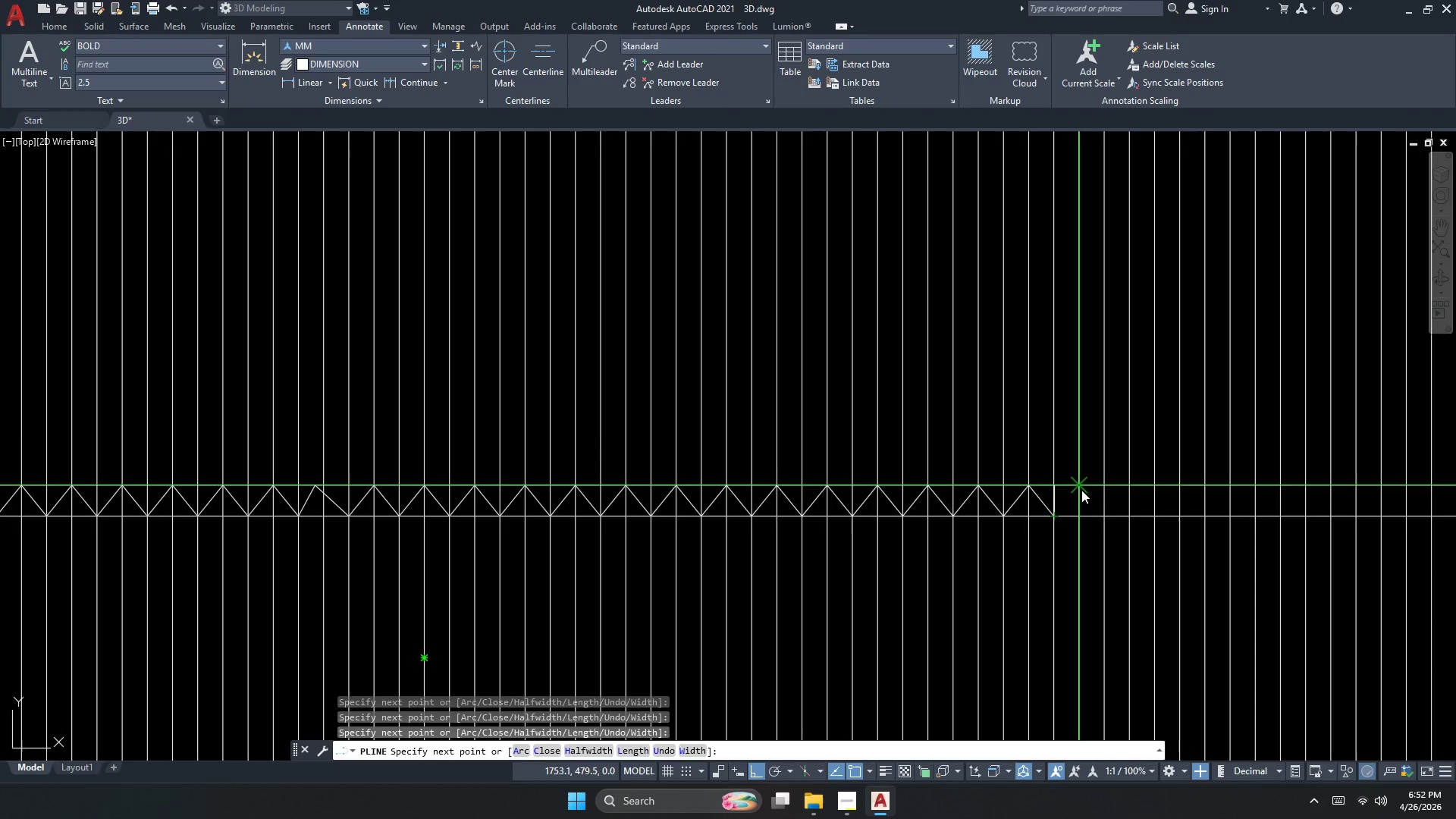 
left_click([1081, 490])
 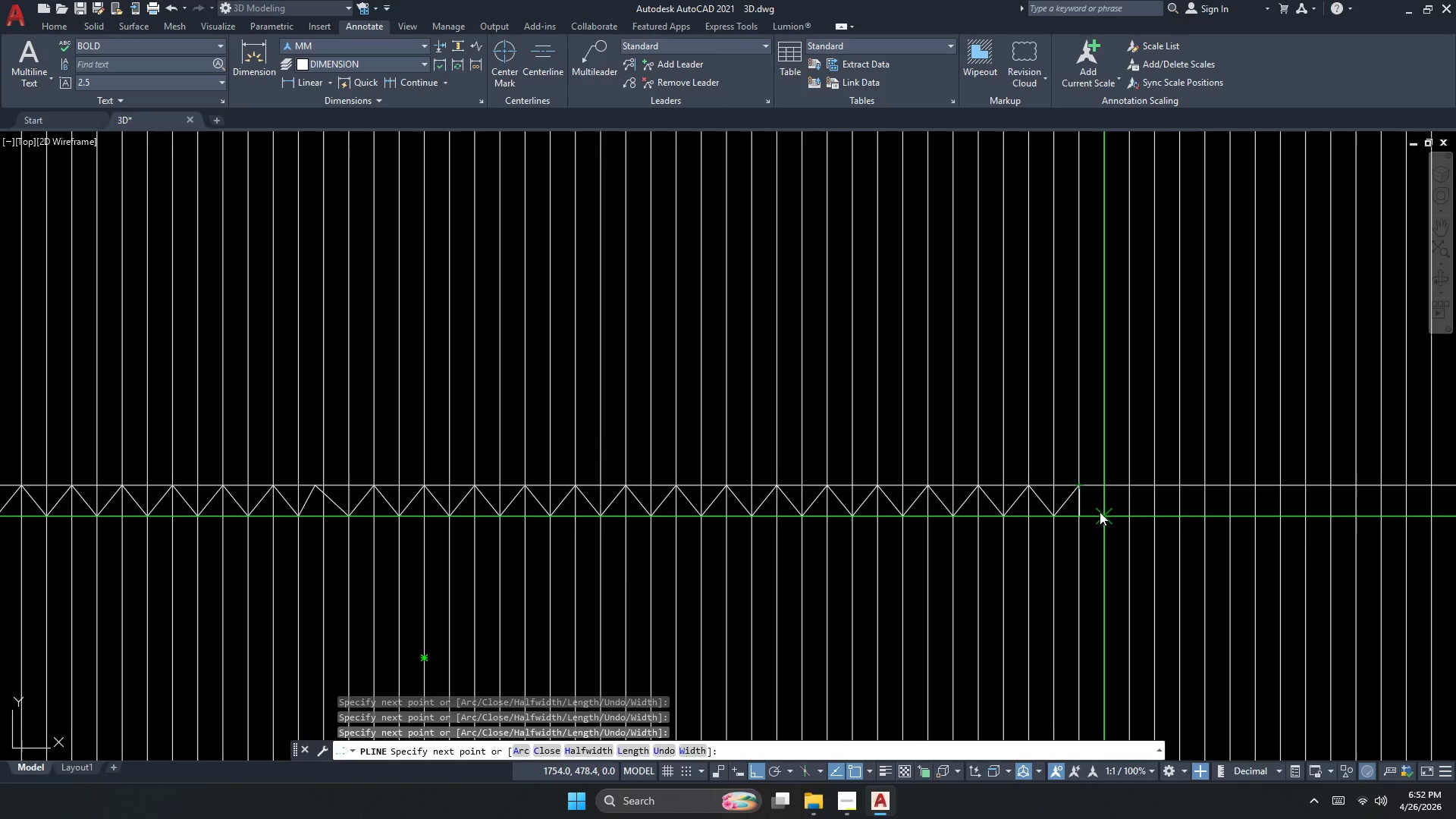 
left_click([1100, 513])
 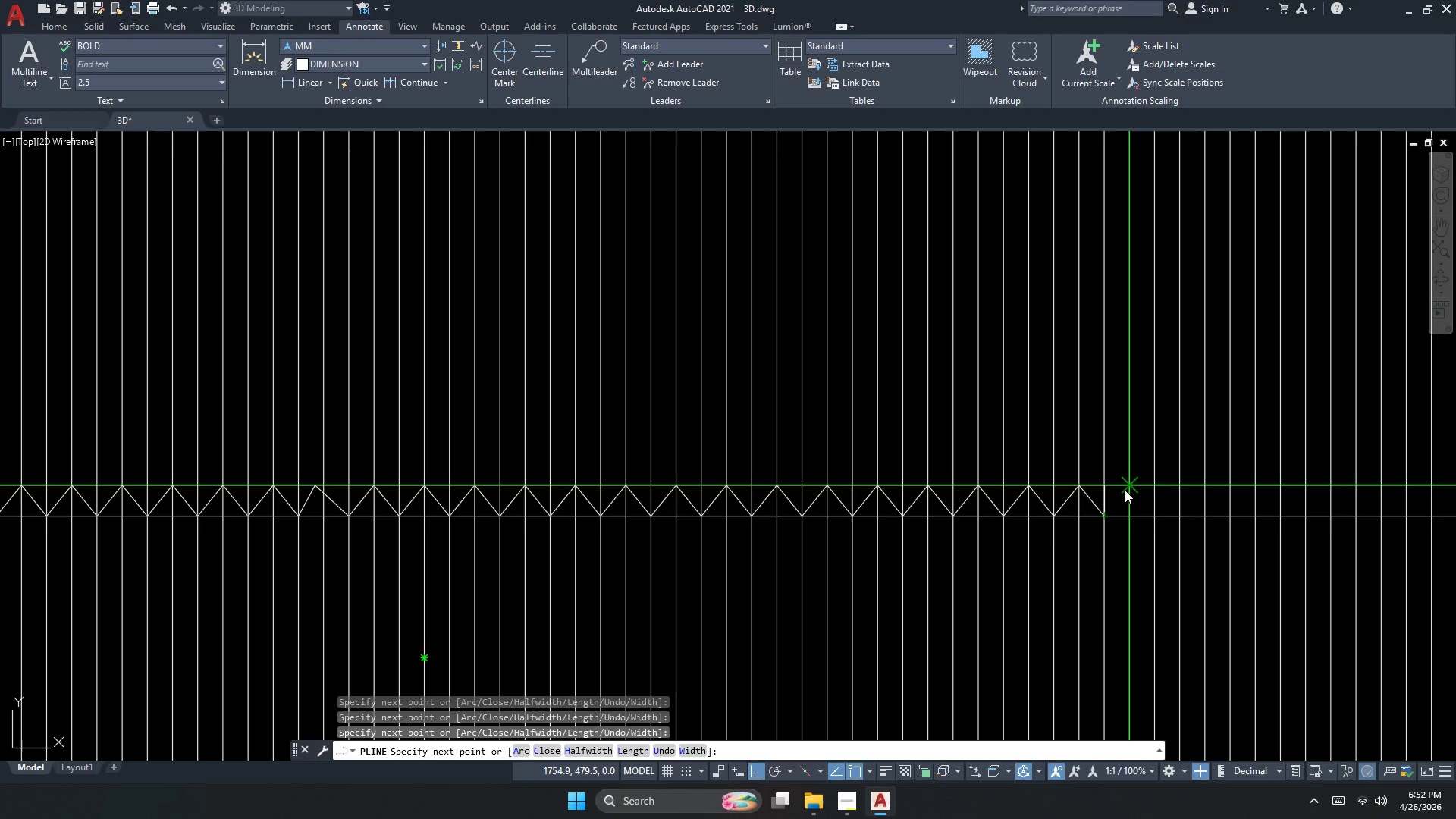 
left_click([1125, 490])
 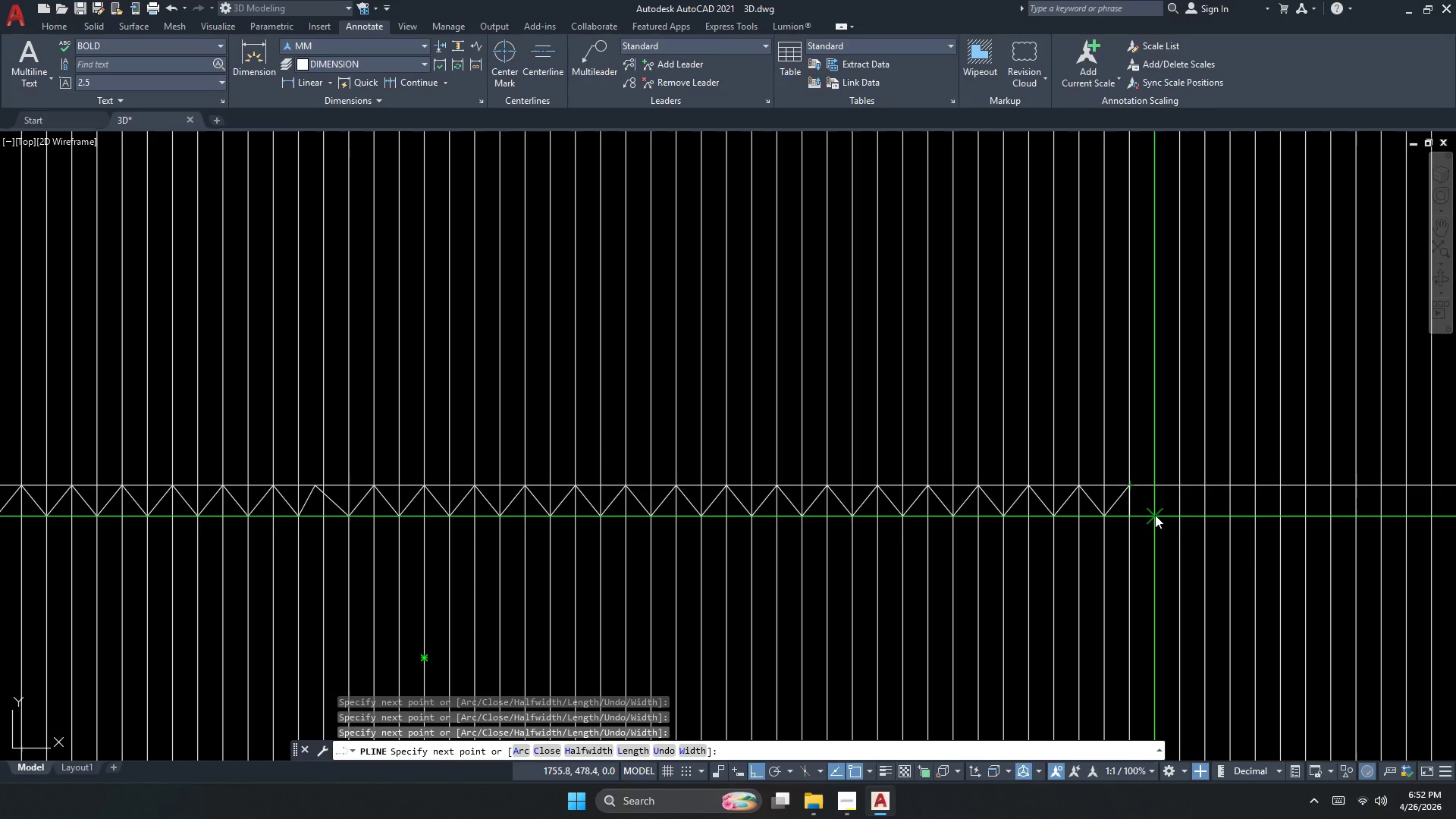 
left_click([1156, 515])
 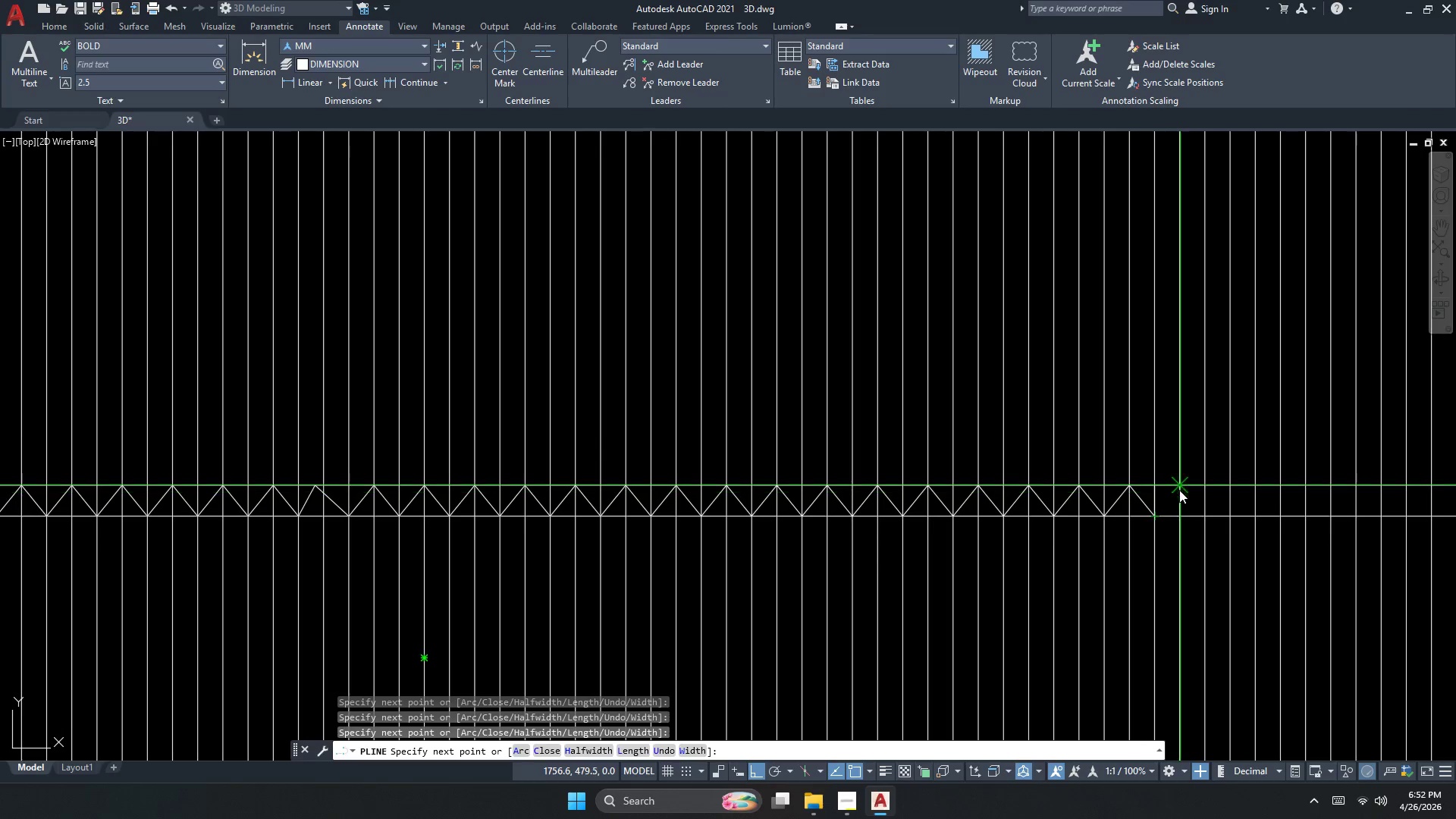 
left_click([1181, 488])
 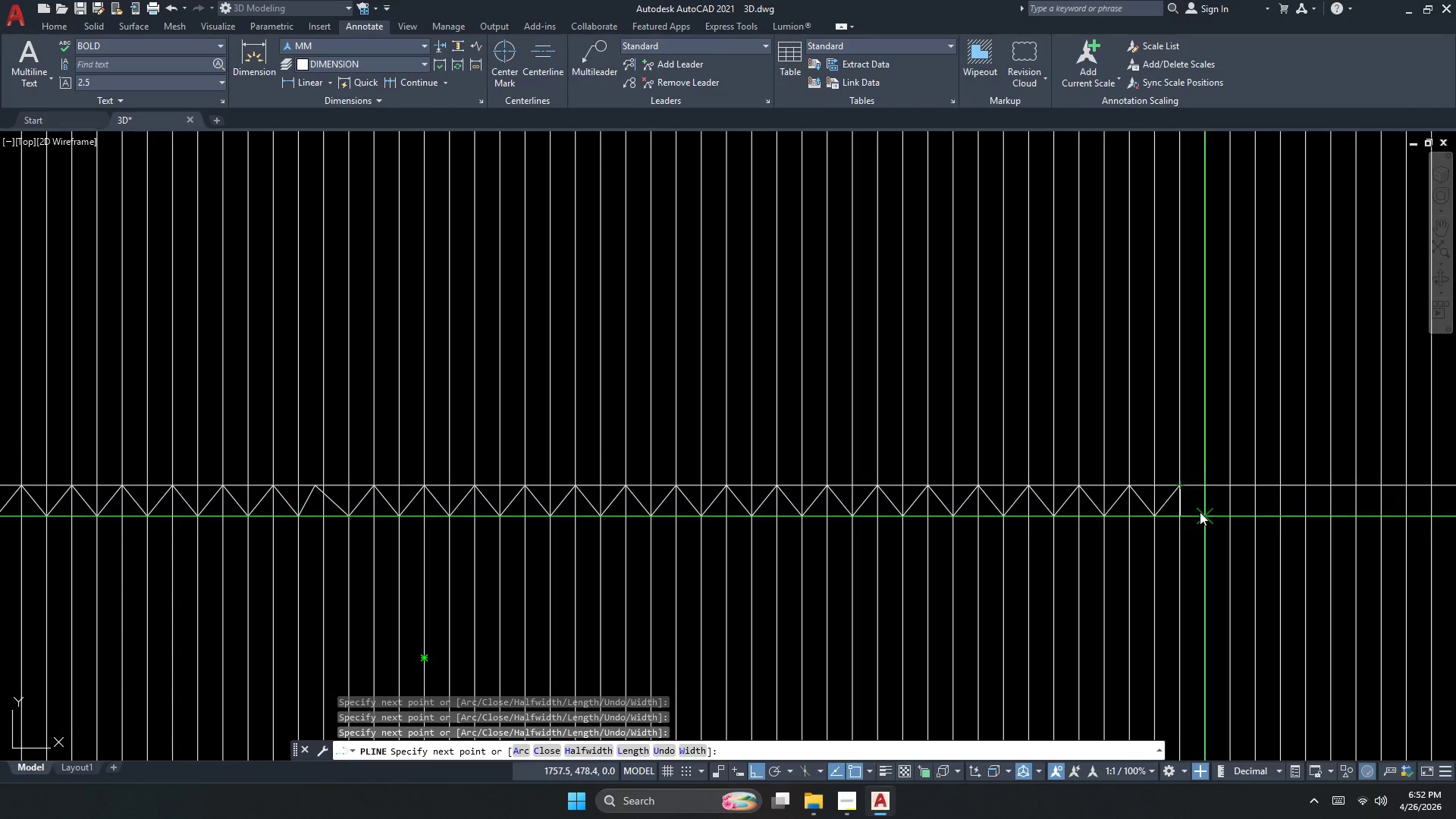 
left_click([1206, 513])
 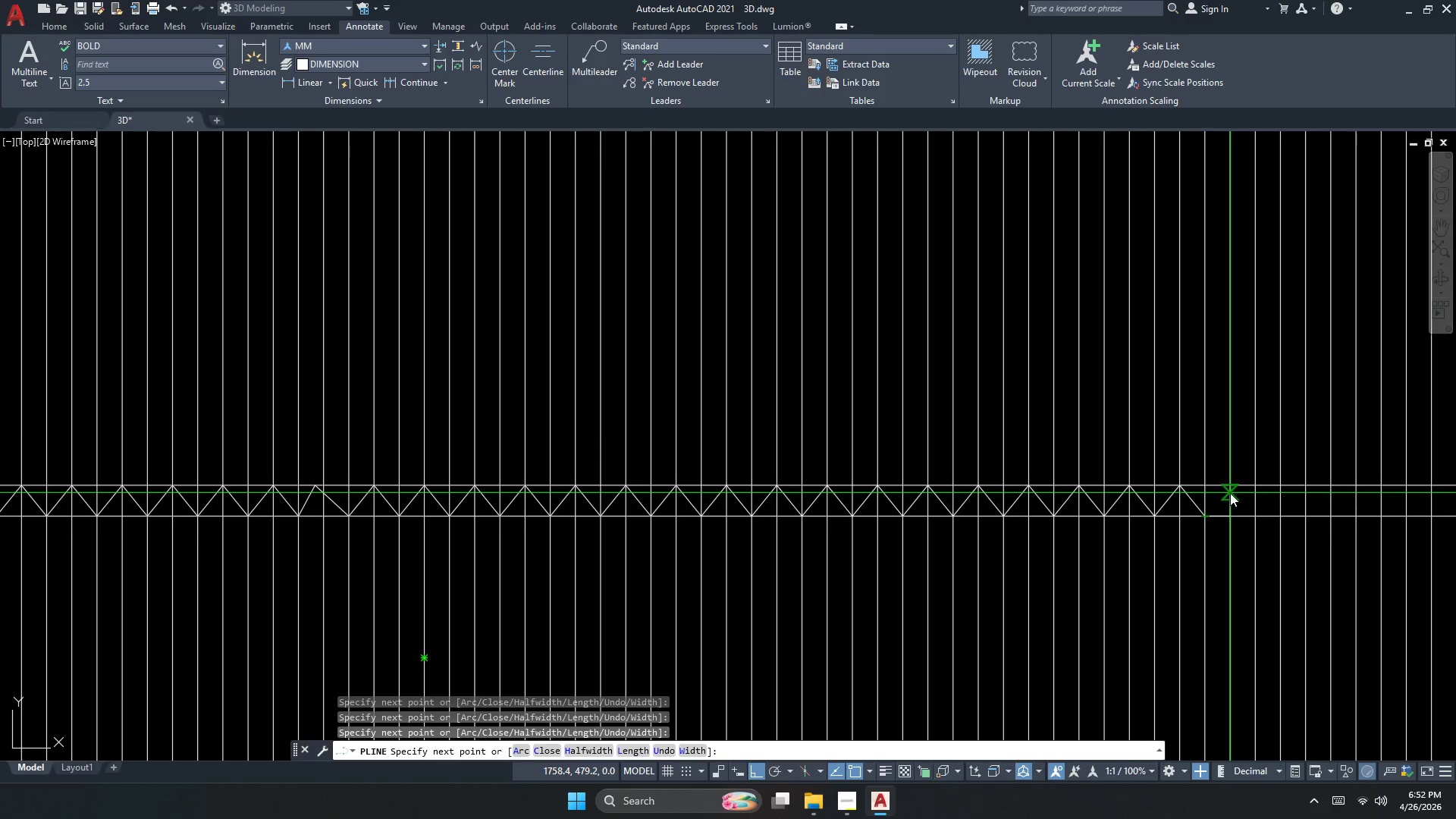 
left_click([1231, 491])
 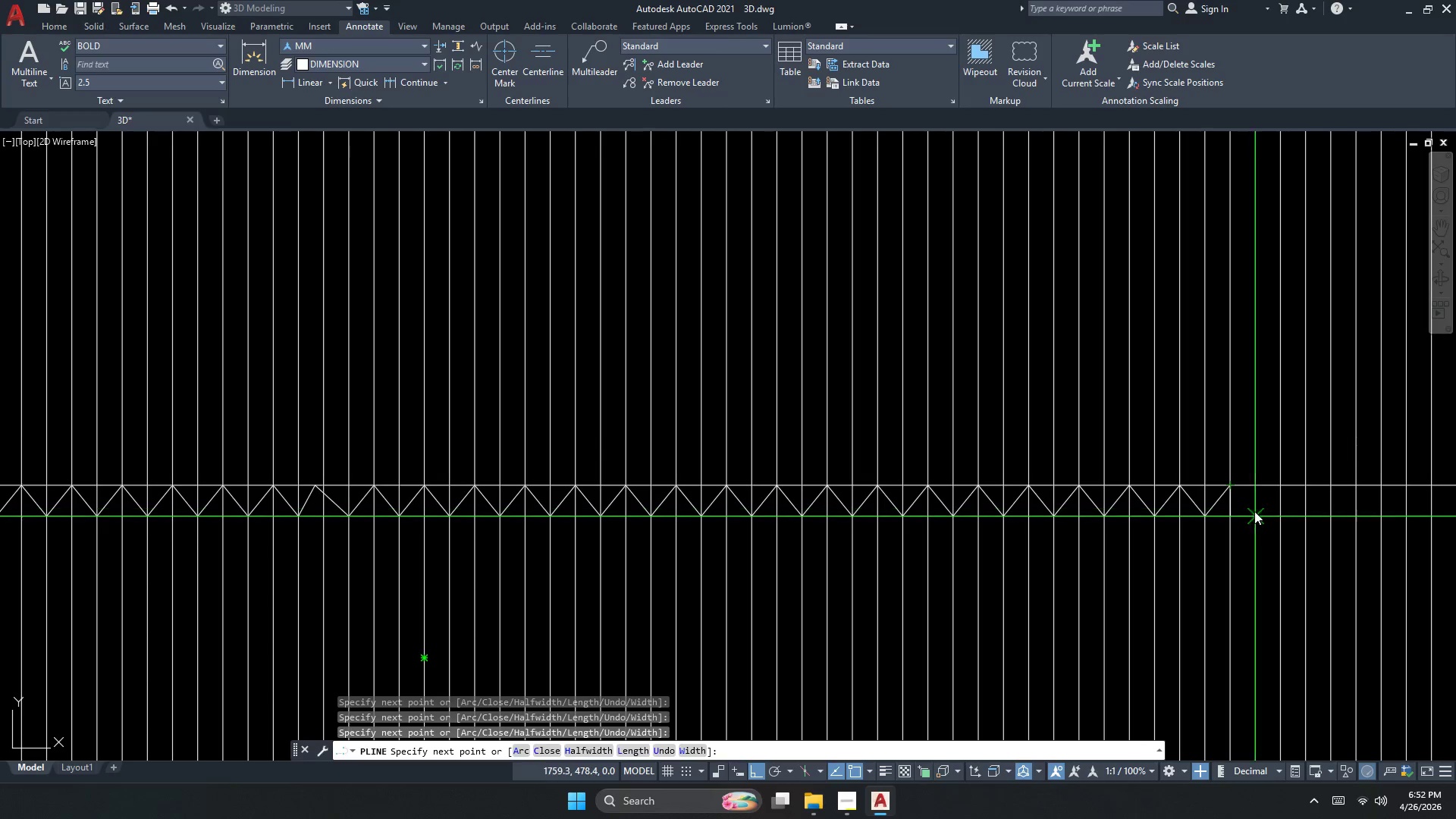 
left_click([1256, 513])
 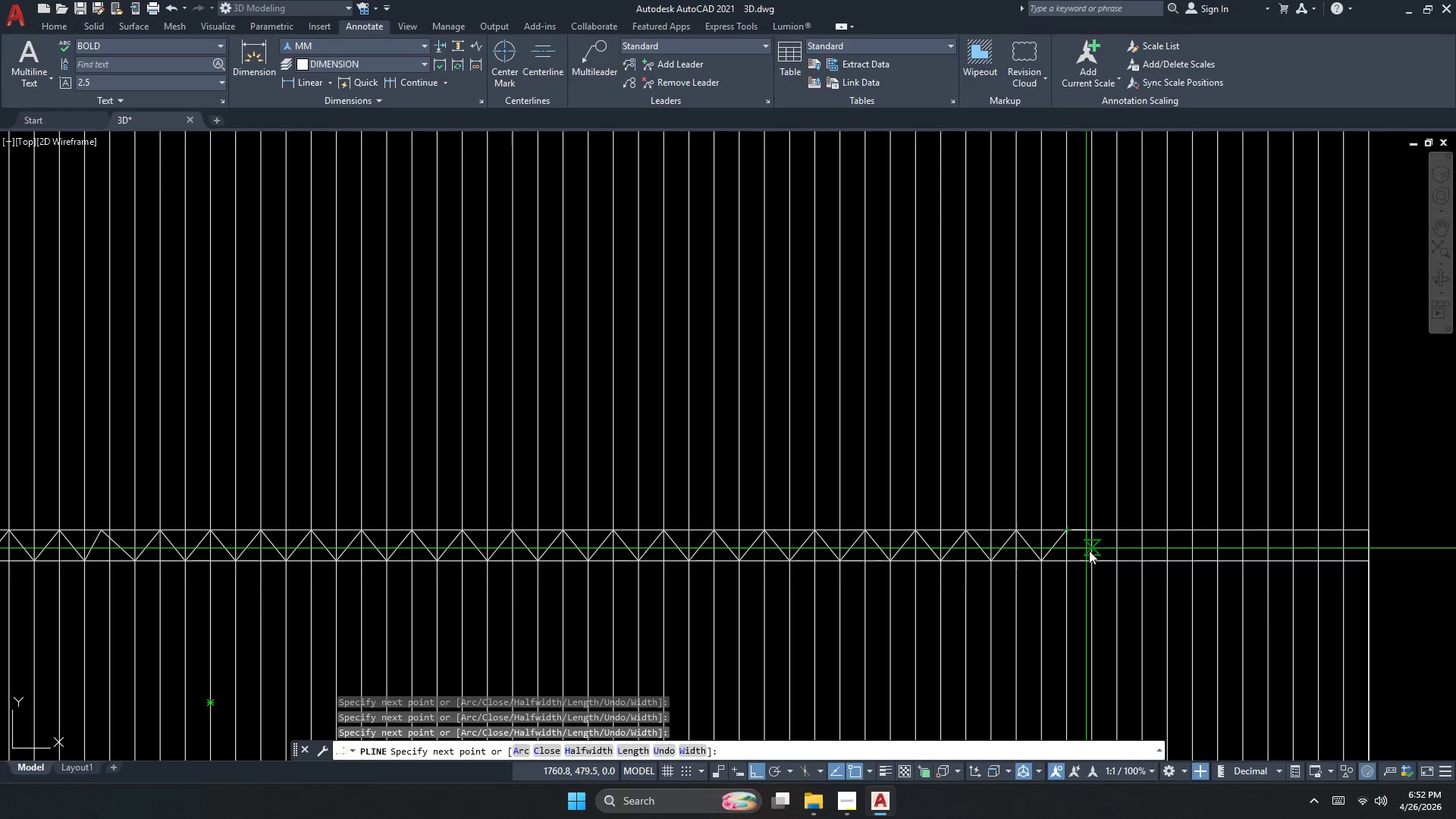 
left_click([1094, 563])
 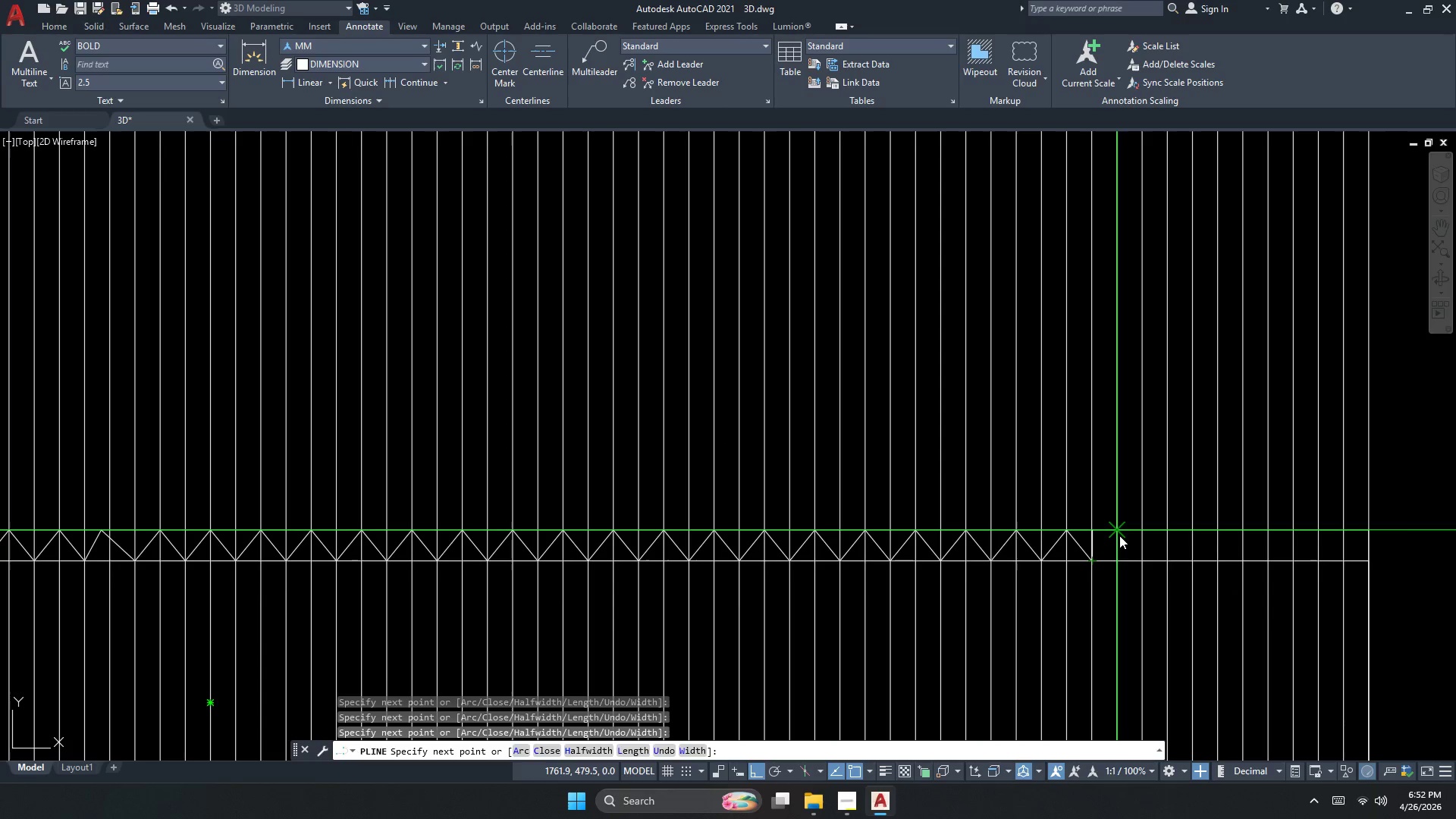 
left_click([1119, 535])
 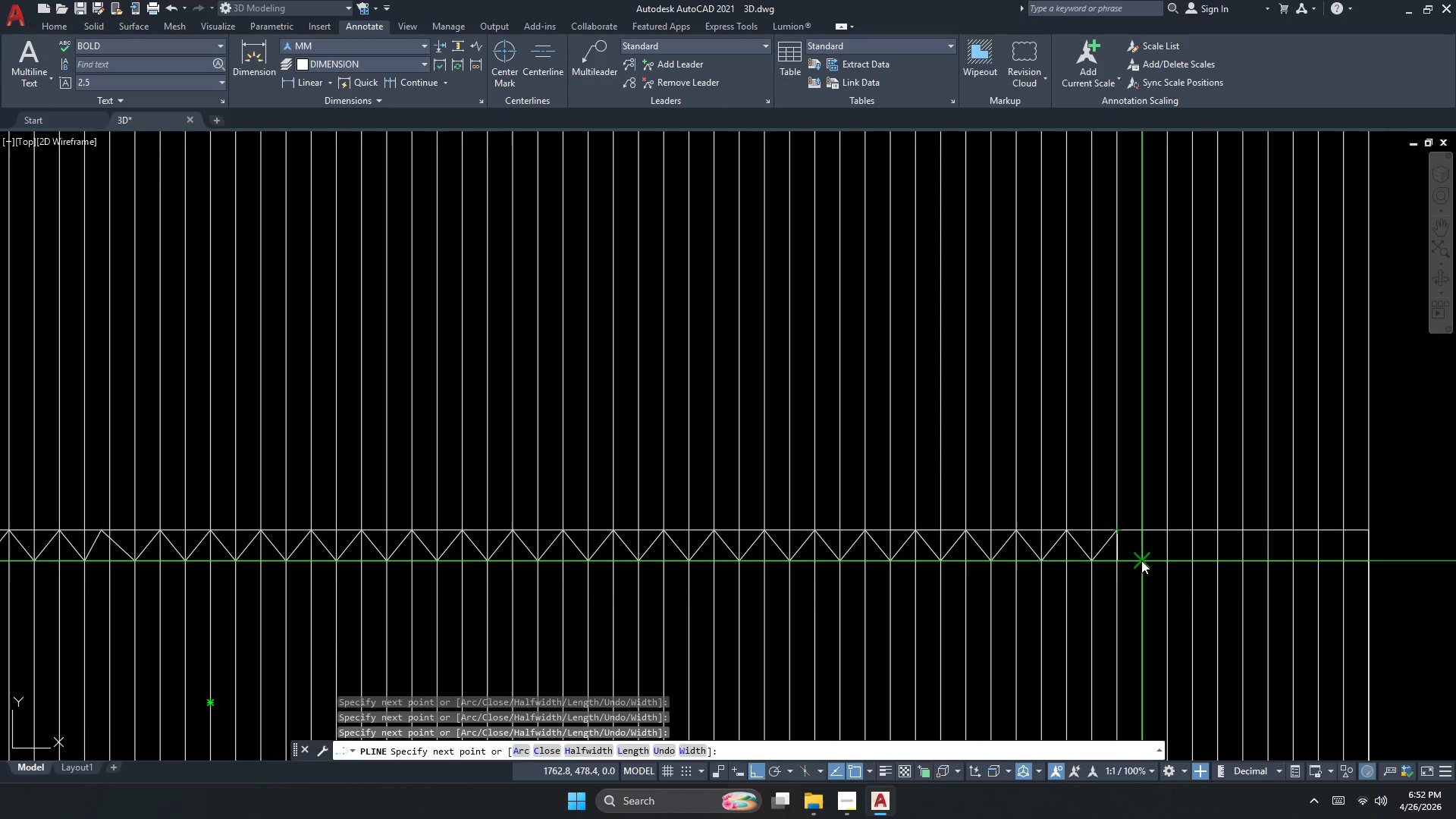 
left_click([1143, 560])
 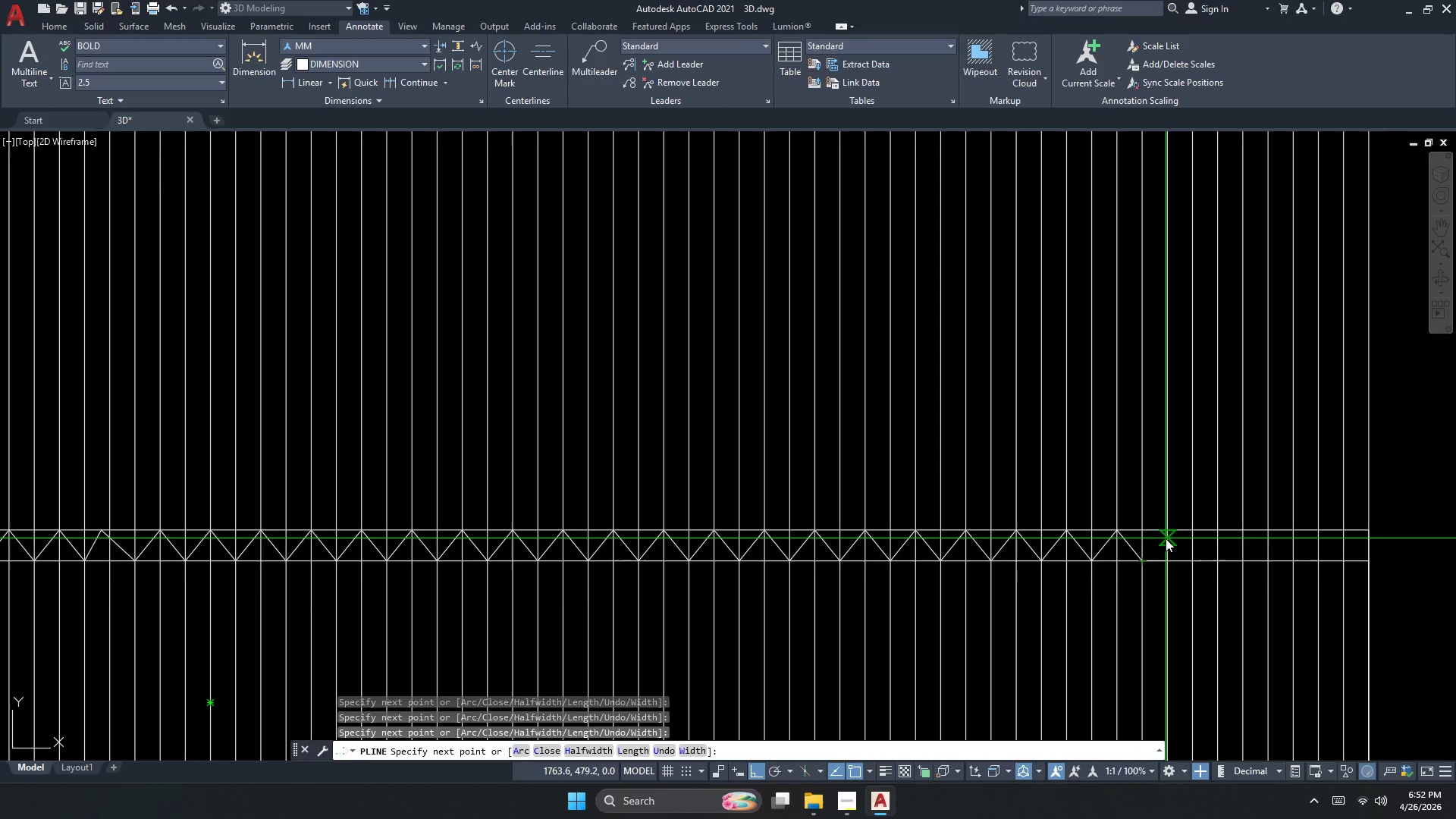 
left_click([1166, 536])
 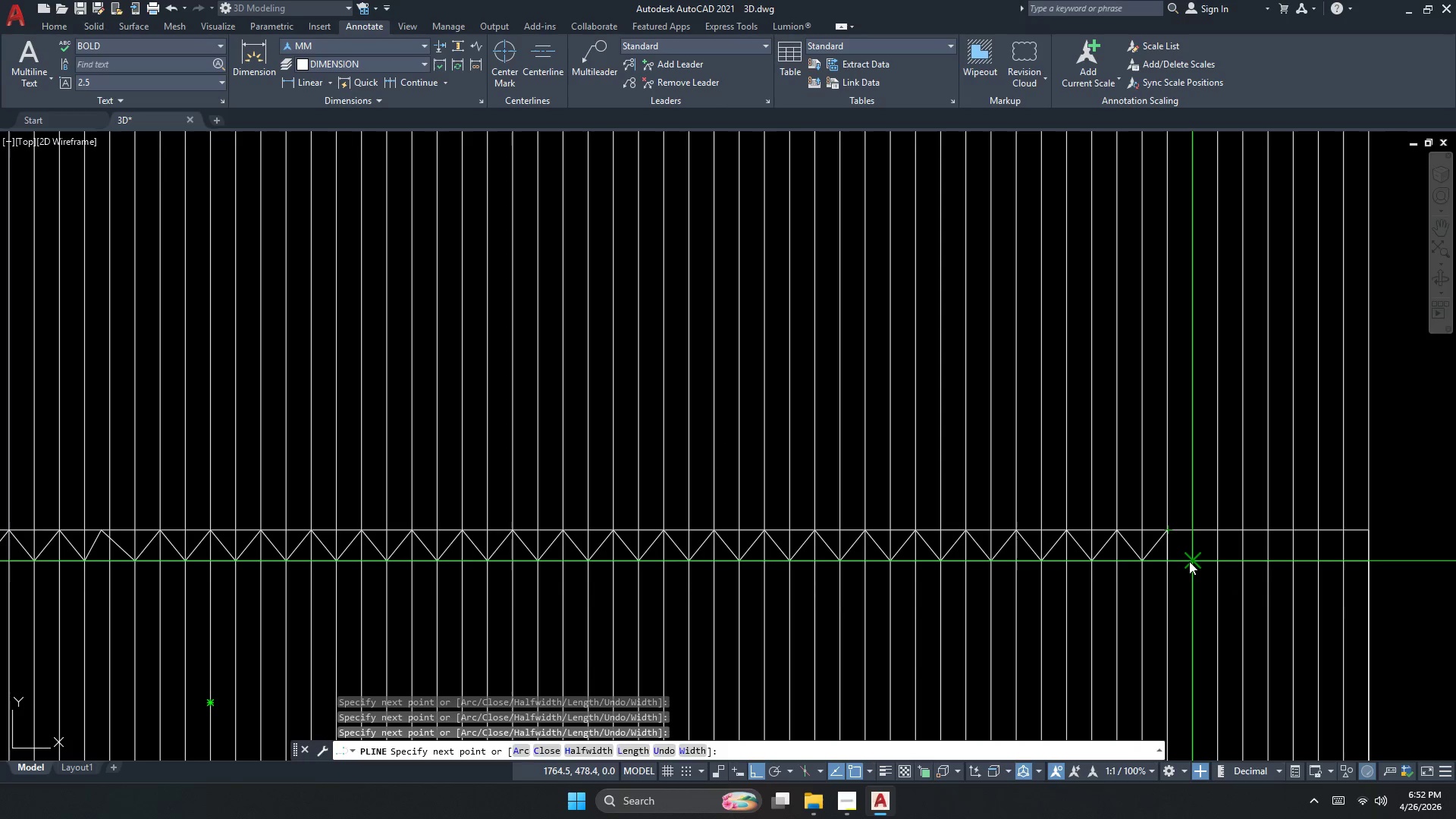 
left_click([1192, 561])
 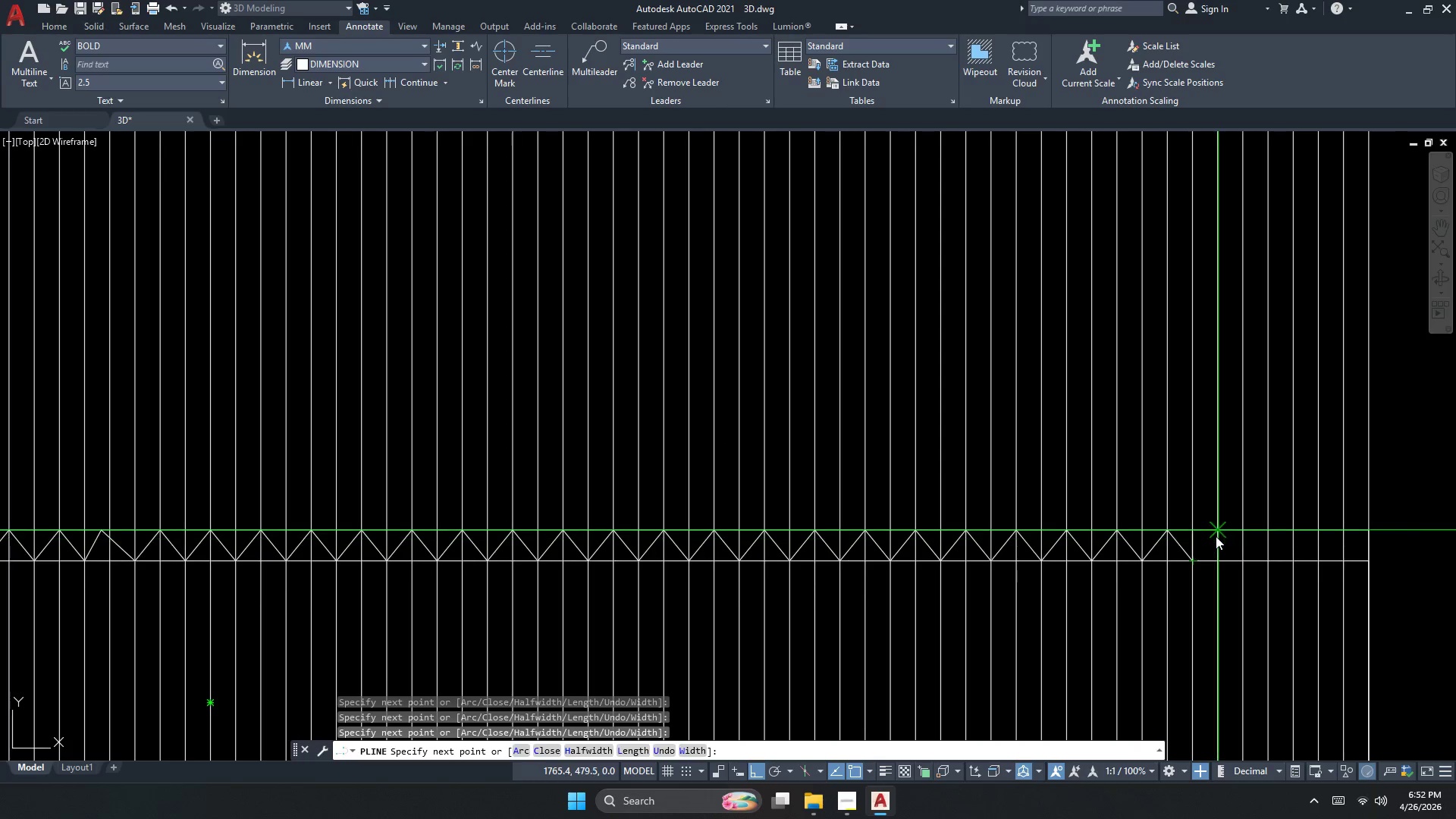 
left_click([1216, 536])
 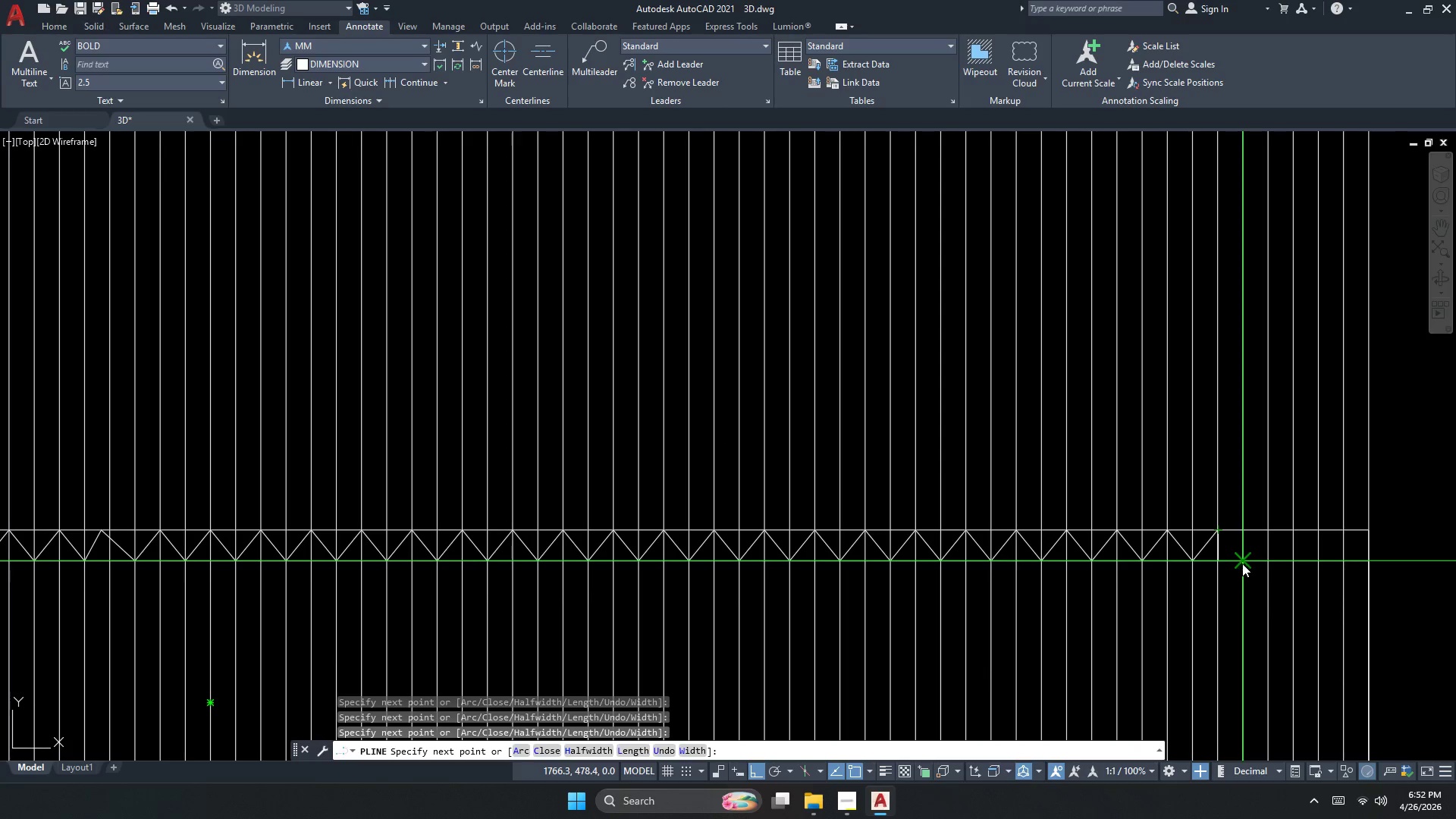 
left_click([1244, 563])
 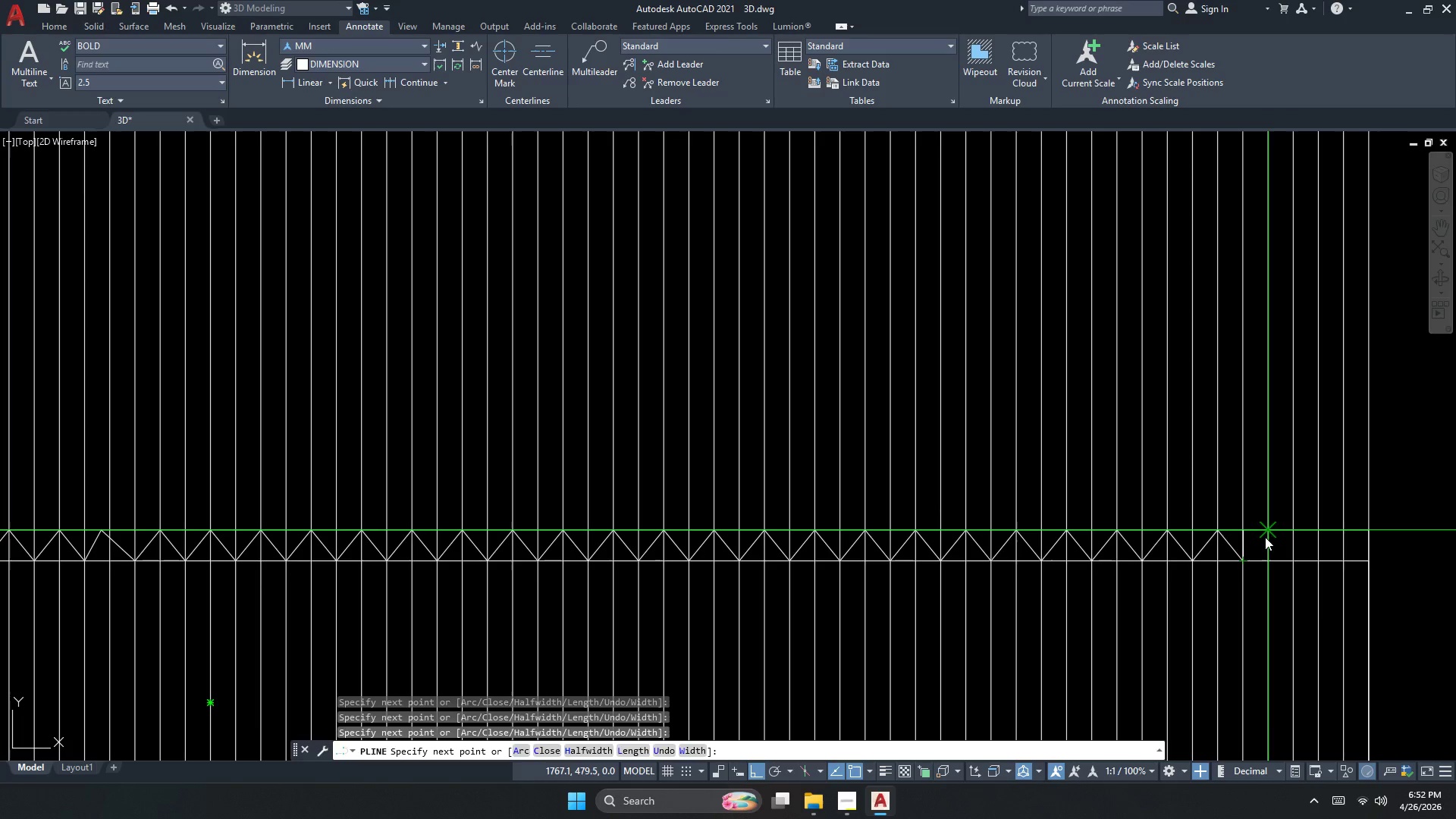 
left_click([1266, 532])
 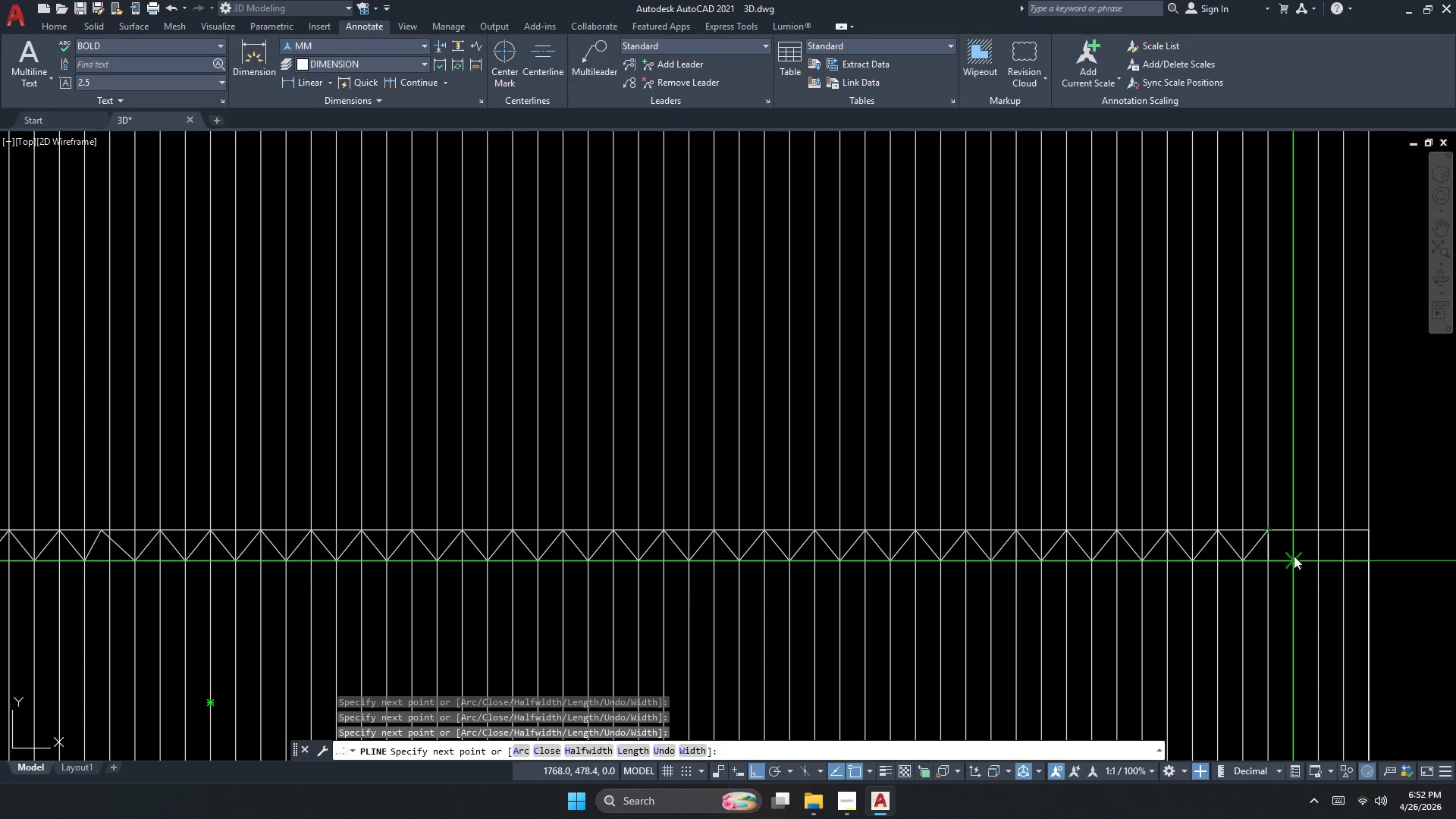 
left_click([1294, 557])
 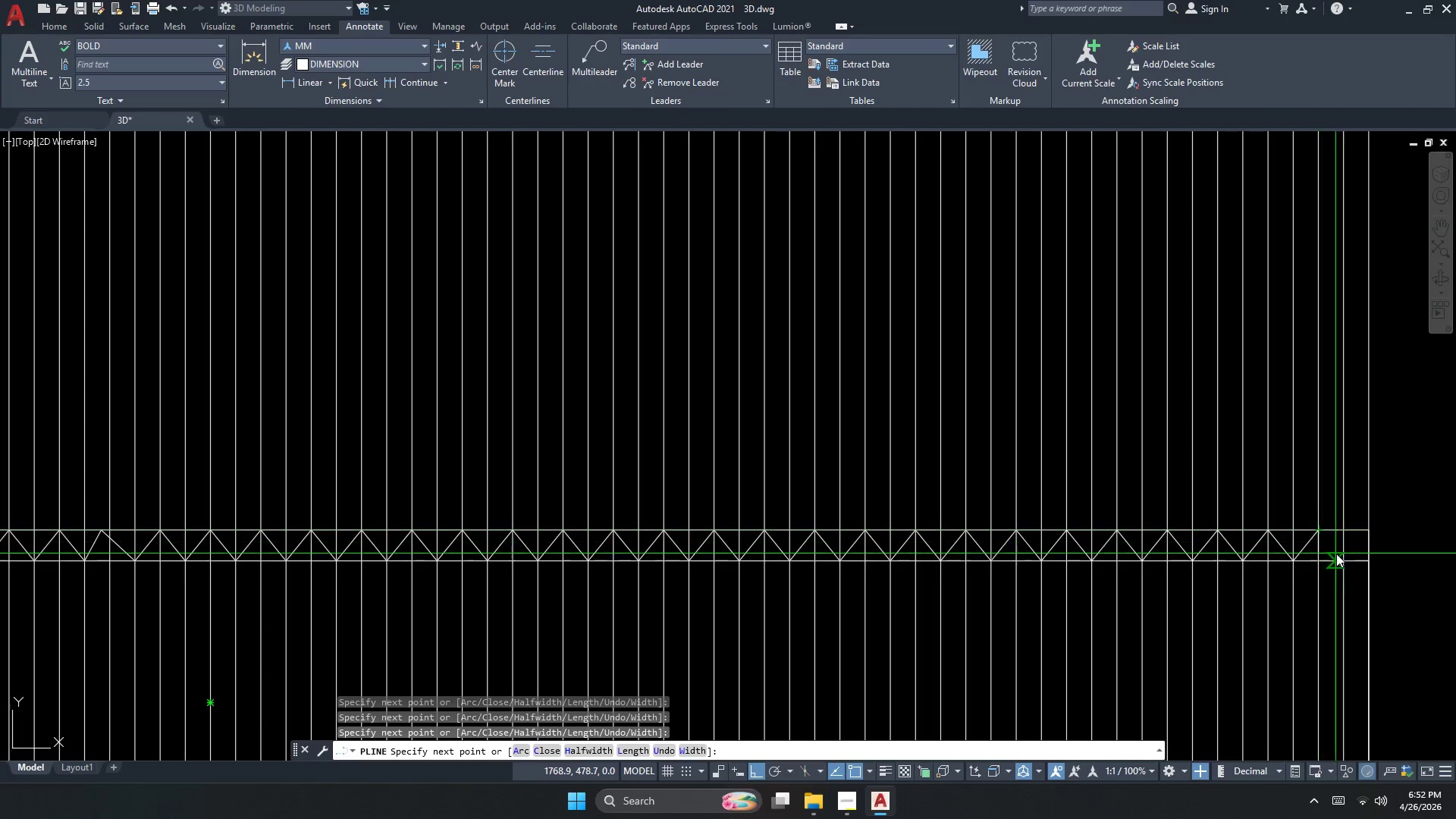 
left_click([1341, 560])
 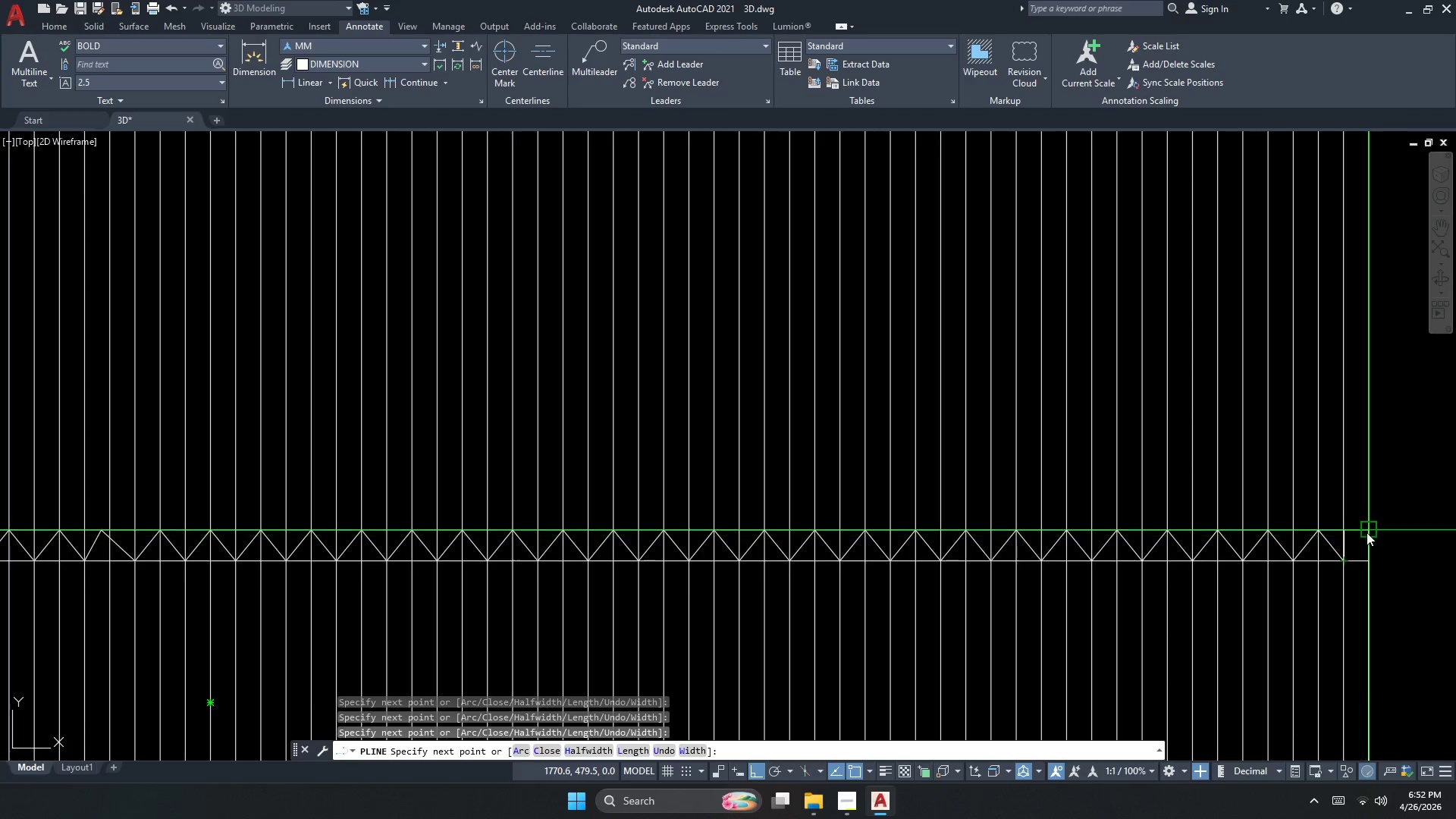 
left_click([1370, 530])
 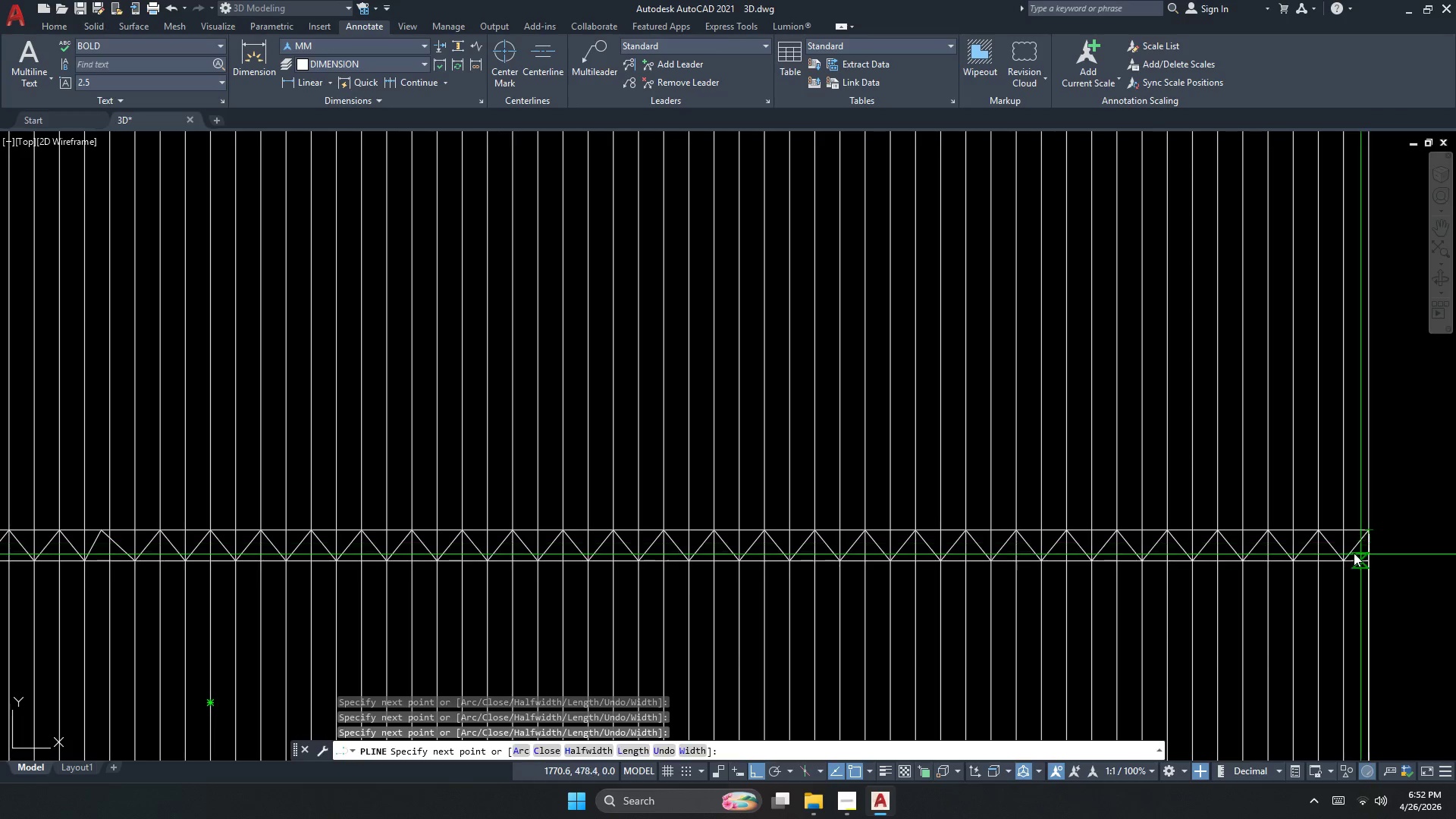 
scroll: coordinate [1232, 507], scroll_direction: down, amount: 2.0
 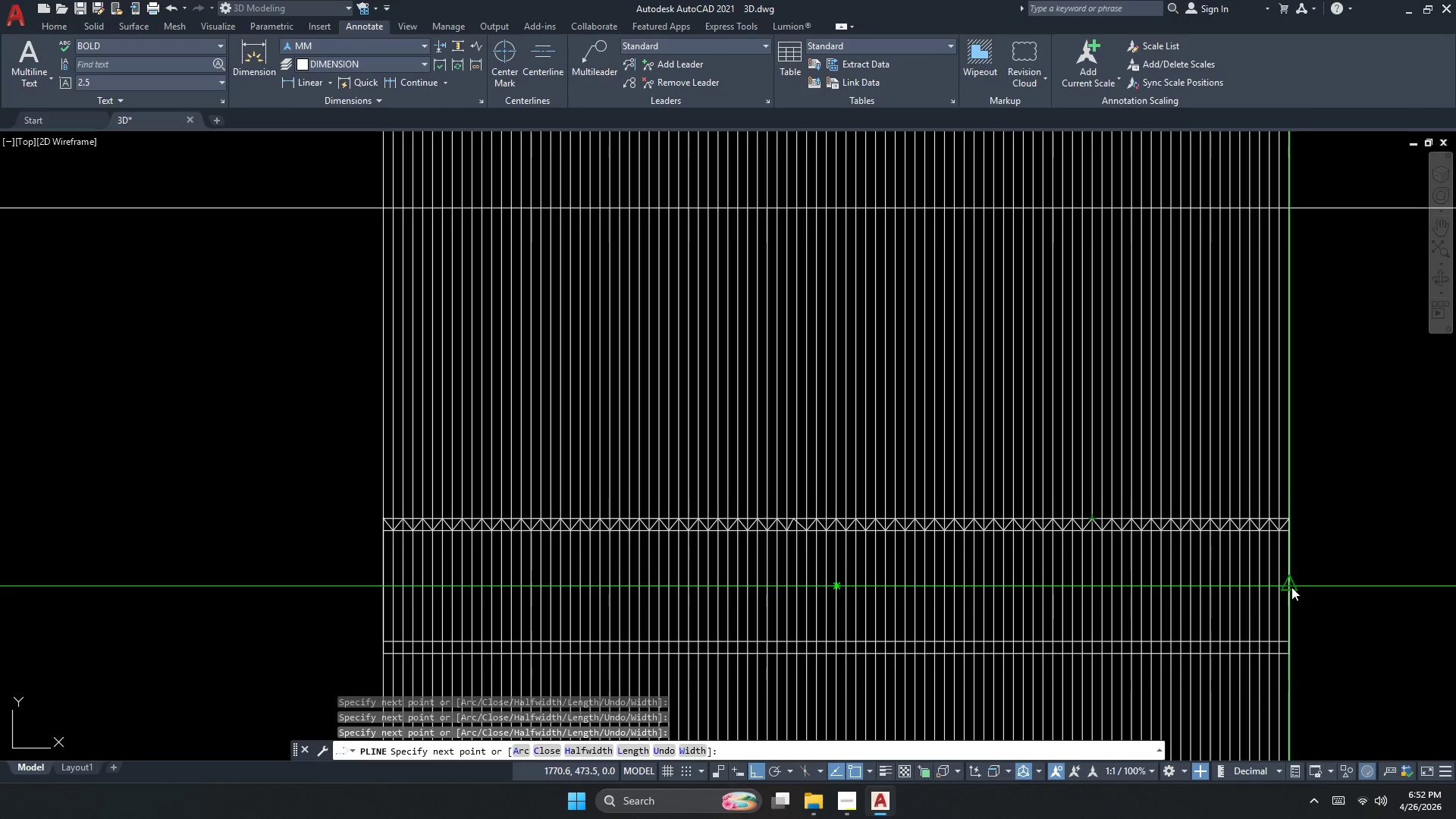 
left_click([1294, 586])
 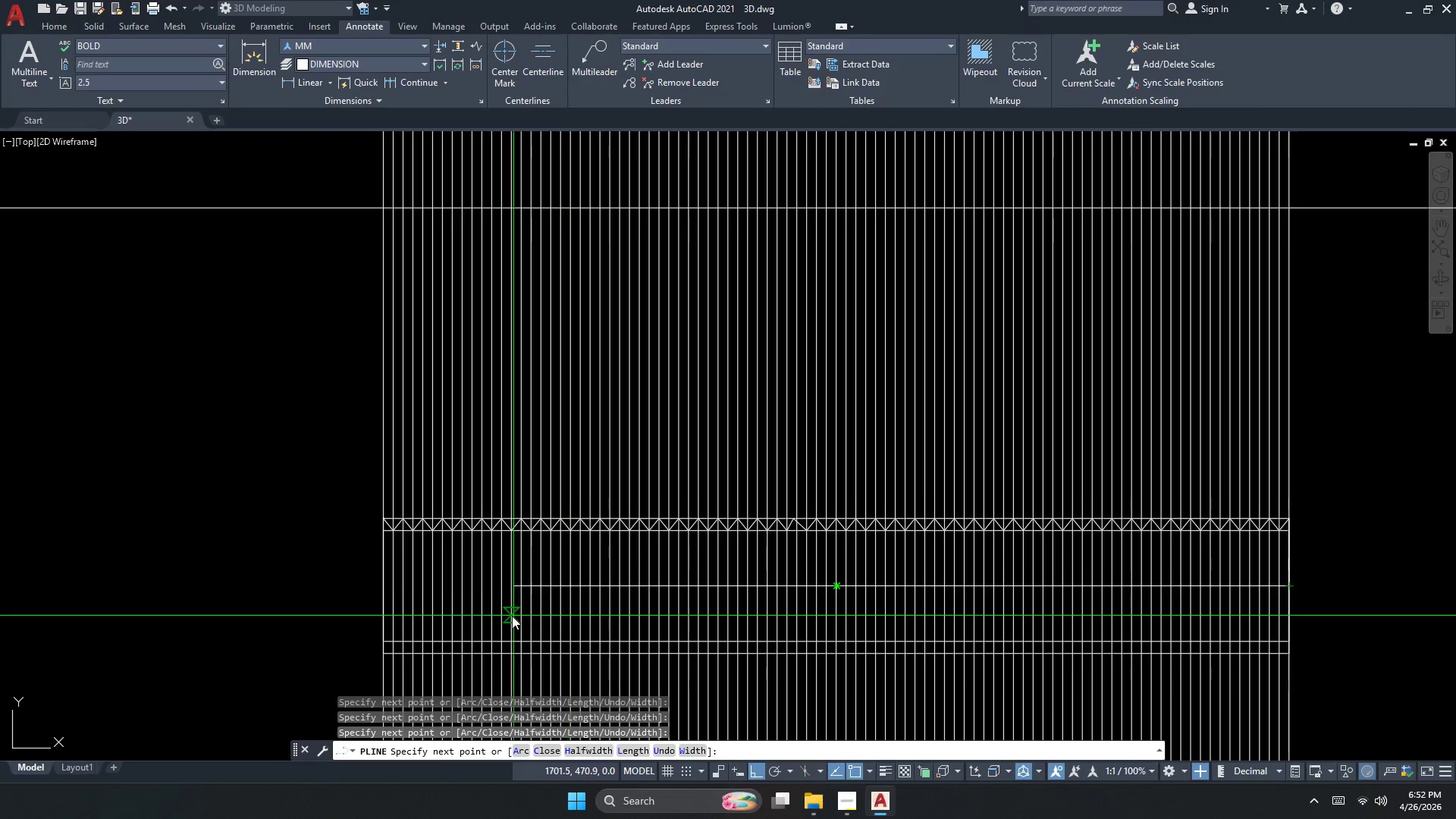 
scroll: coordinate [333, 620], scroll_direction: up, amount: 1.0
 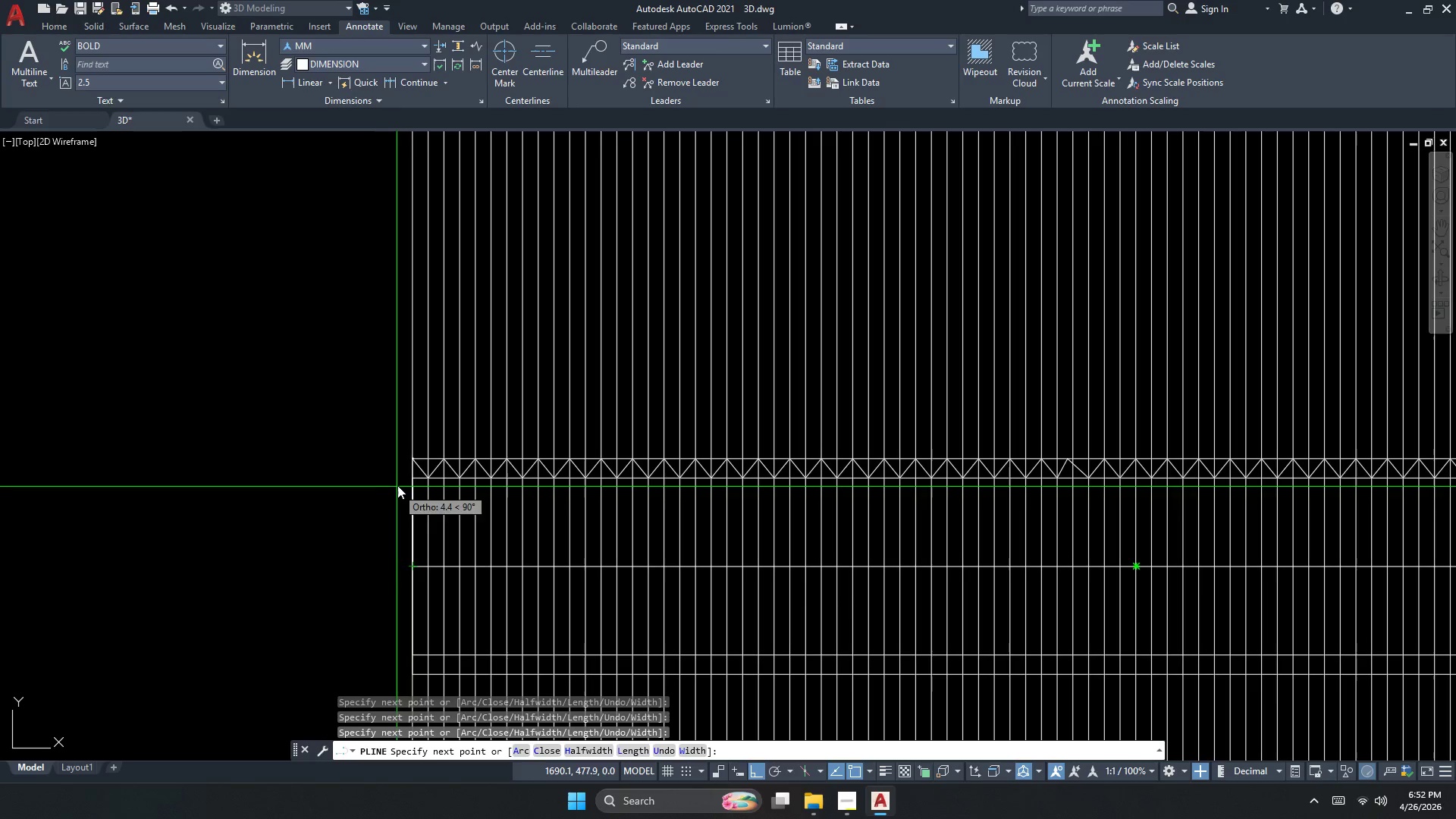 
left_click([416, 460])
 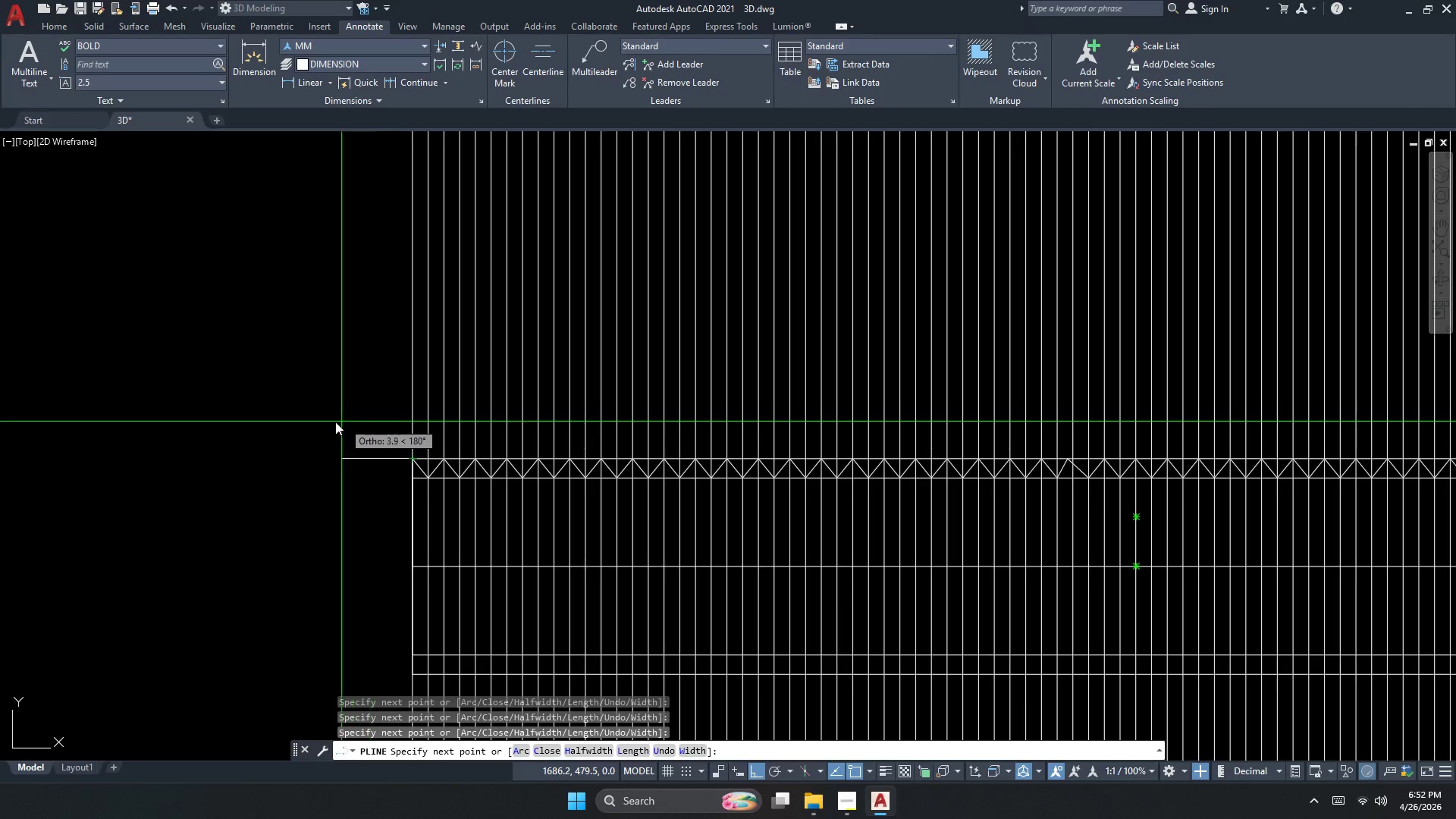 
key(Space)
 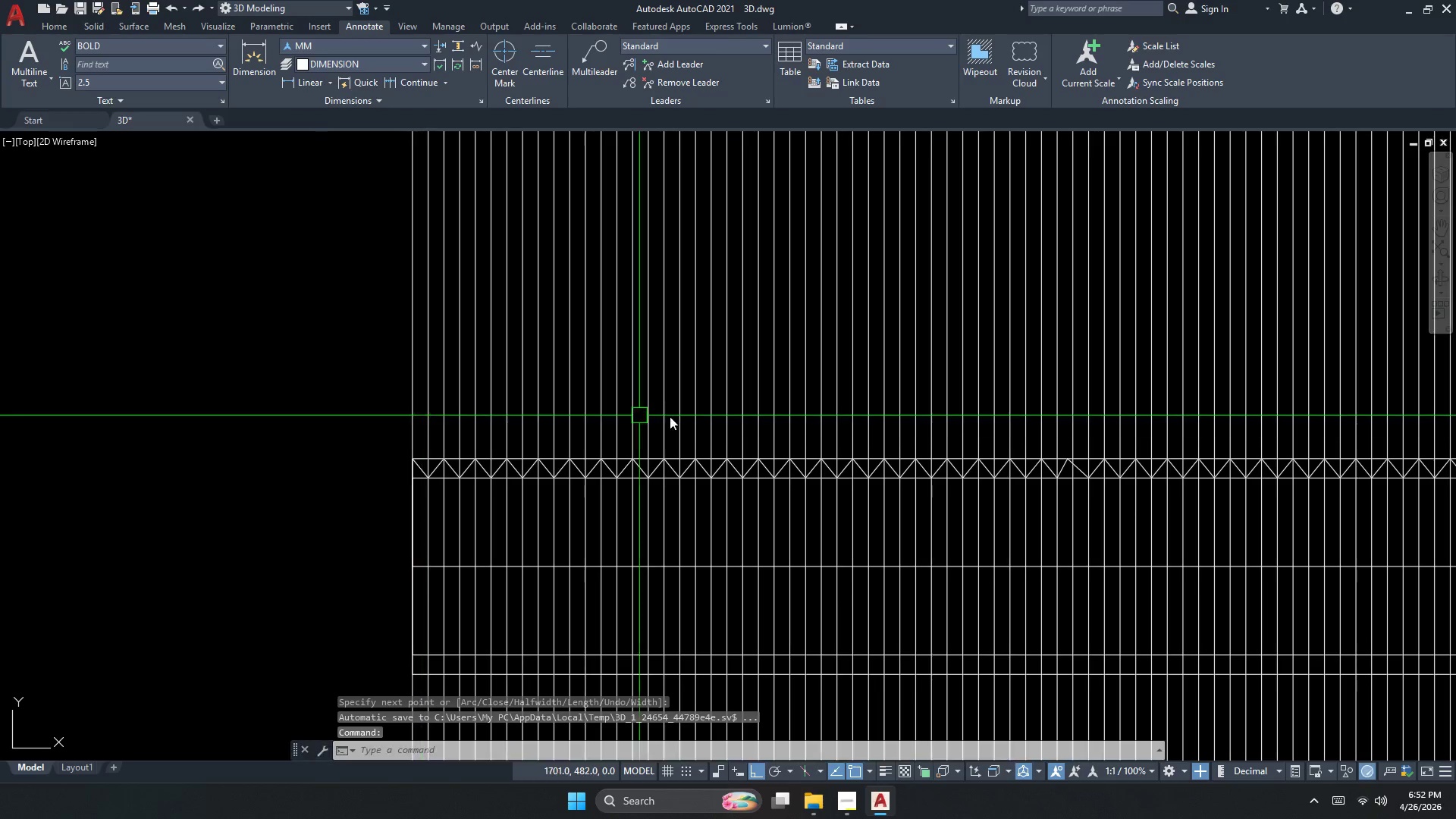 
key(Escape)
 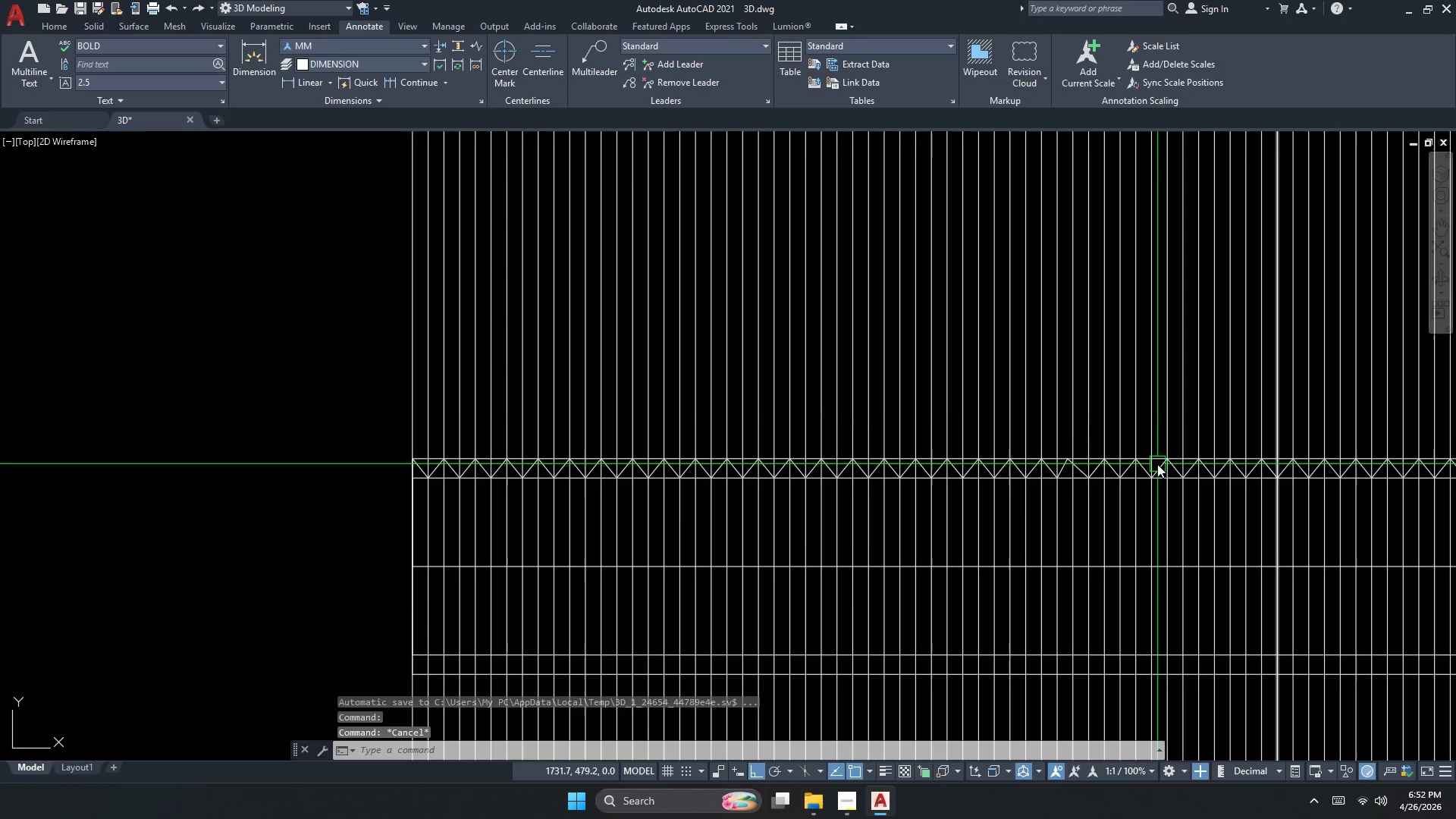 
scroll: coordinate [1078, 472], scroll_direction: up, amount: 2.0
 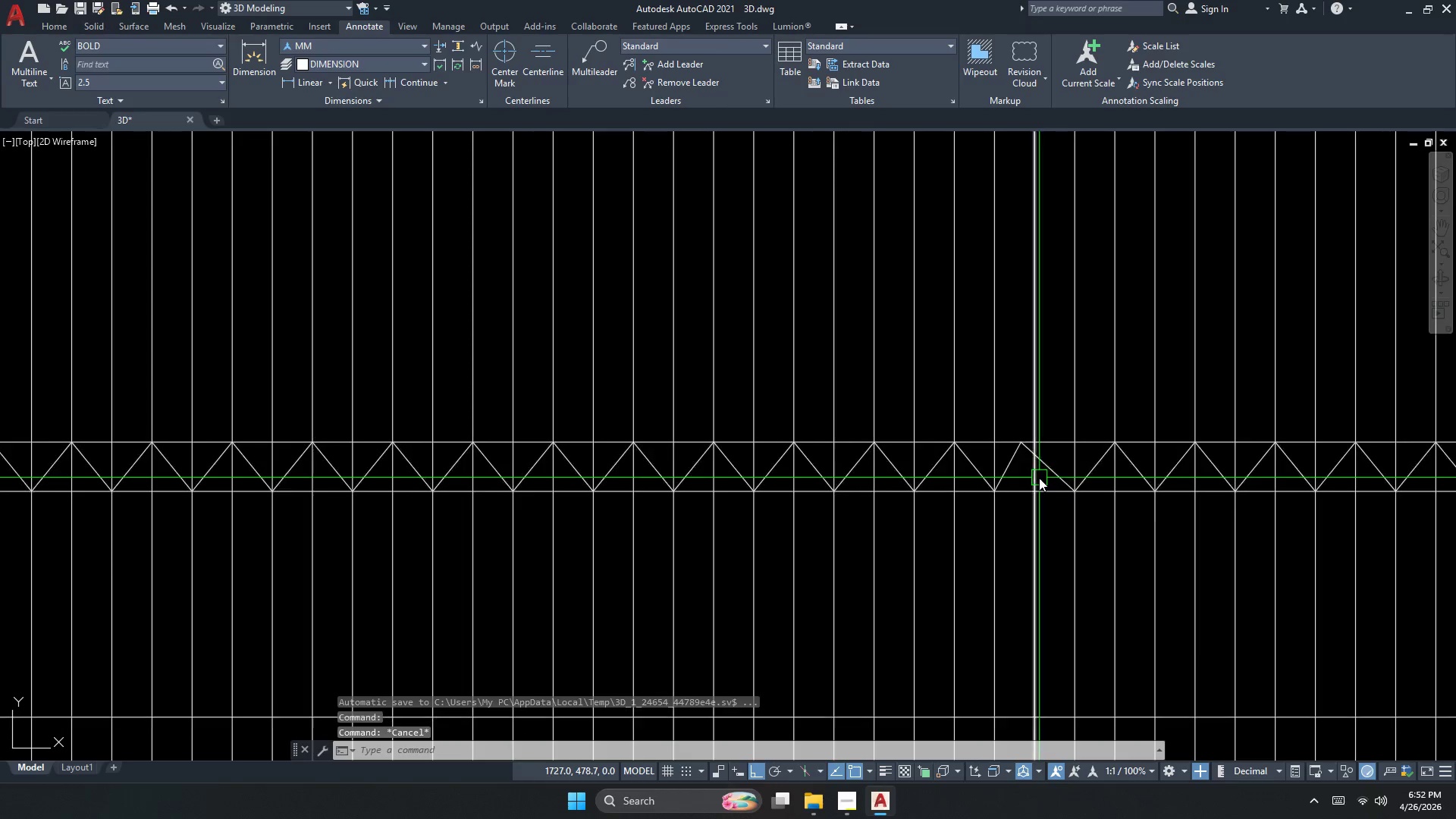 
left_click([1037, 470])
 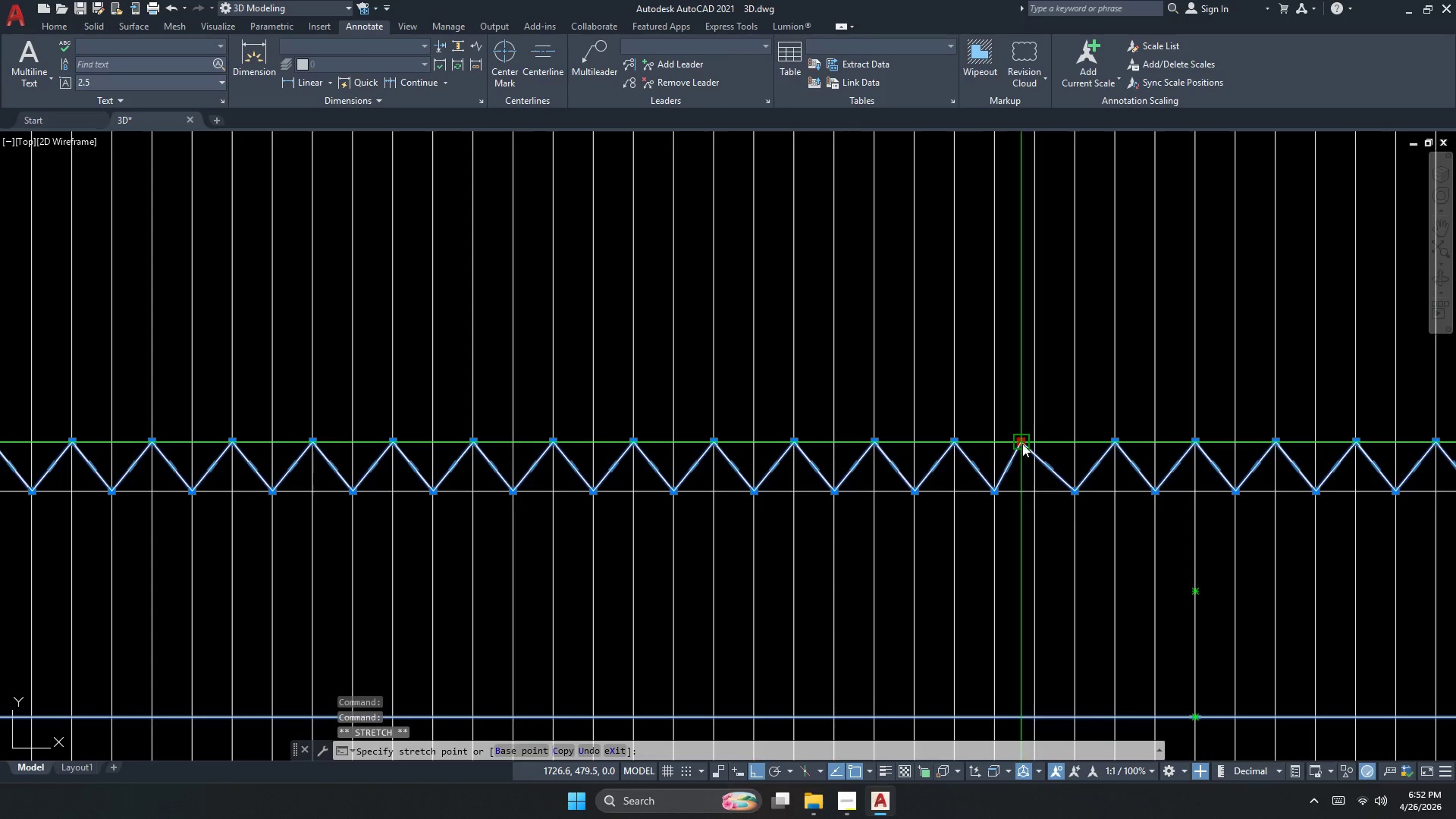 
double_click([1033, 441])
 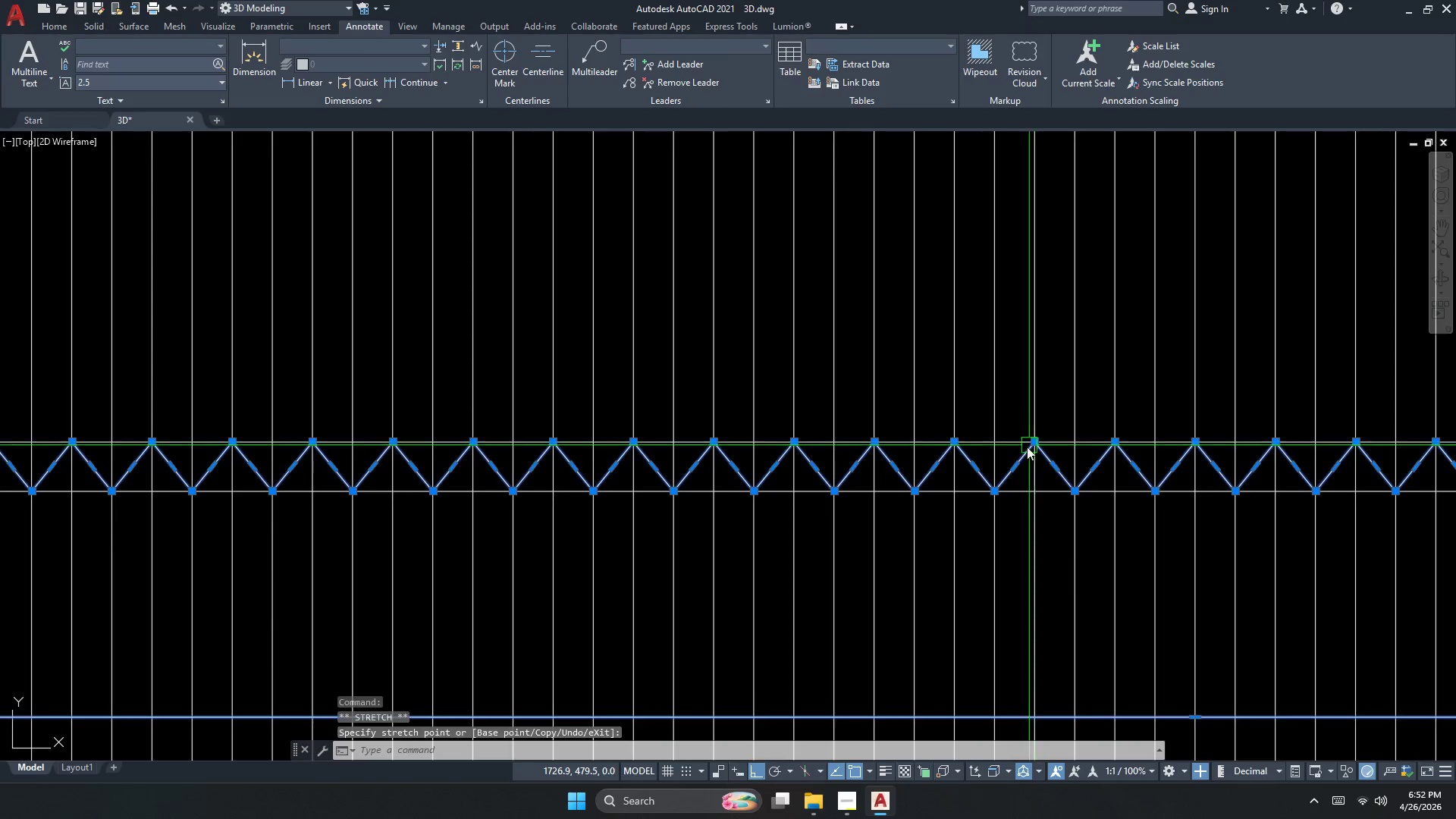 
key(Escape)
 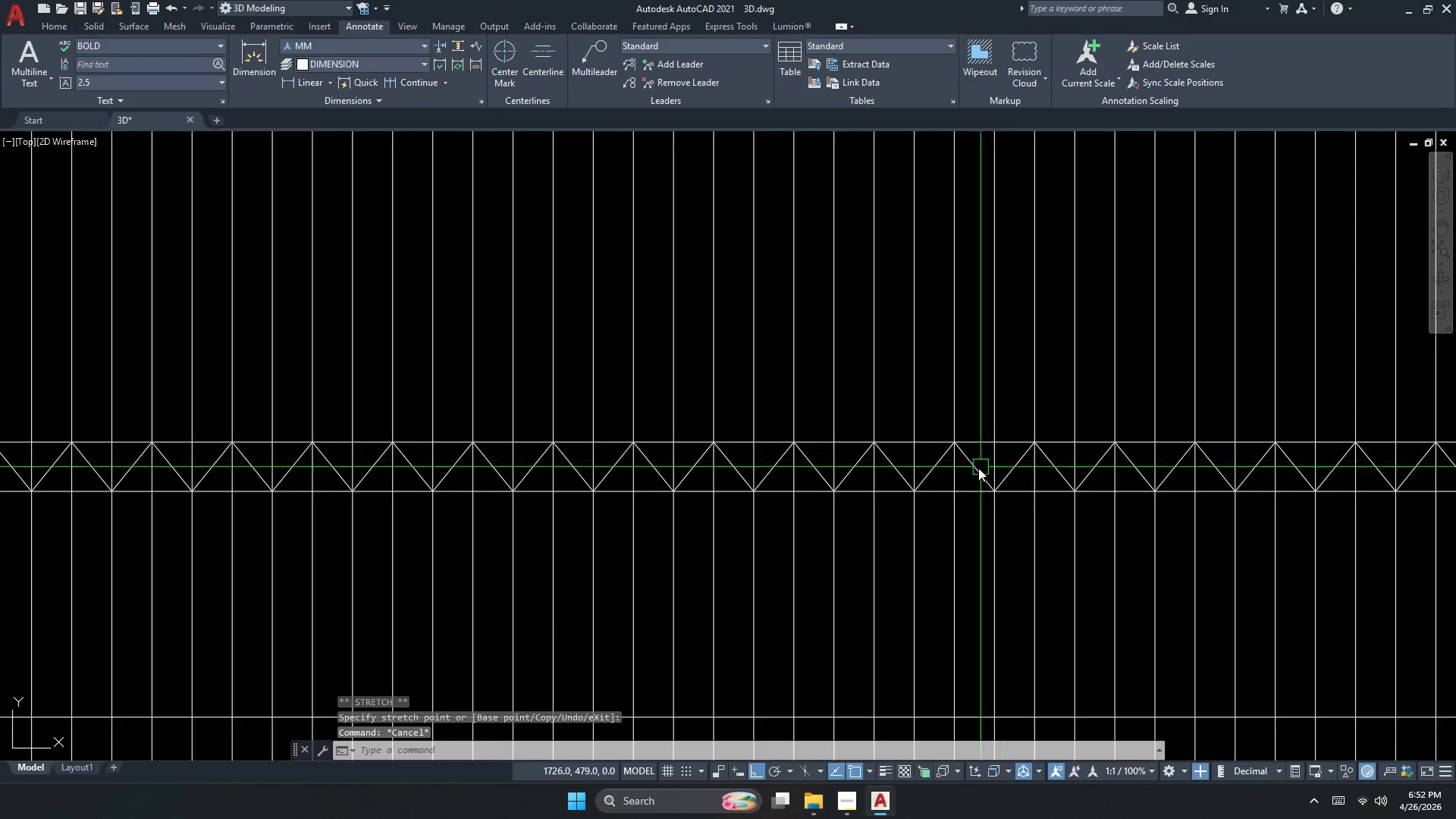 
scroll: coordinate [769, 524], scroll_direction: down, amount: 5.0
 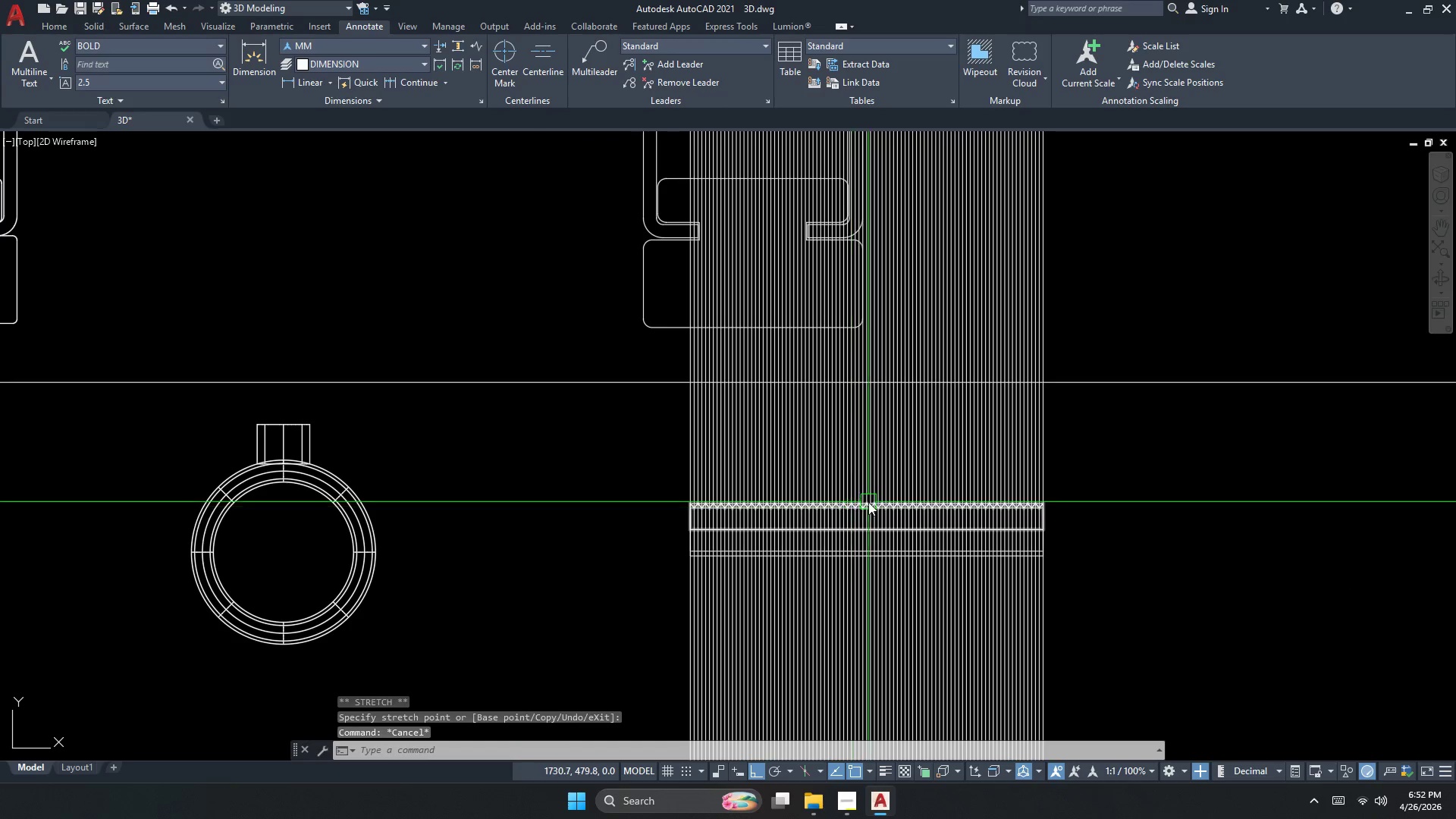 
scroll: coordinate [849, 494], scroll_direction: up, amount: 2.0
 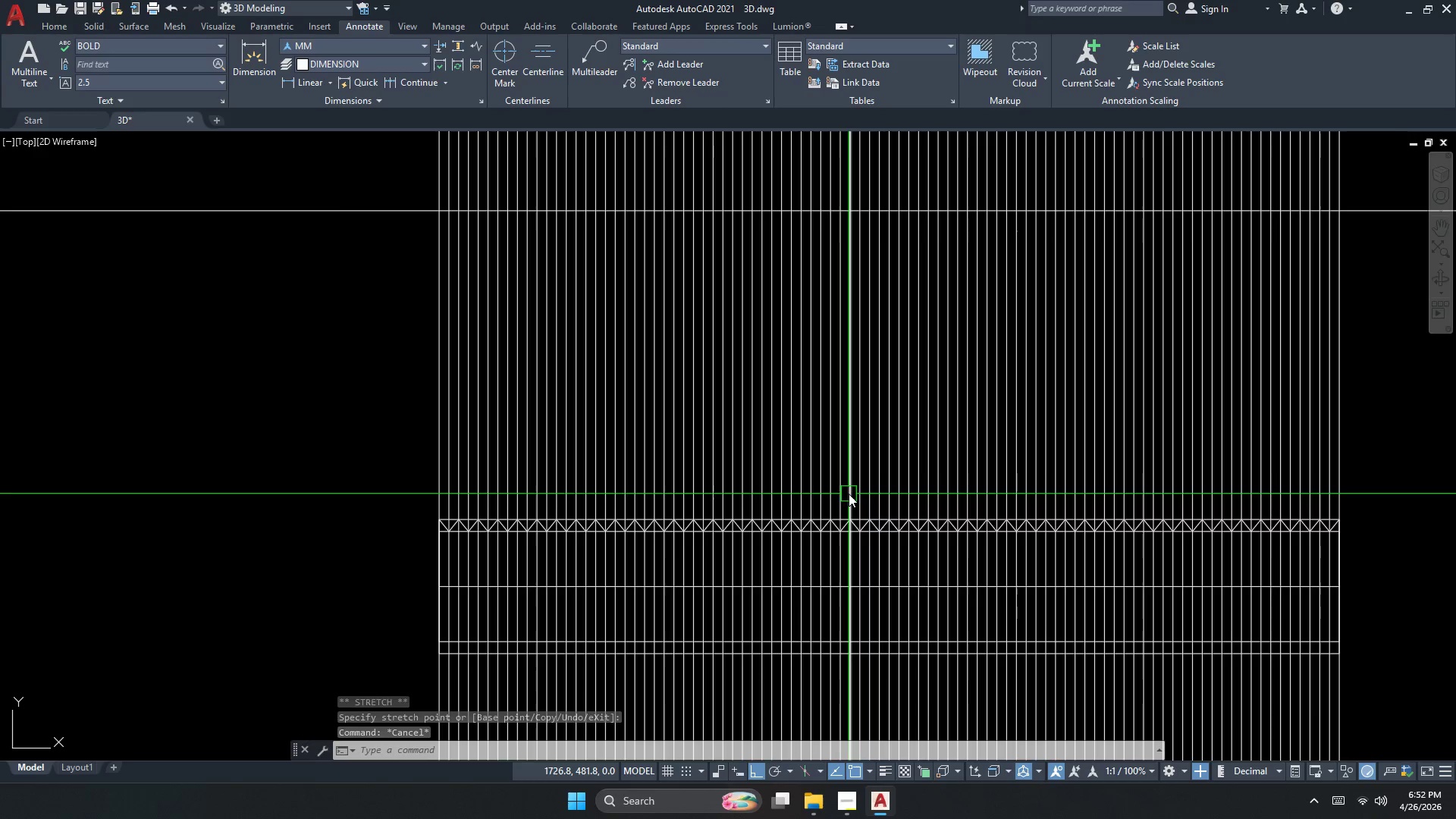 
key(Escape)
 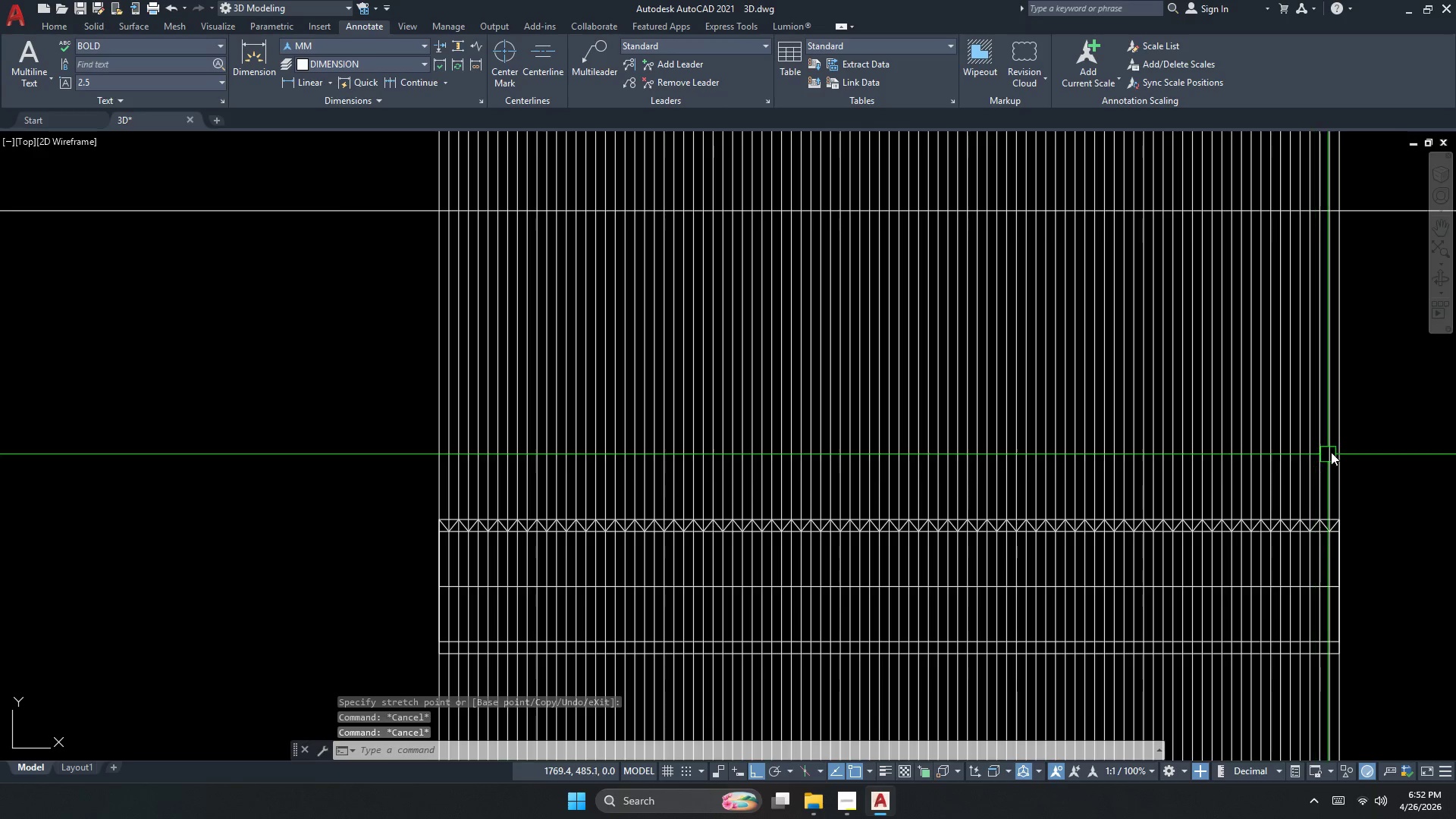 
left_click_drag(start_coordinate=[1373, 424], to_coordinate=[1198, 414])
 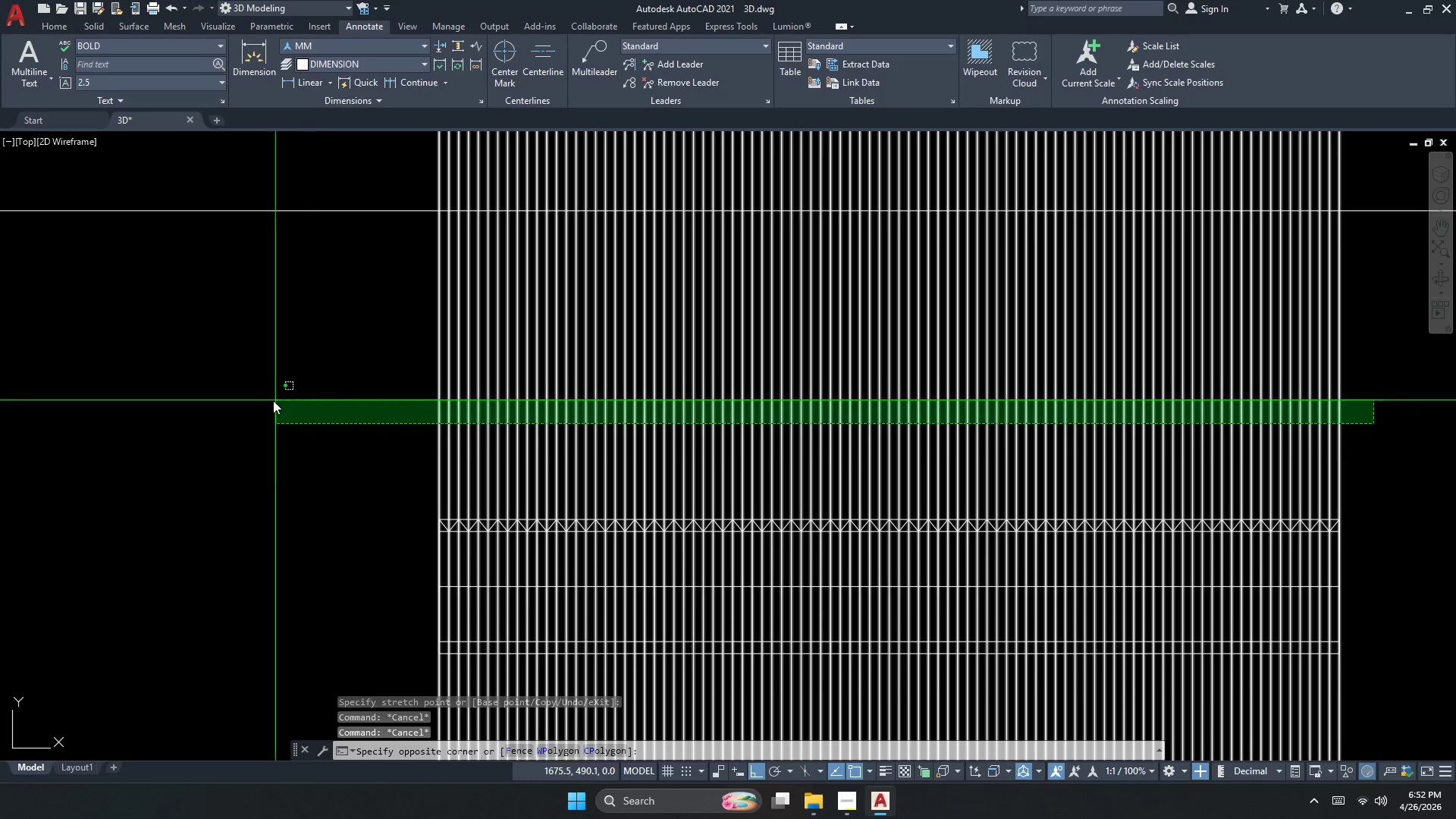 
key(E)
 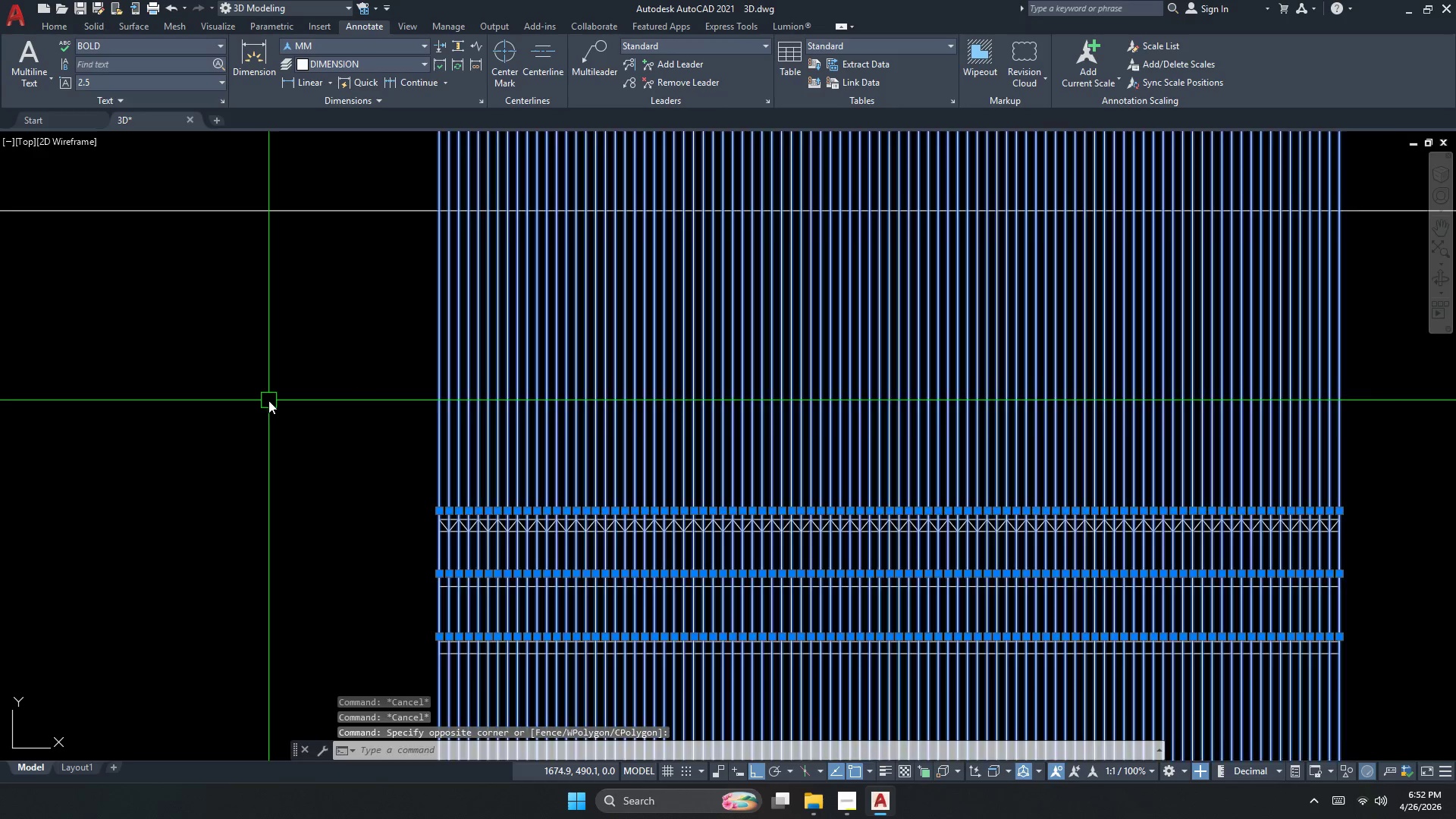 
key(Space)
 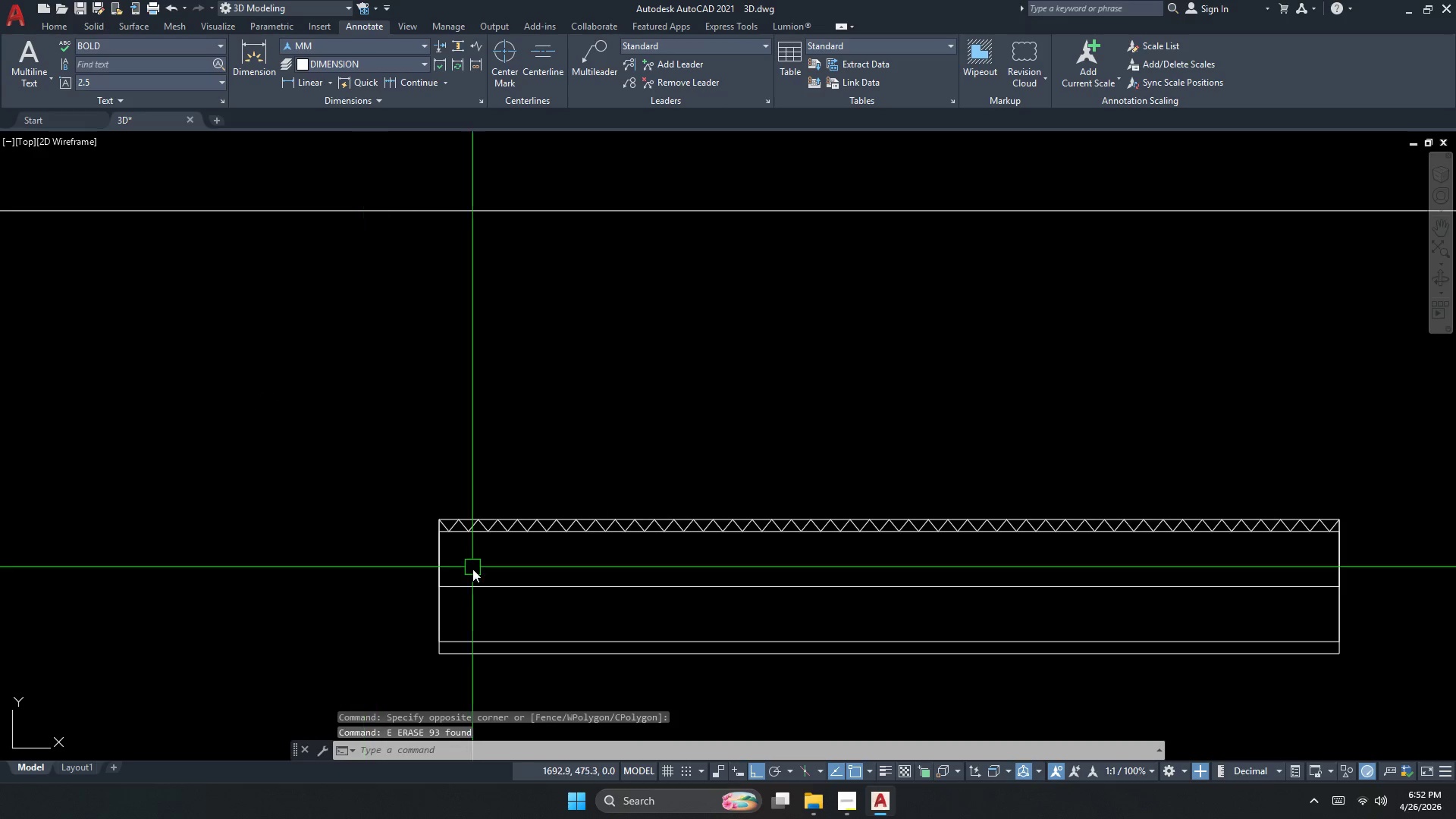 
left_click([486, 582])
 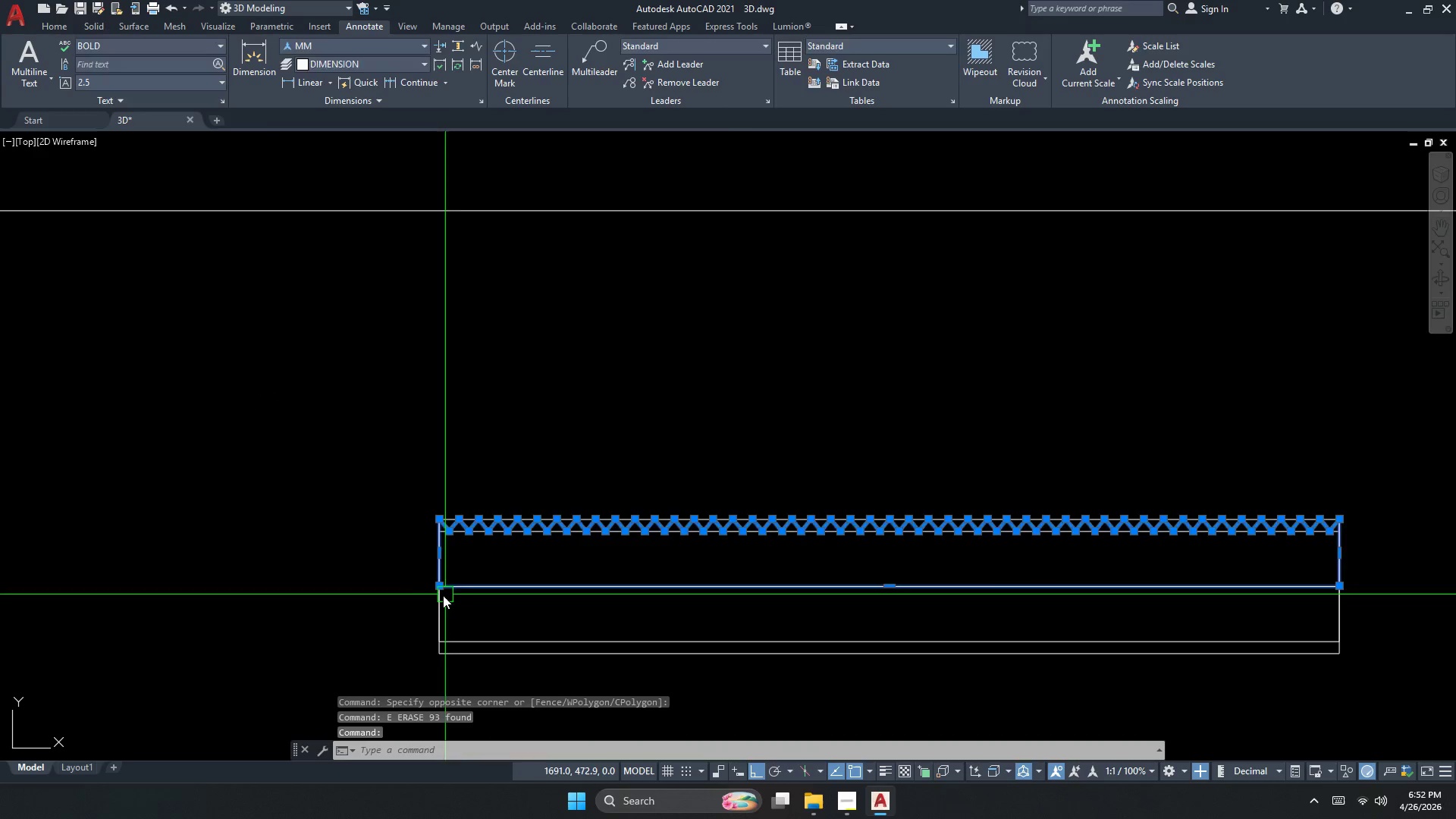 
key(Escape)
 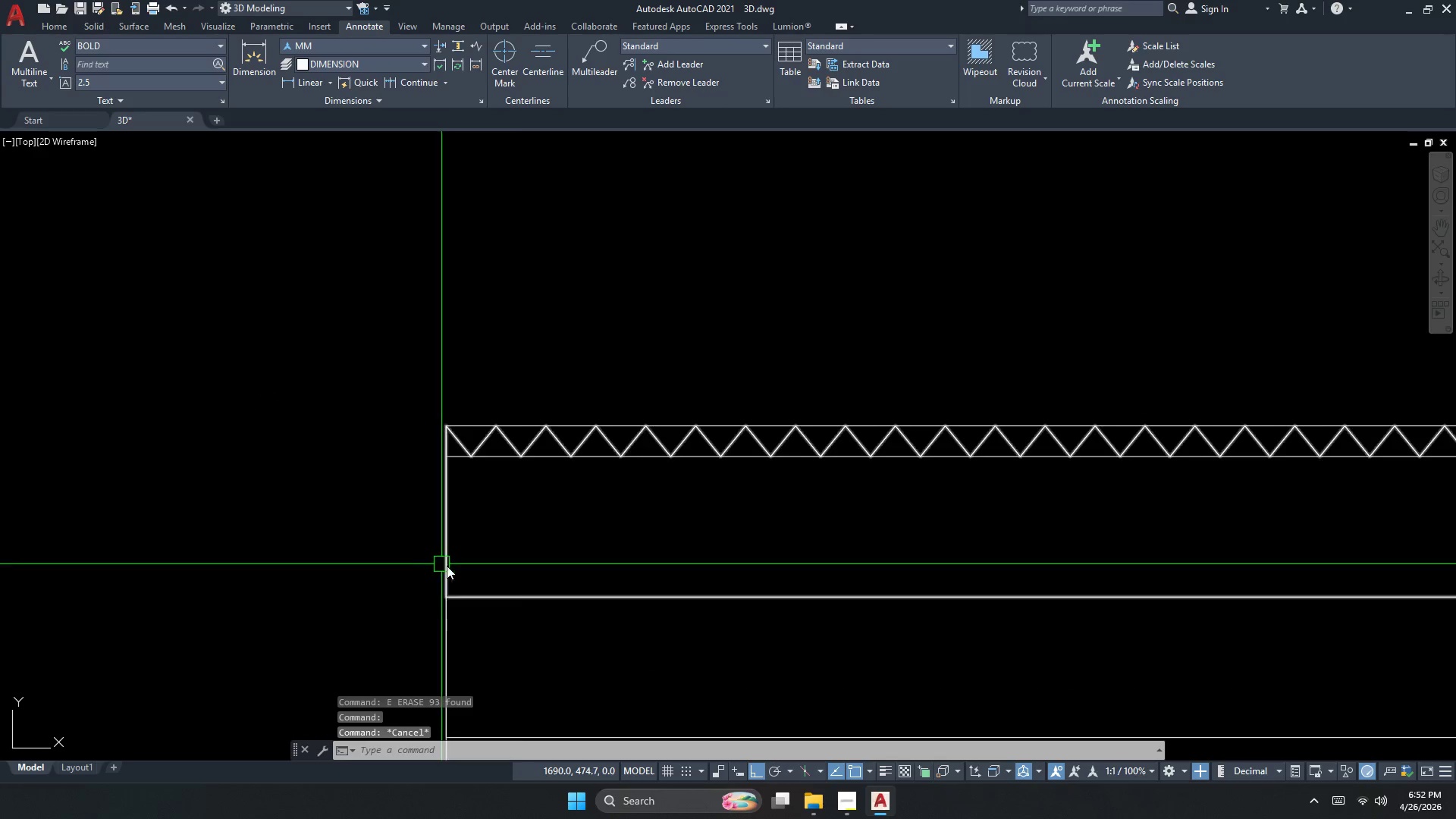 
left_click_drag(start_coordinate=[520, 572], to_coordinate=[510, 595])
 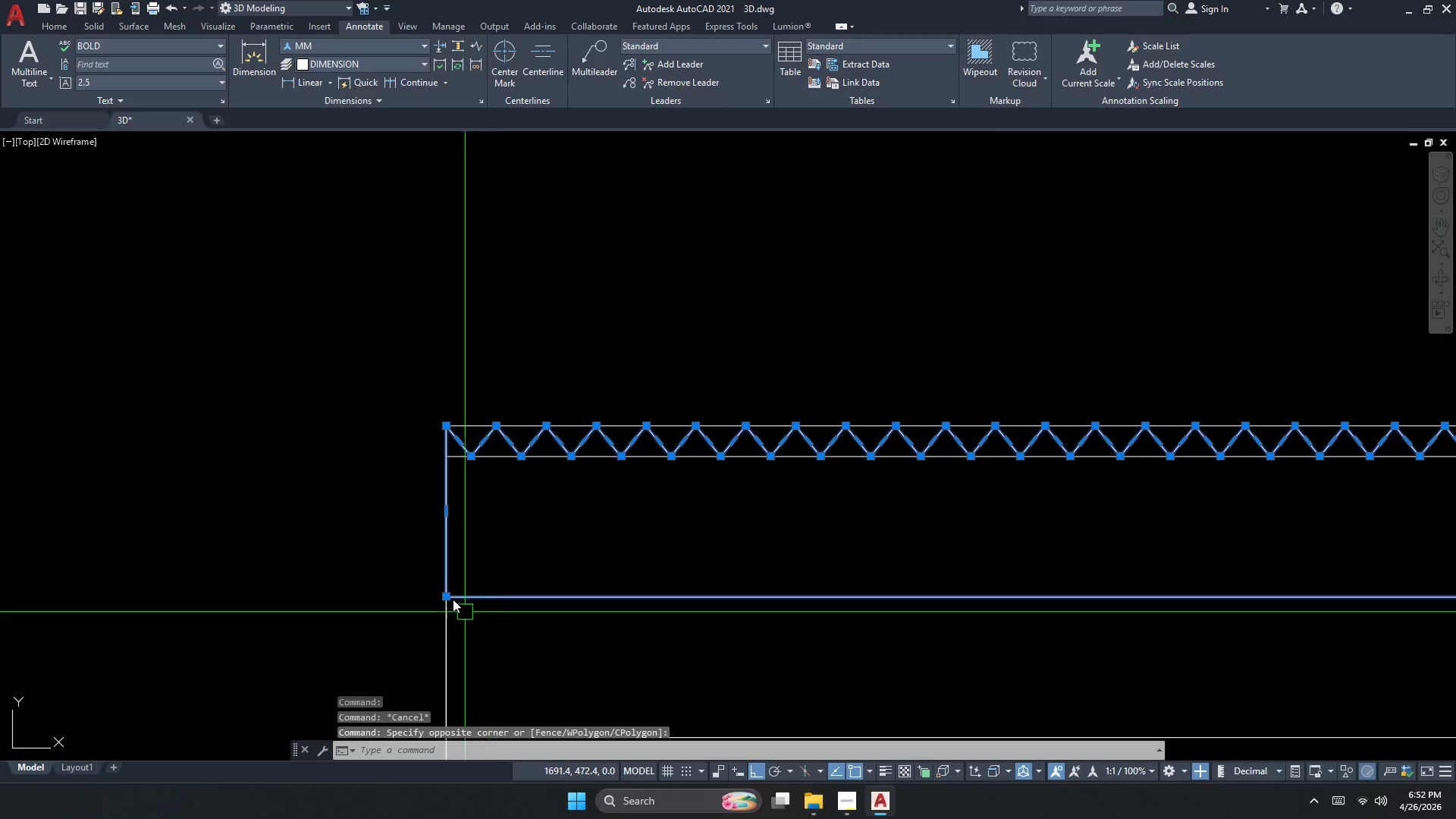 
scroll: coordinate [441, 562], scroll_direction: up, amount: 2.0
 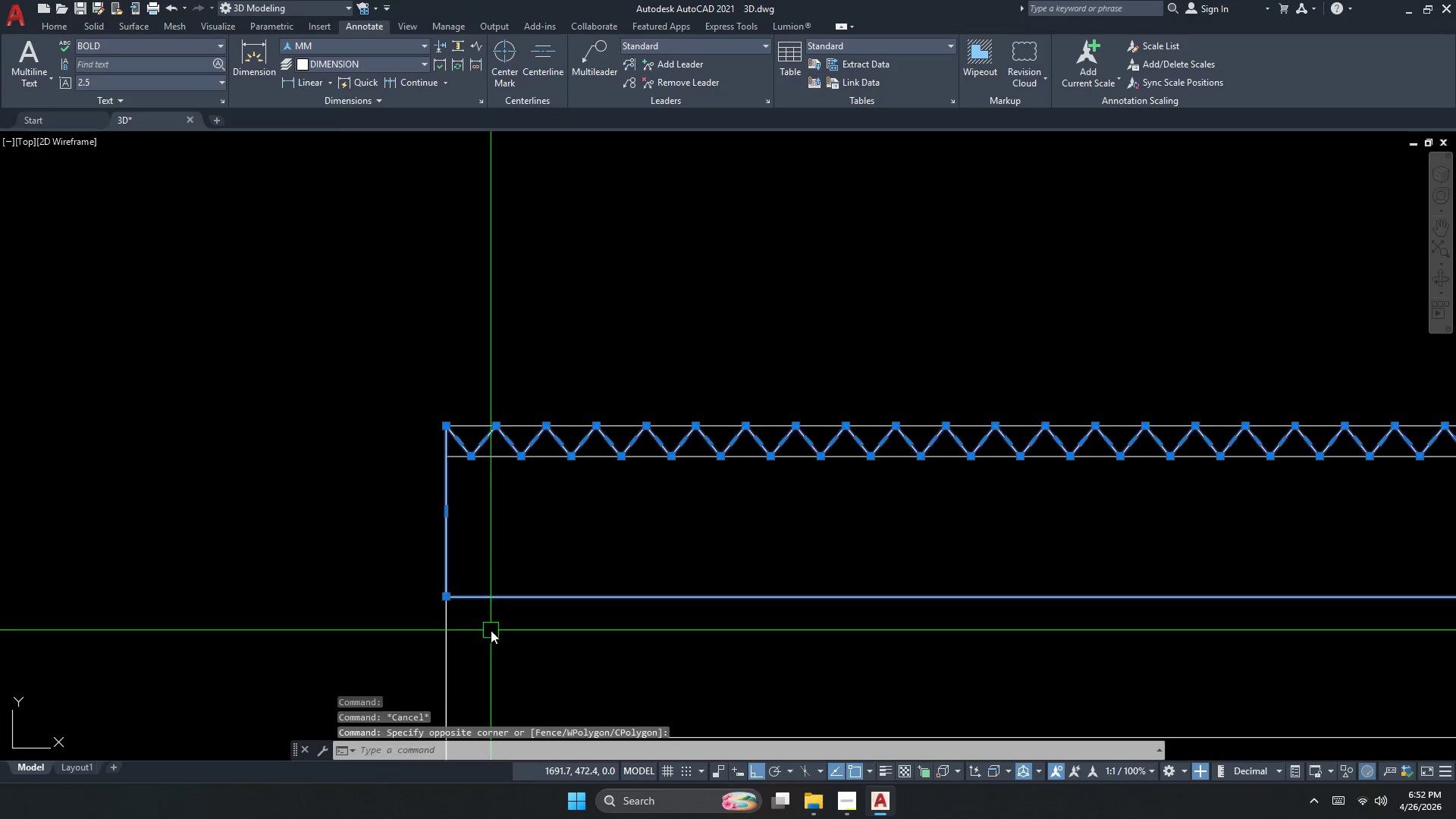 
scroll: coordinate [397, 510], scroll_direction: down, amount: 2.0
 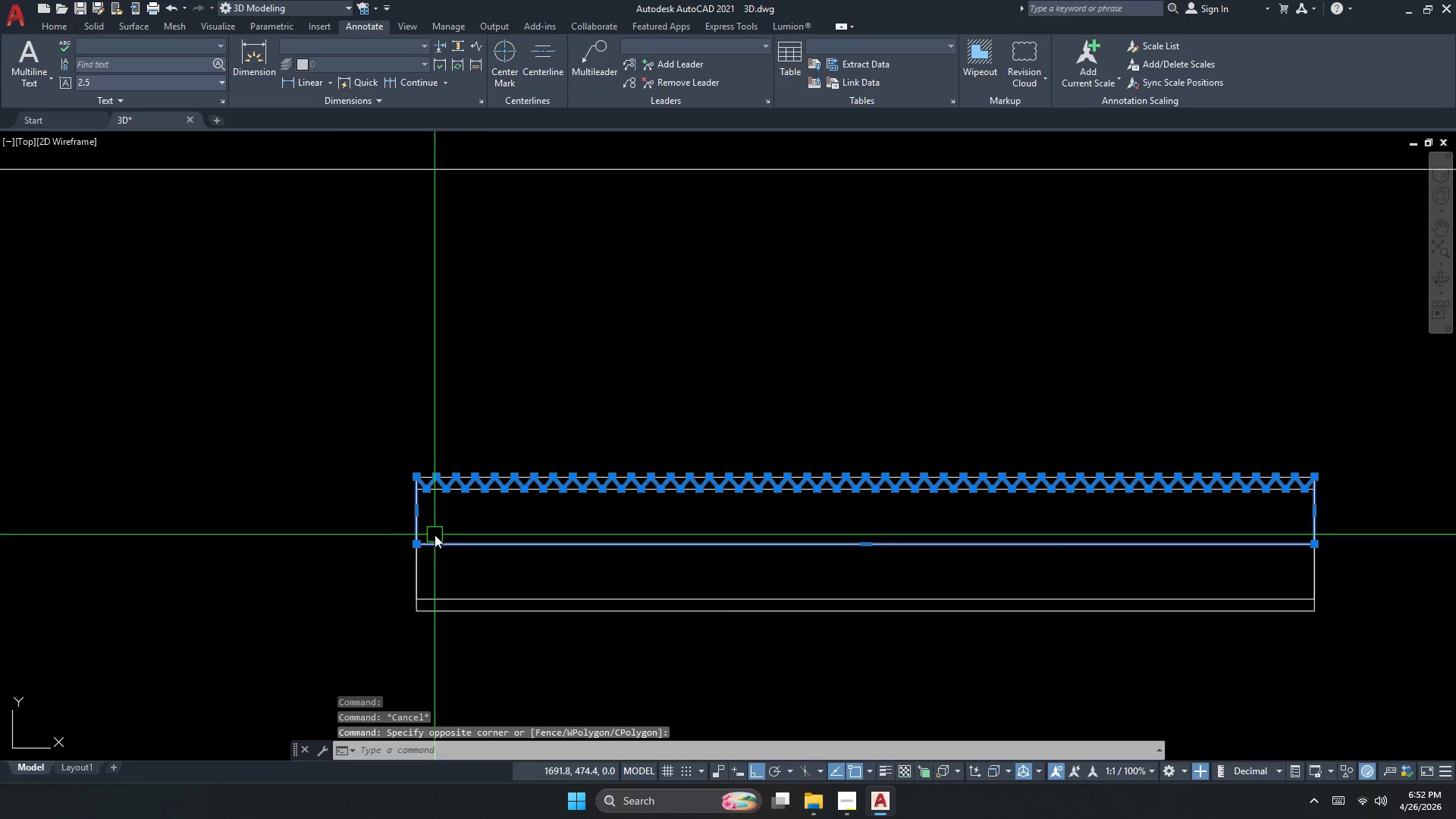 
key(C)
 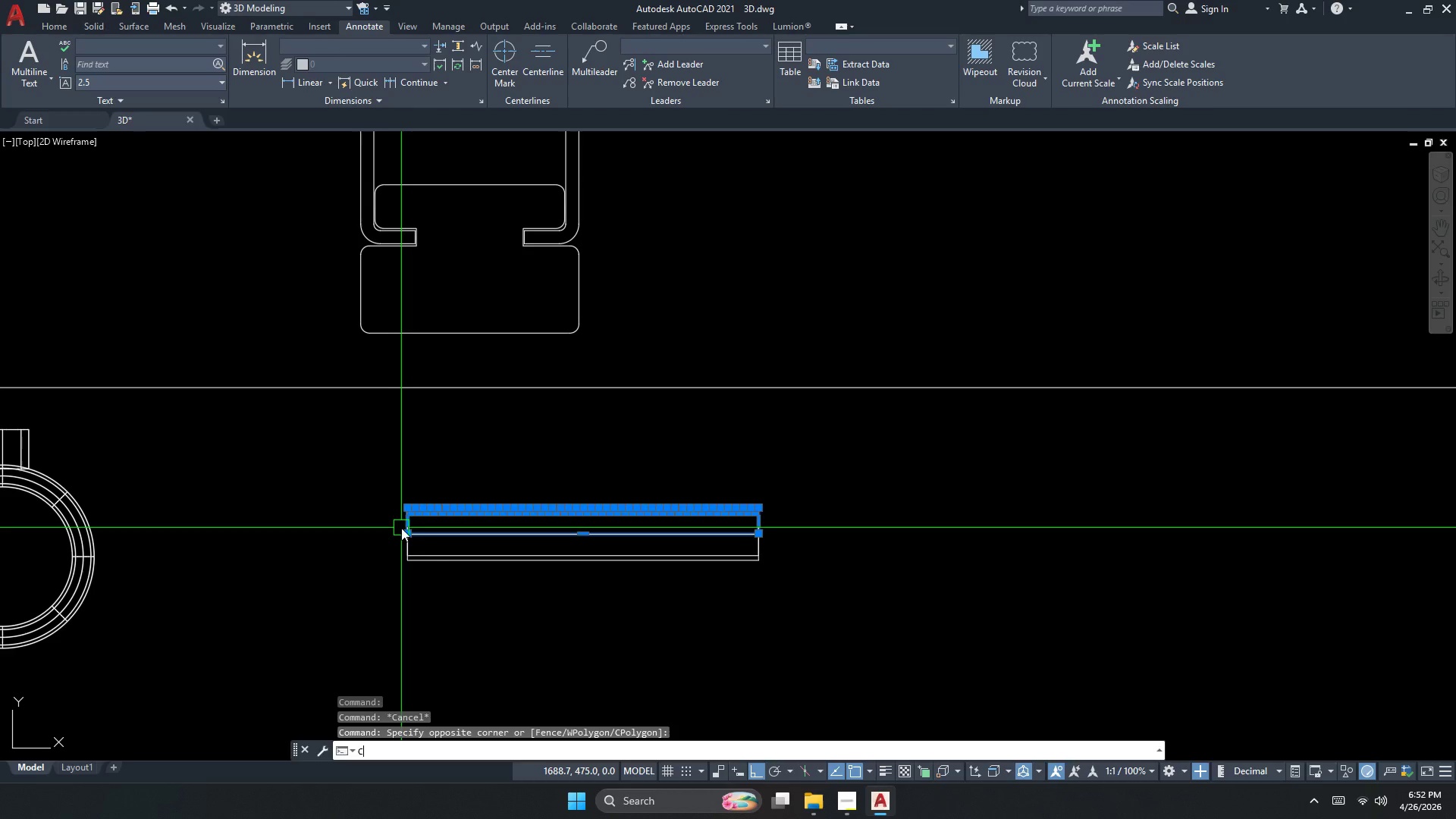 
scroll: coordinate [401, 528], scroll_direction: down, amount: 2.0
 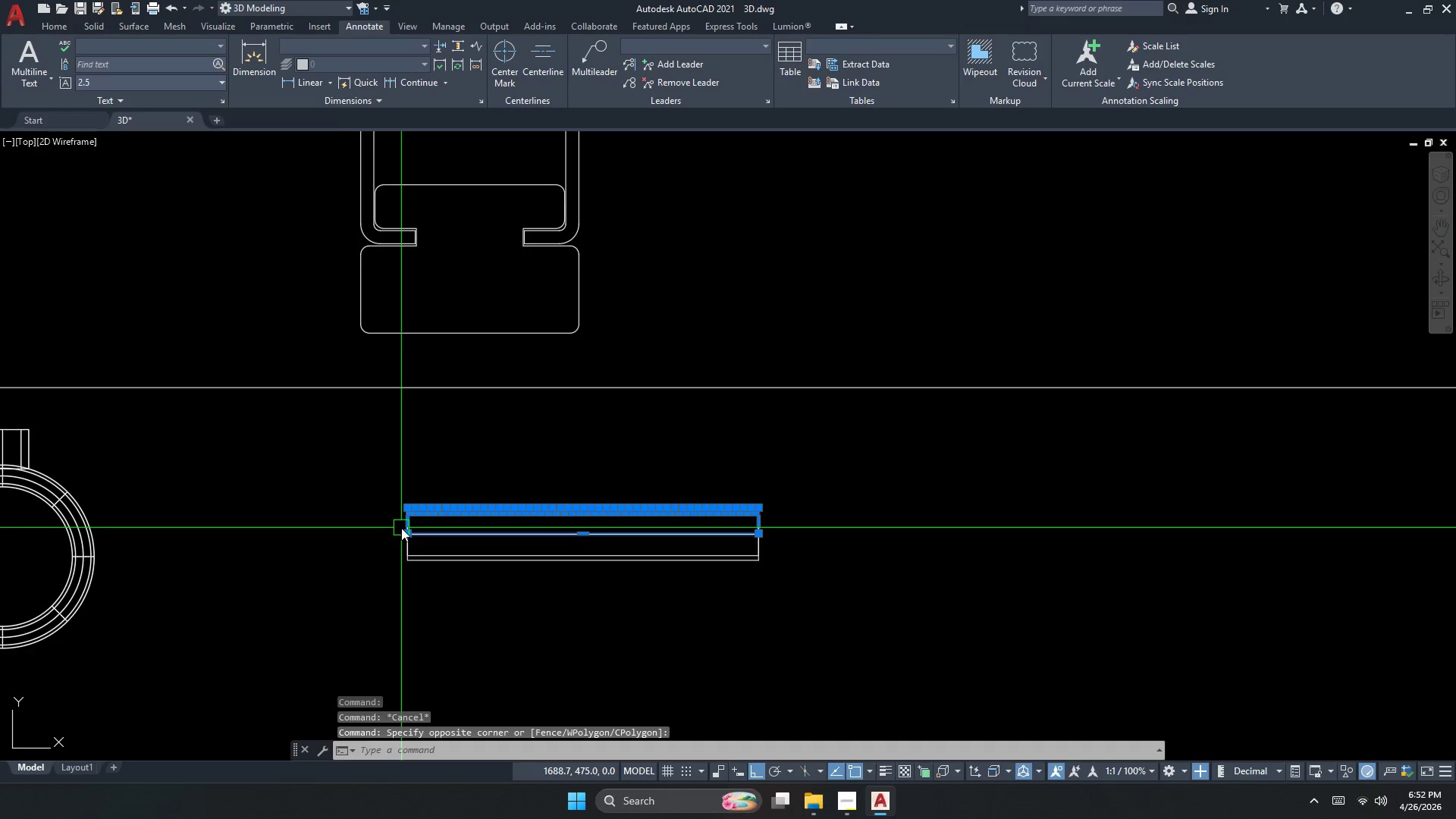 
key(O)
 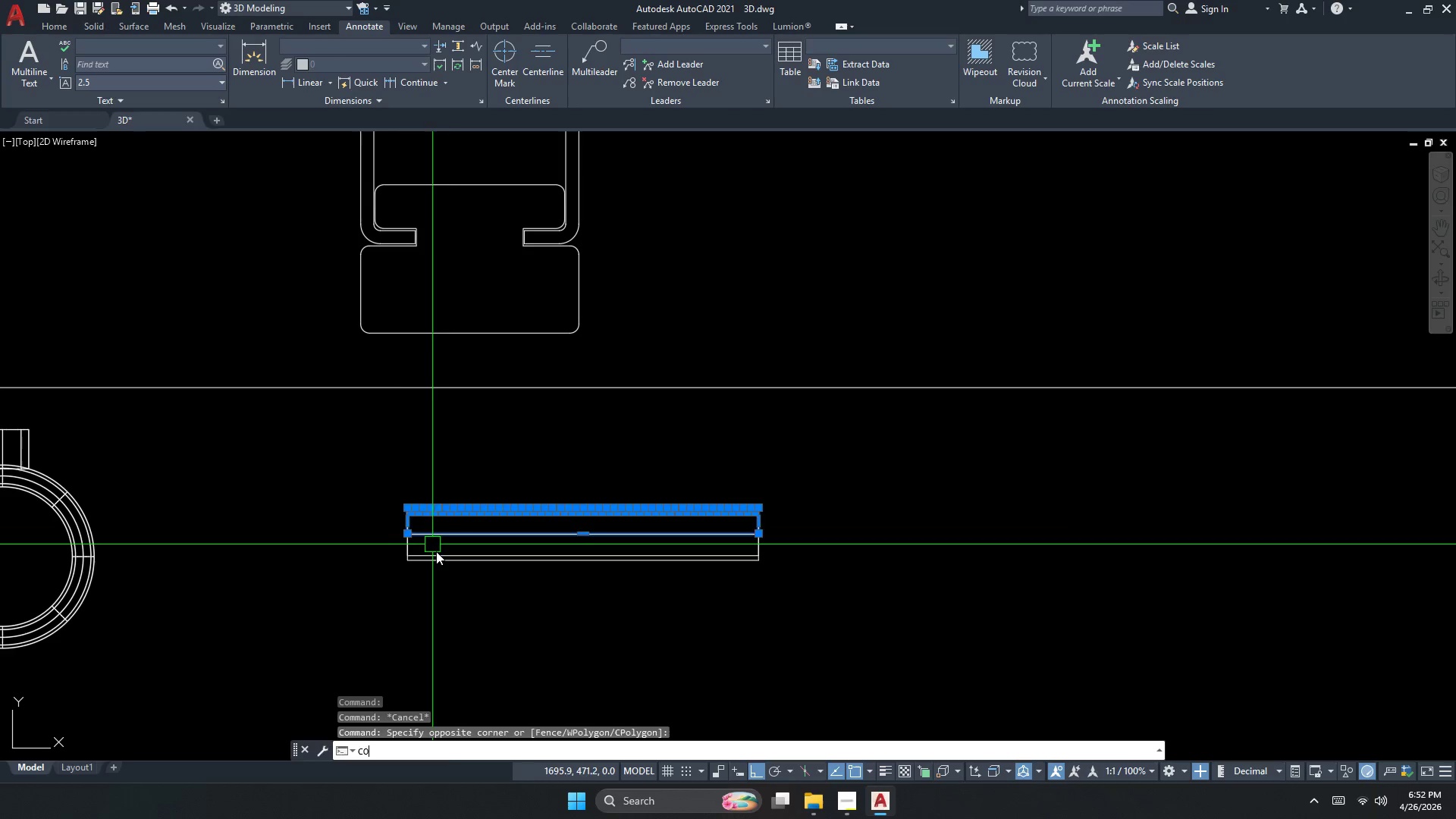 
key(Space)
 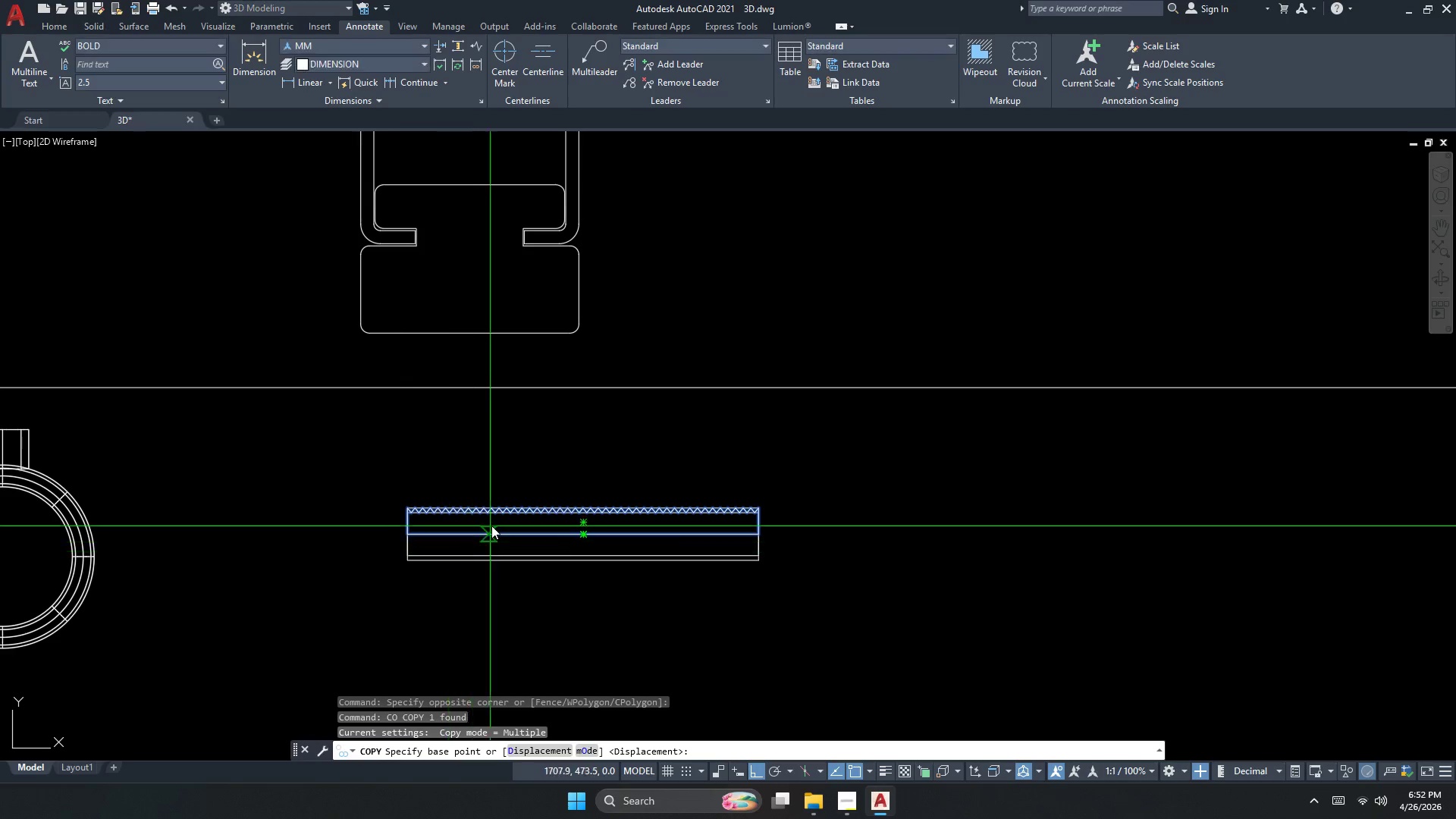 
left_click_drag(start_coordinate=[492, 525], to_coordinate=[518, 526])
 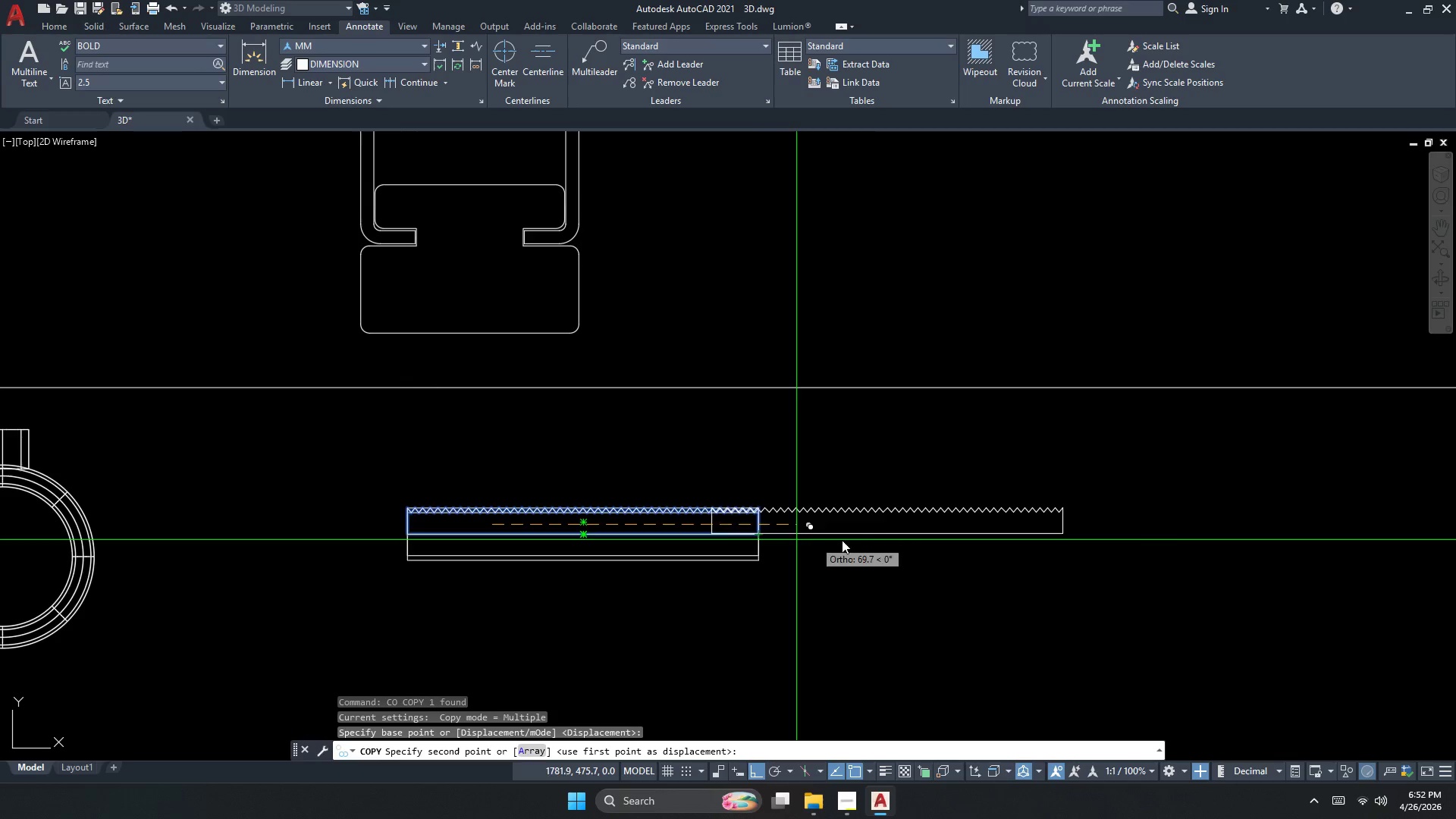 
scroll: coordinate [949, 538], scroll_direction: up, amount: 1.0
 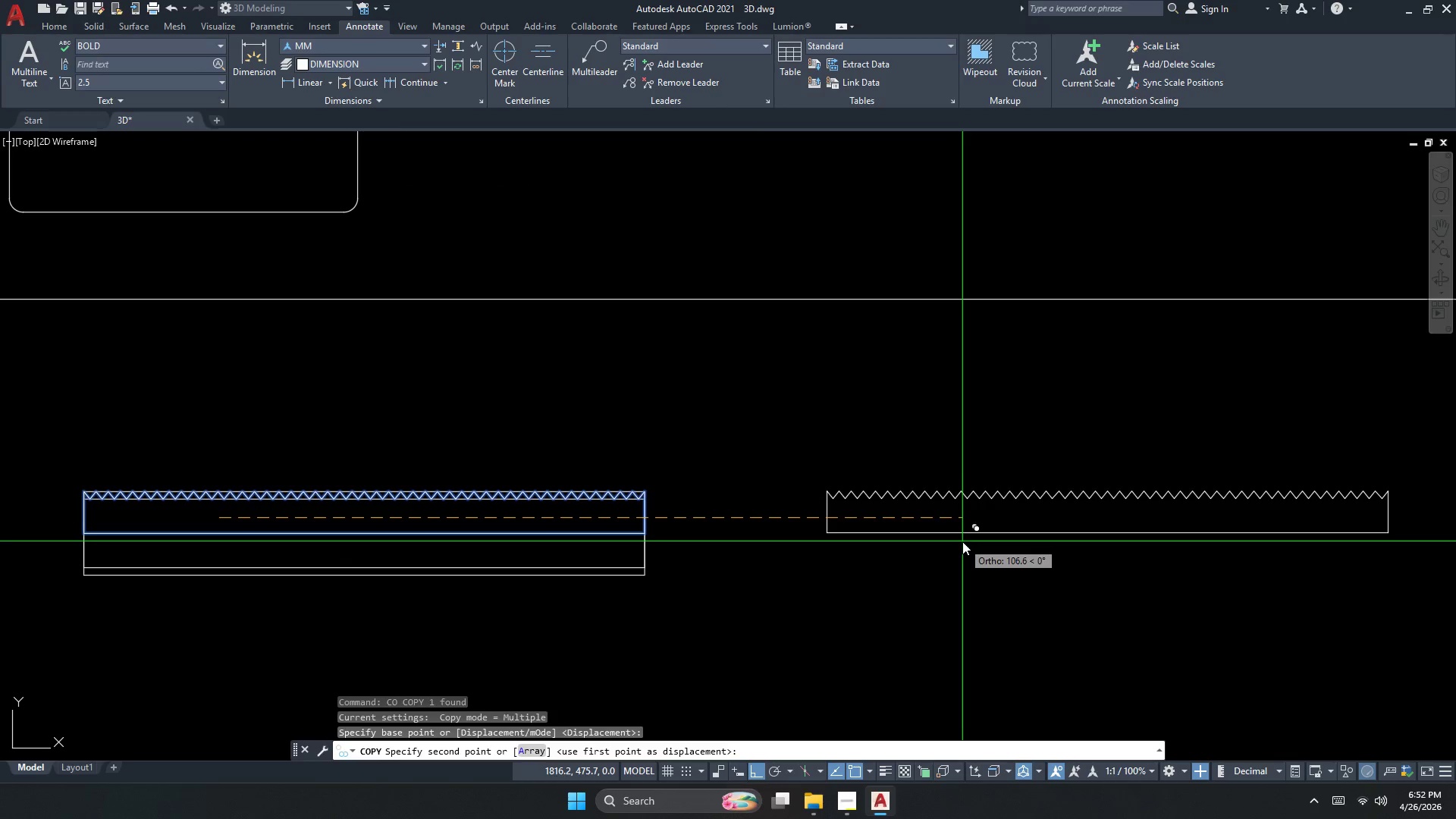 
key(Escape)
 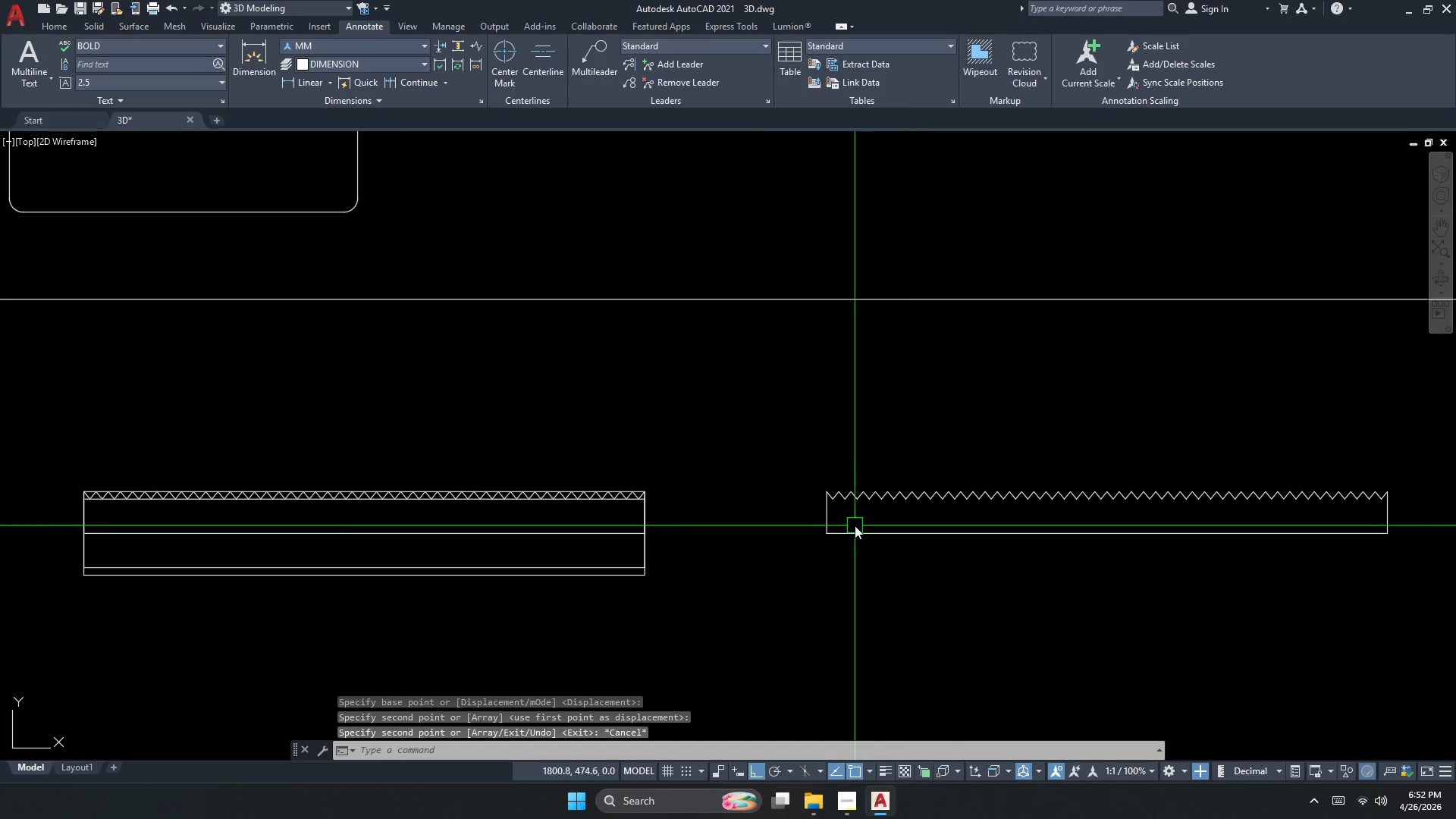 
key(Escape)
 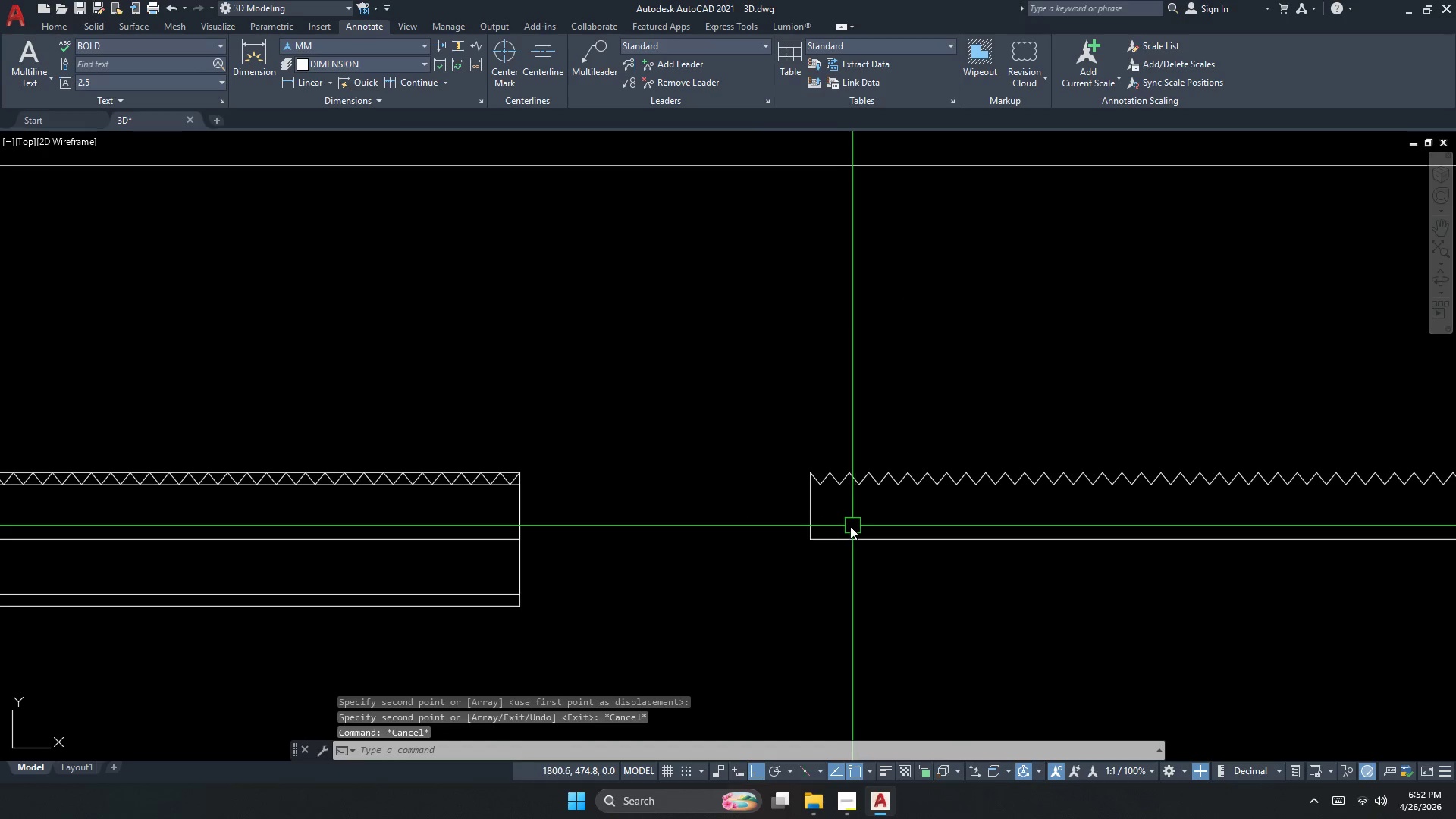 
key(Escape)
 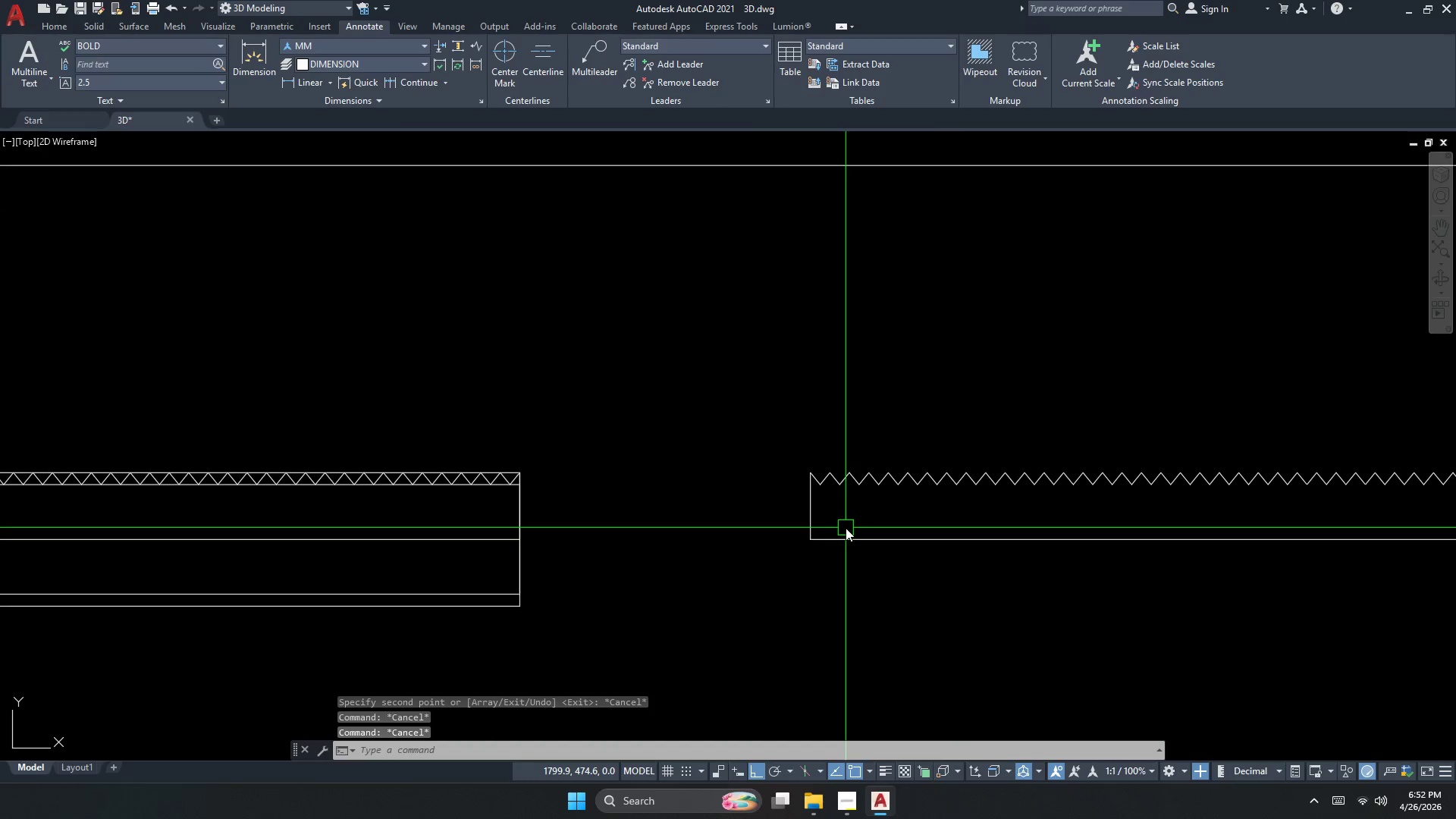 
scroll: coordinate [855, 526], scroll_direction: up, amount: 1.0
 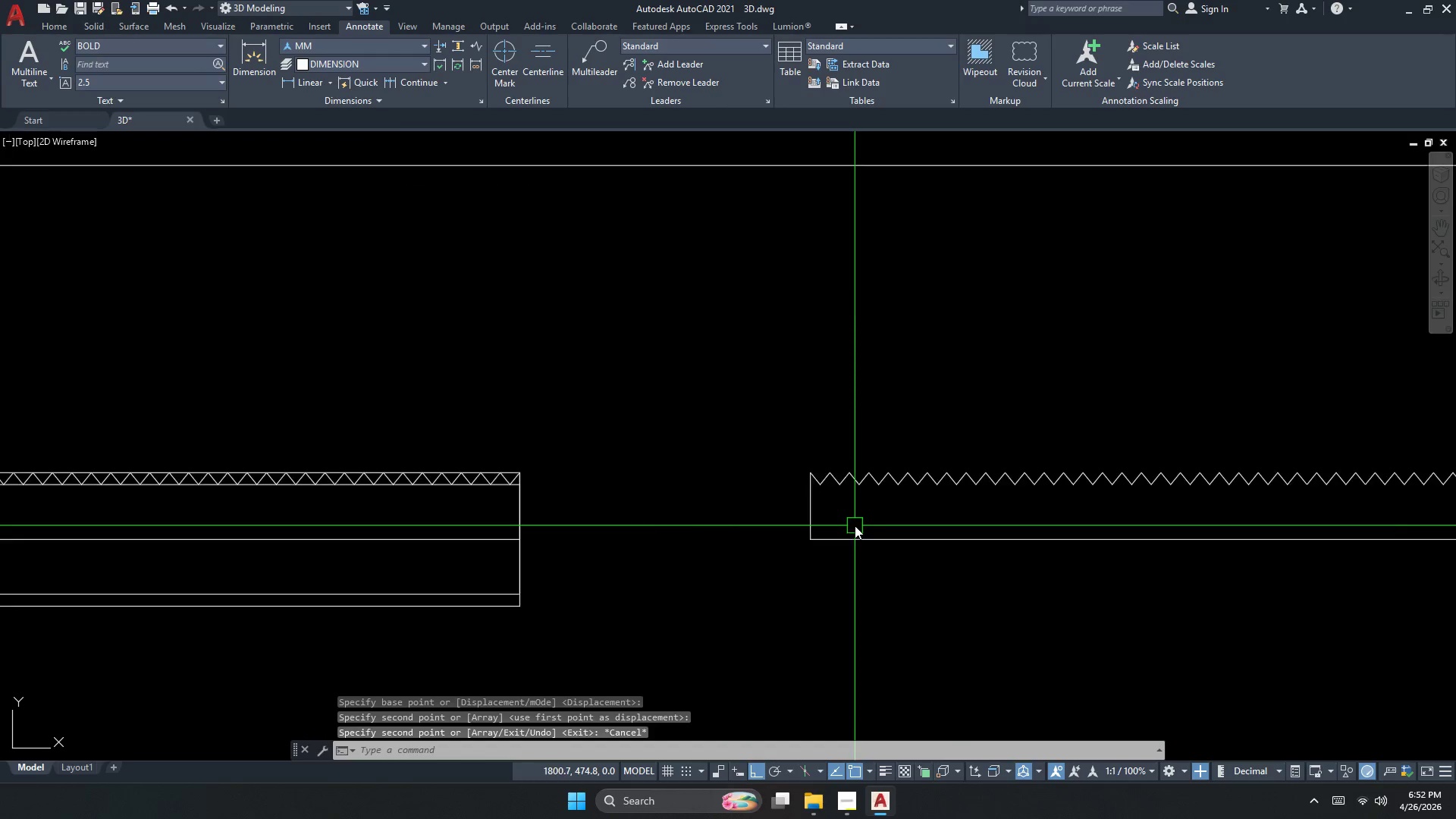 
type(xl h )
 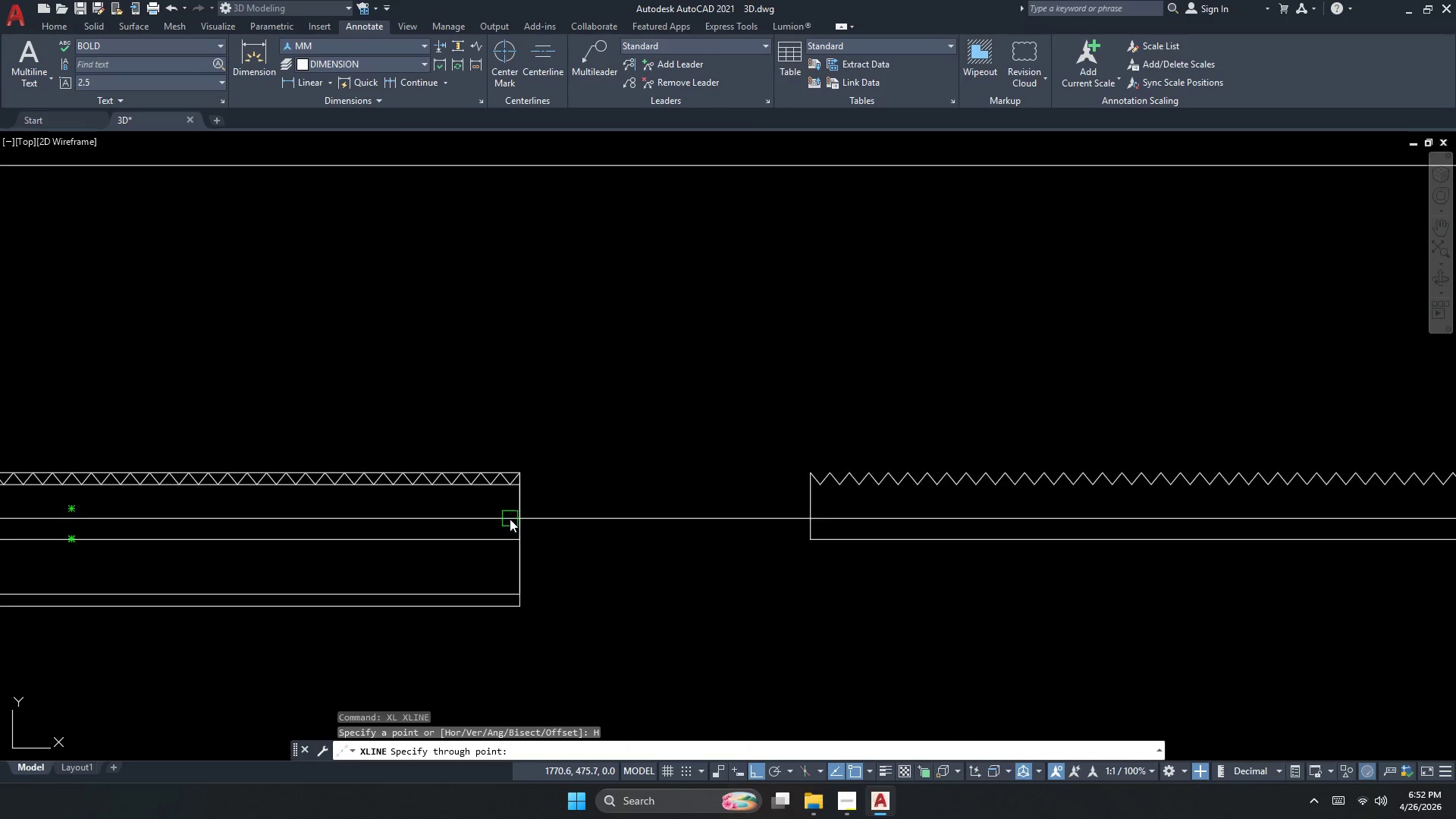 
scroll: coordinate [495, 510], scroll_direction: up, amount: 2.0
 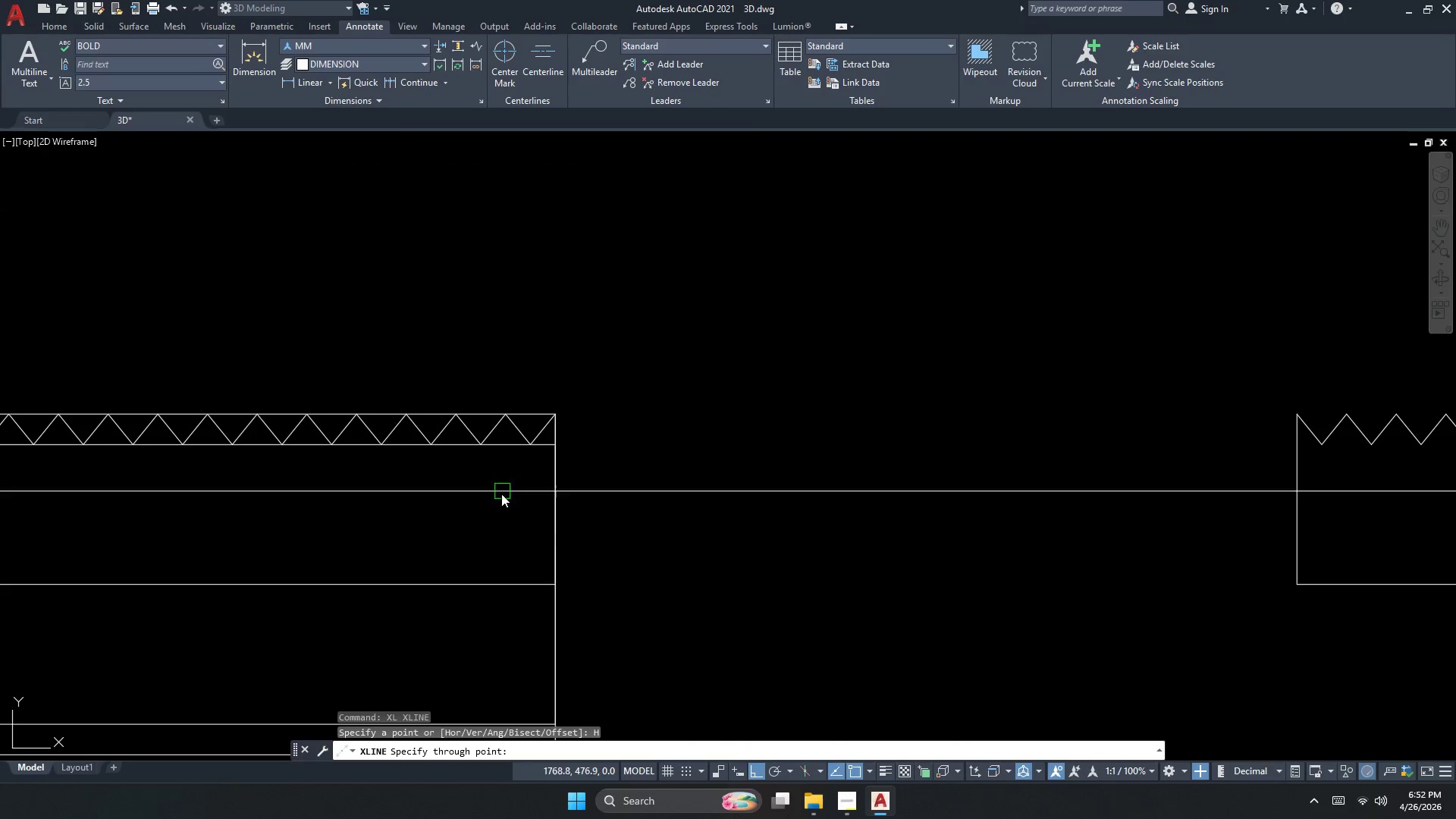 
scroll: coordinate [526, 539], scroll_direction: down, amount: 1.0
 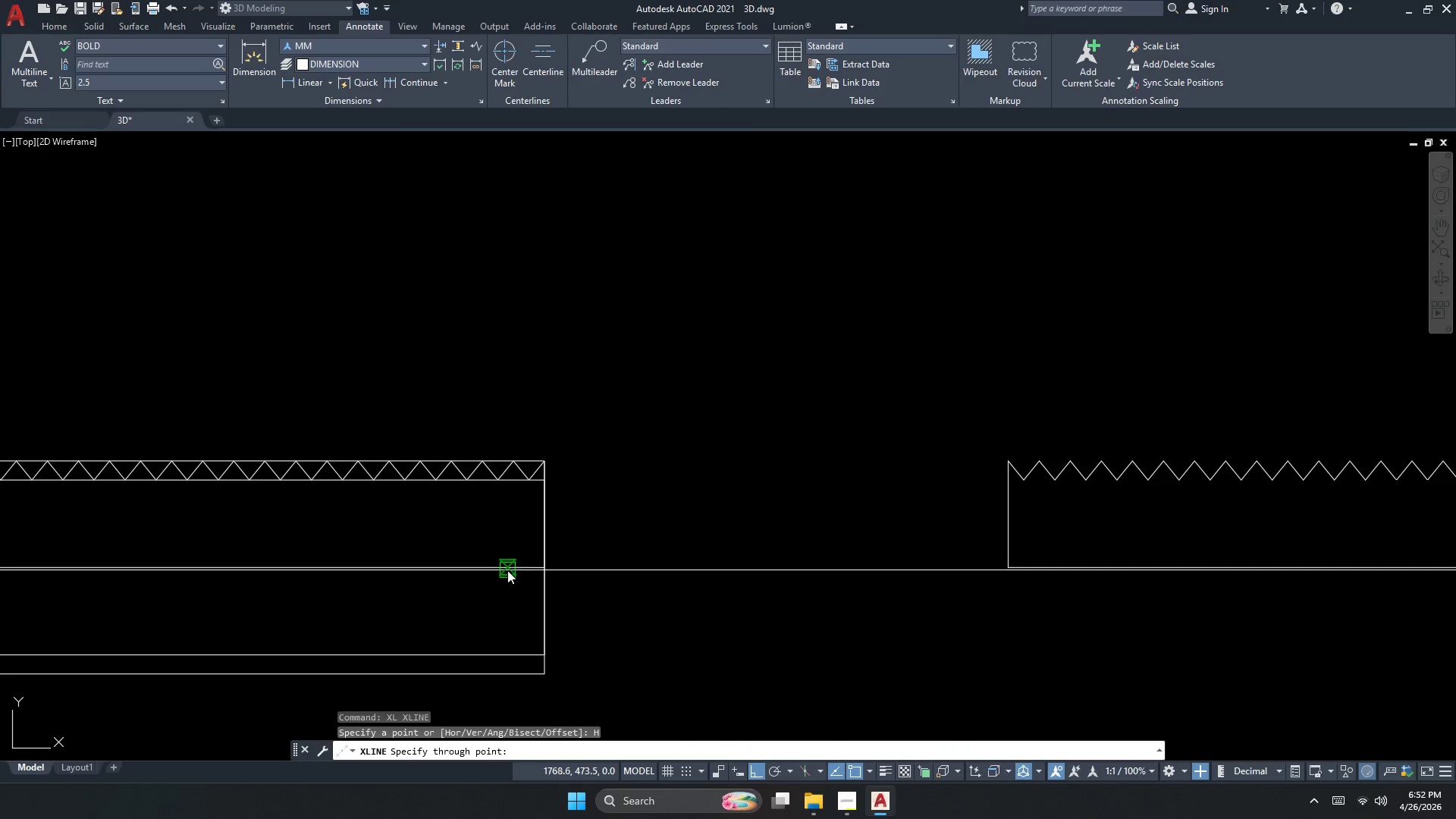 
left_click([507, 571])
 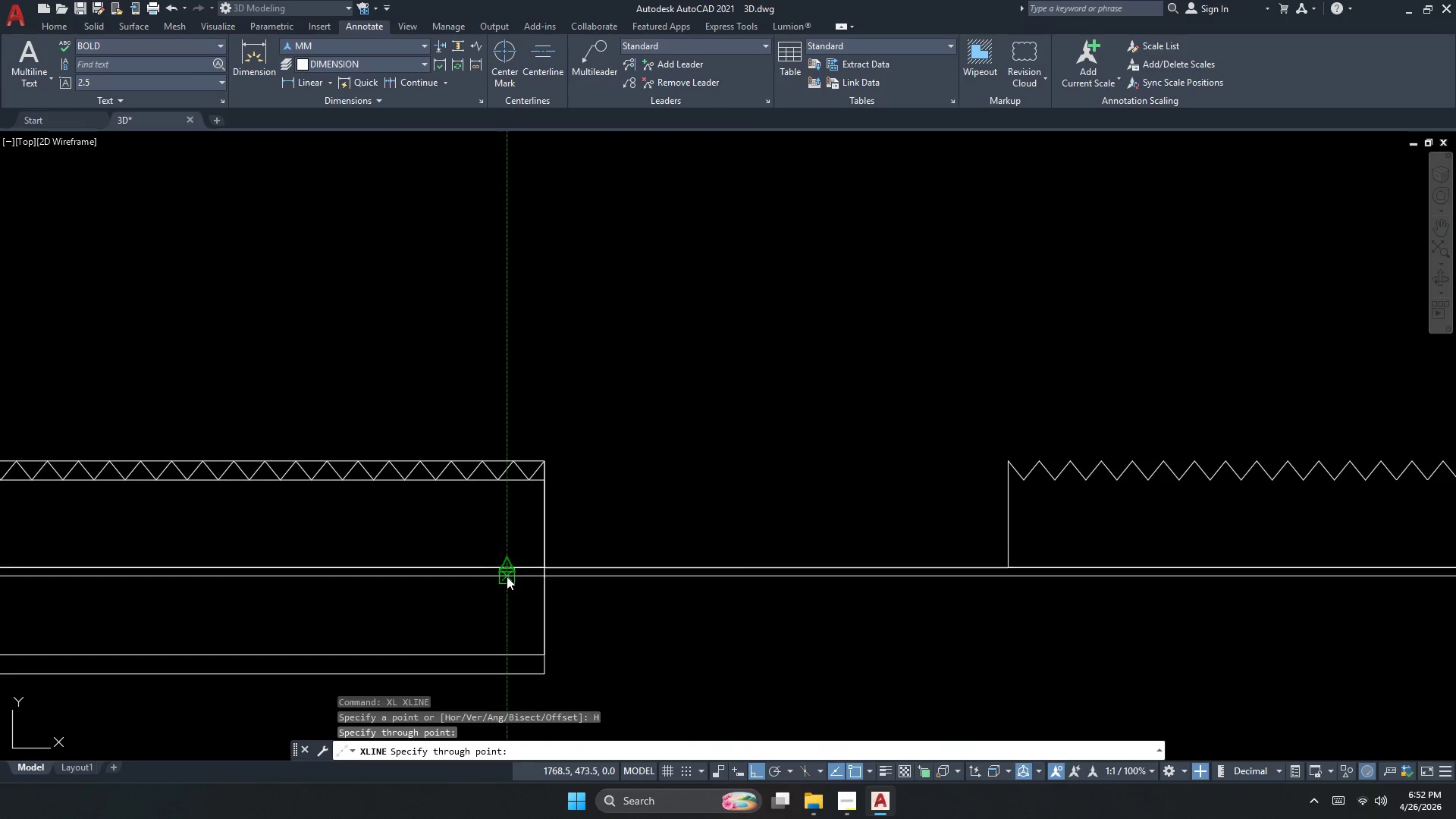 
key(Escape)
key(Escape)
key(Escape)
key(Escape)
key(Escape)
key(Escape)
type(qc )
 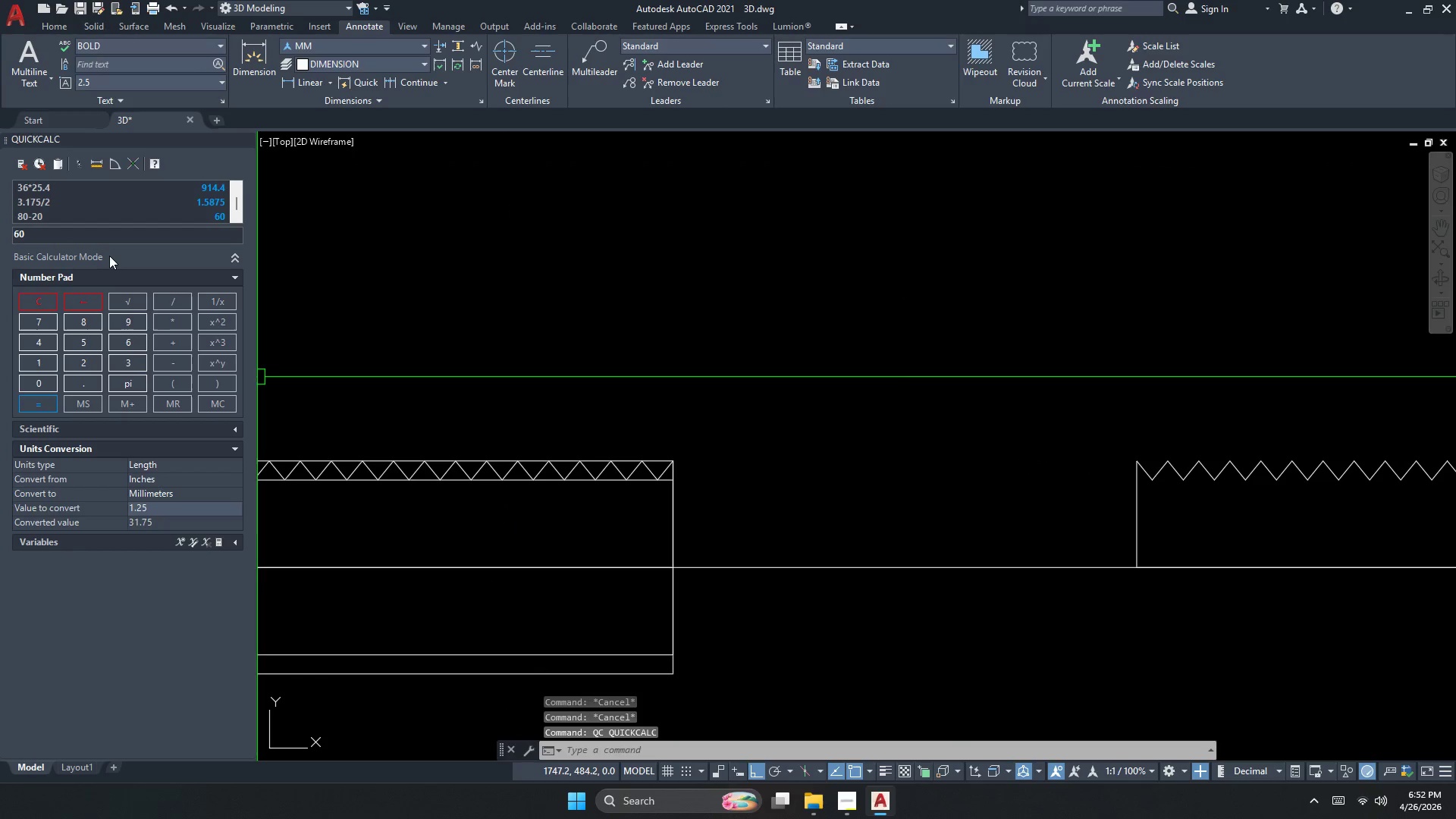 
double_click([116, 239])
 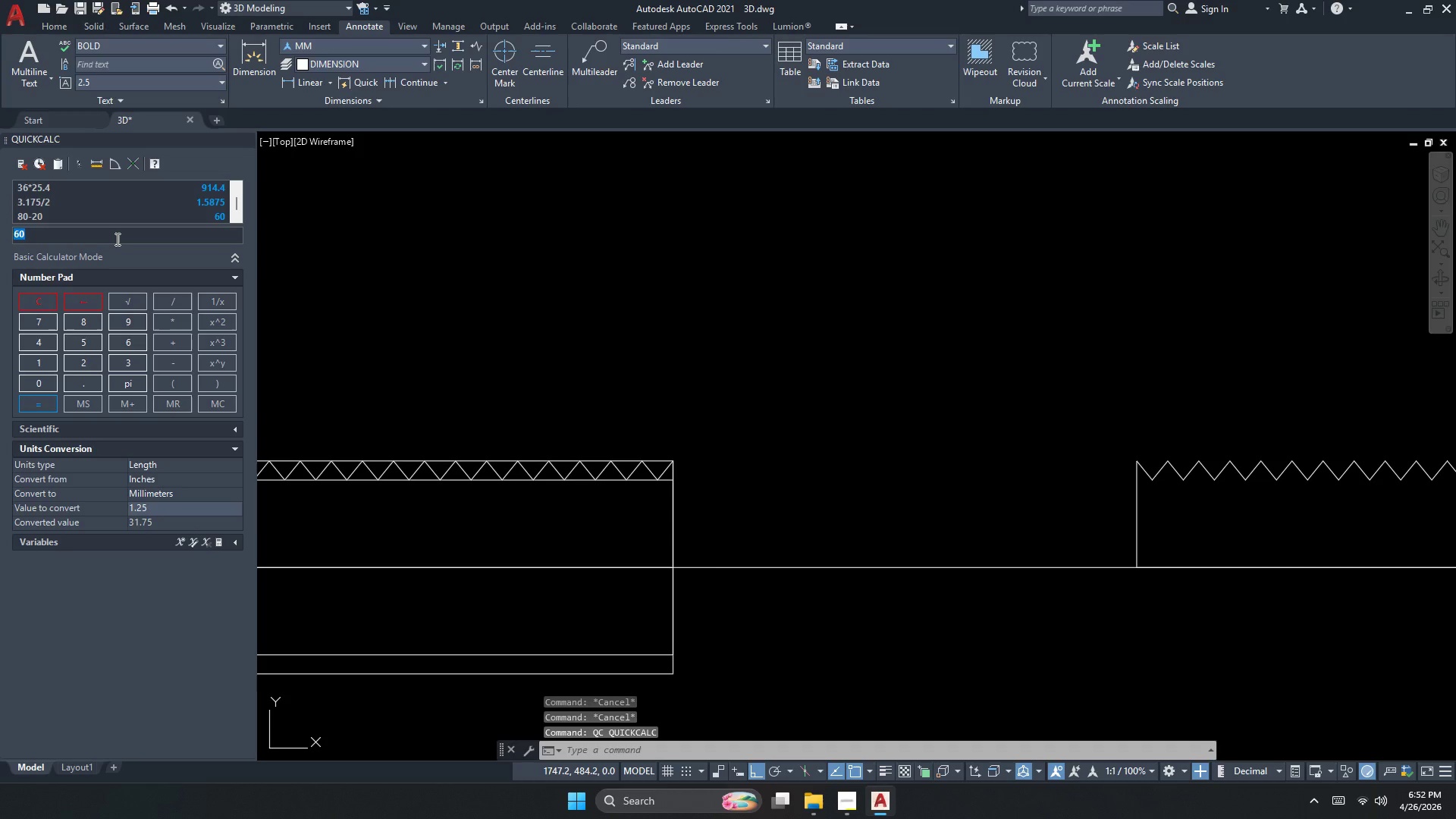 
key(Numpad1)
 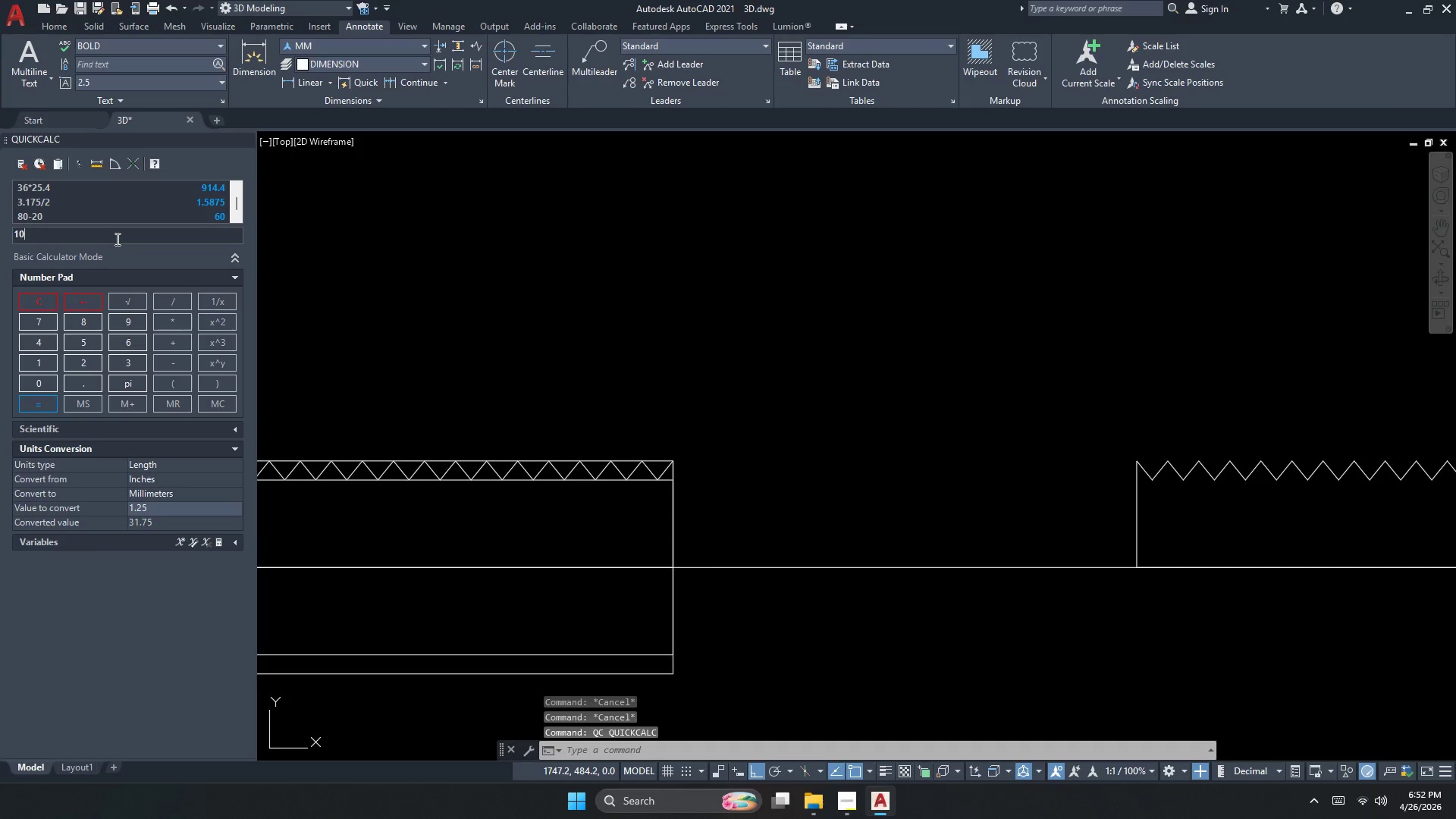 
key(Numpad0)
 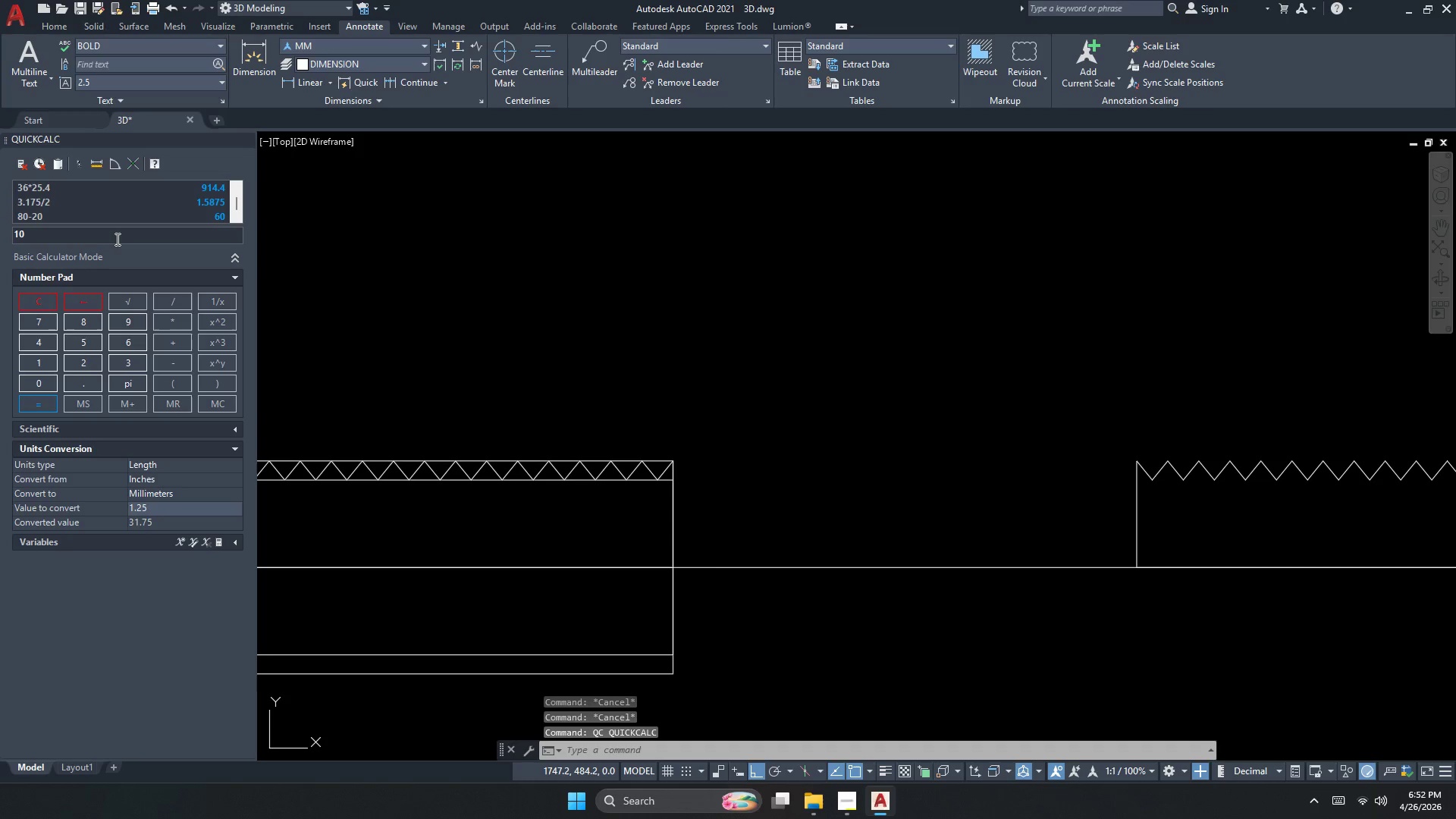 
key(NumpadDecimal)
 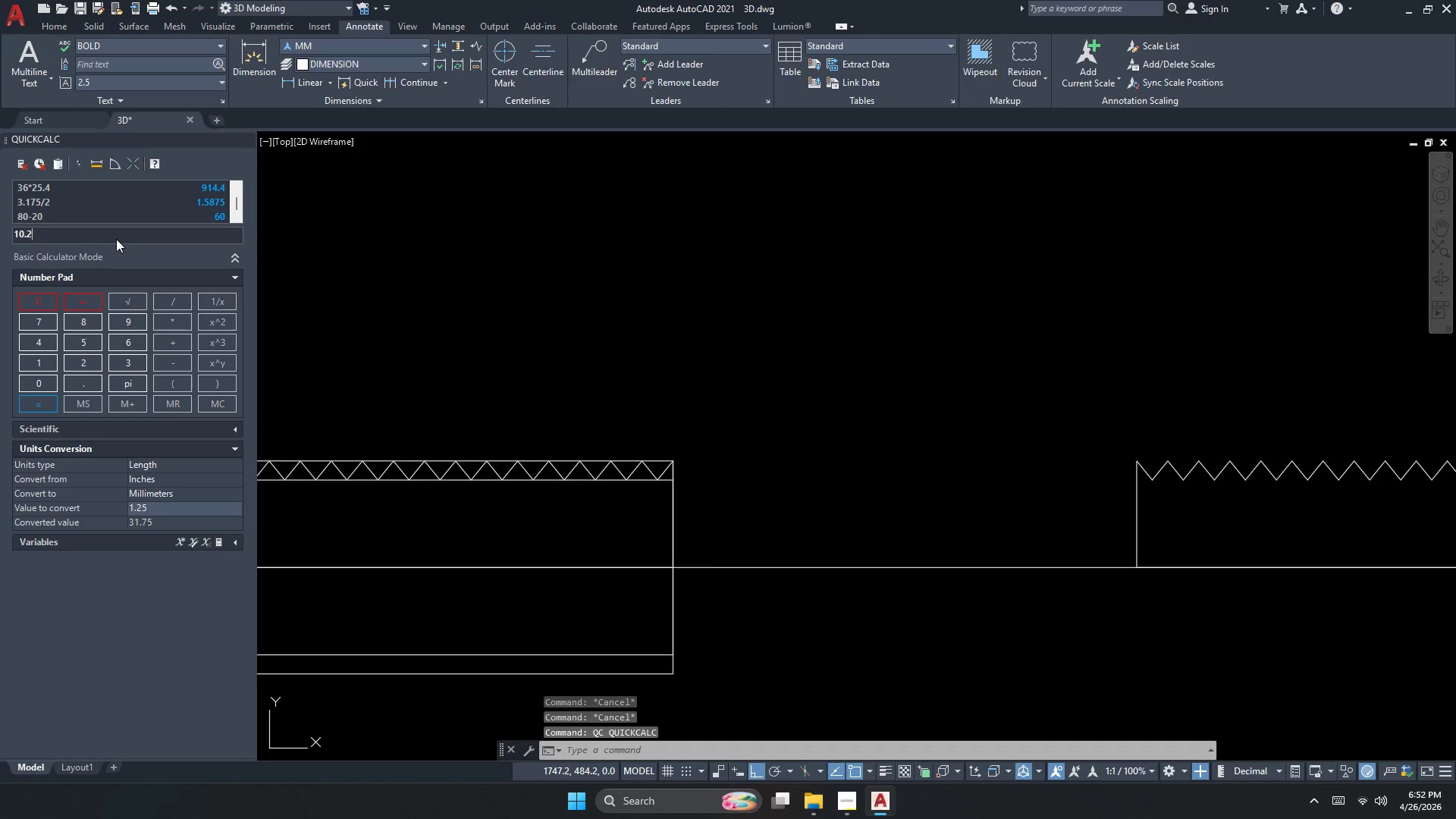 
key(Numpad2)
 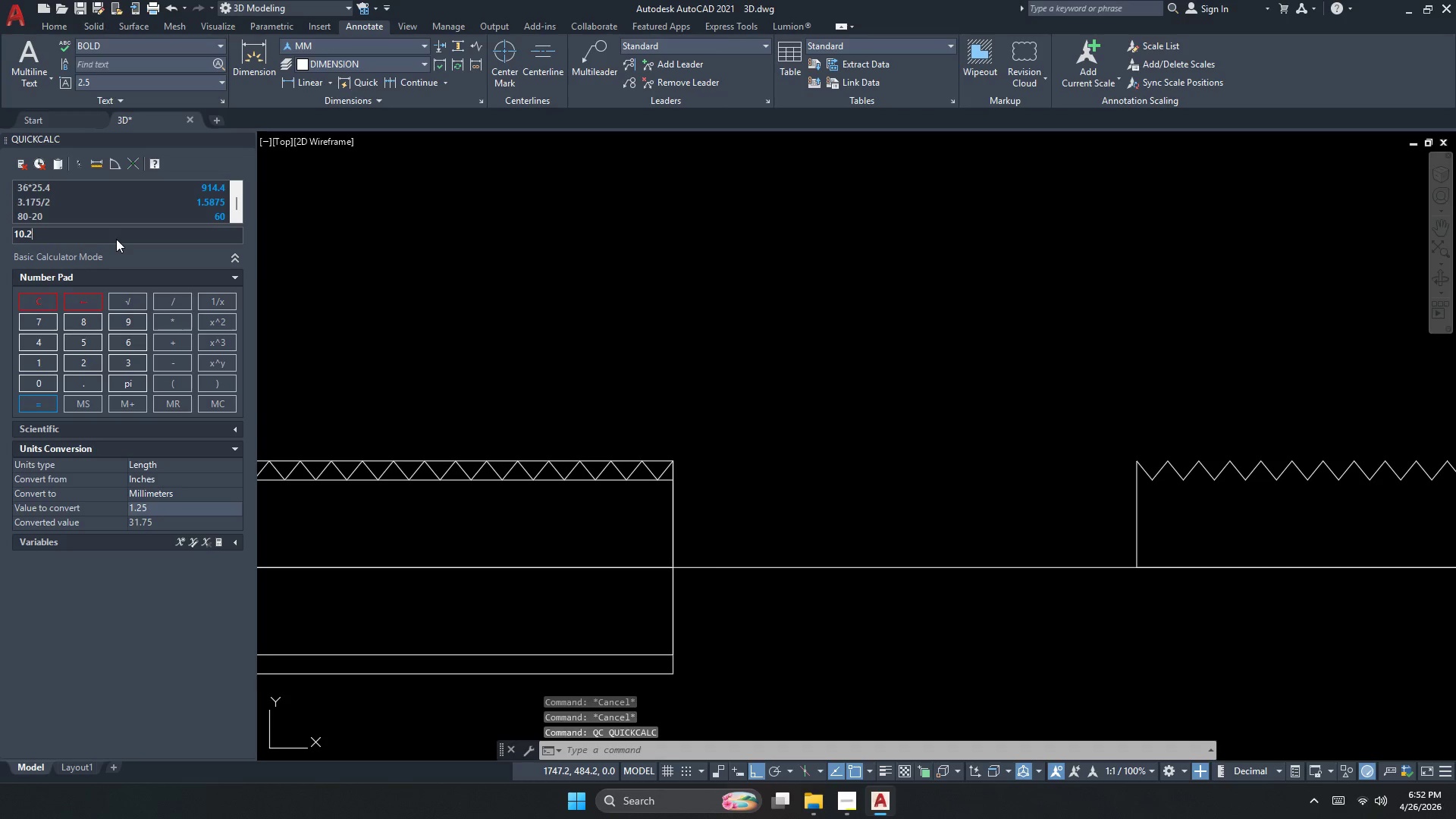 
key(Numpad0)
 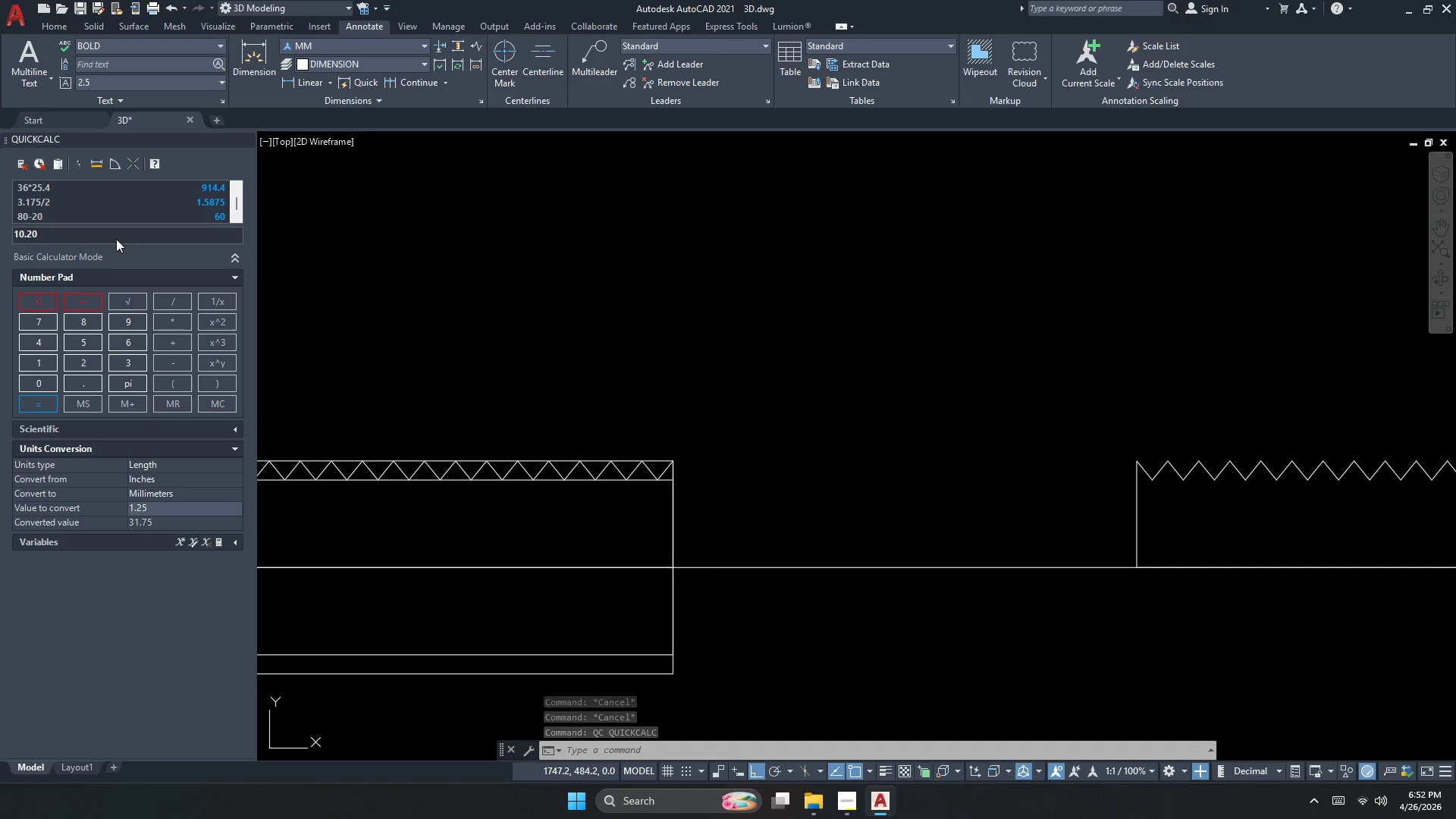 
key(NumpadDivide)
 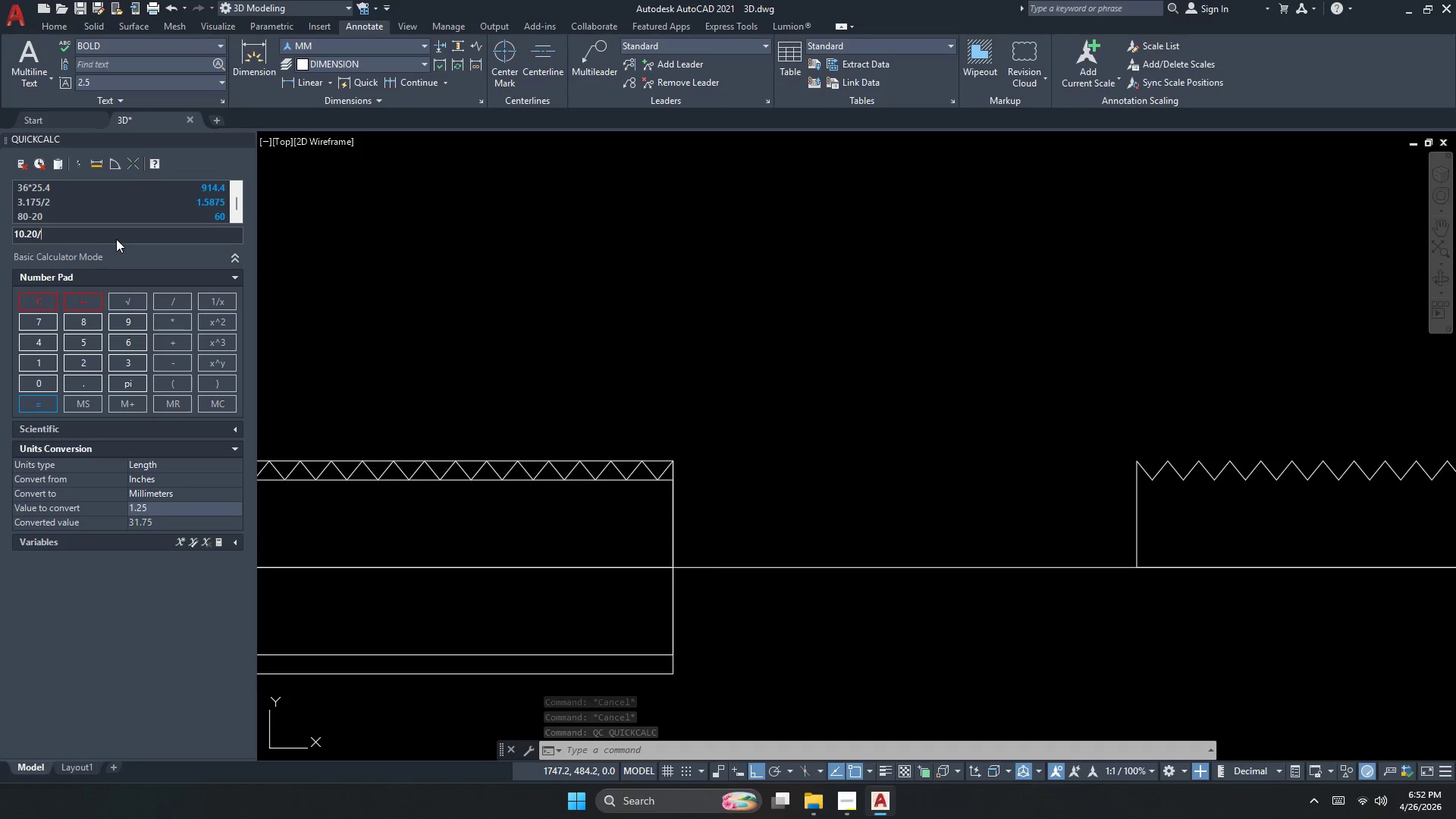 
key(Numpad2)
 